 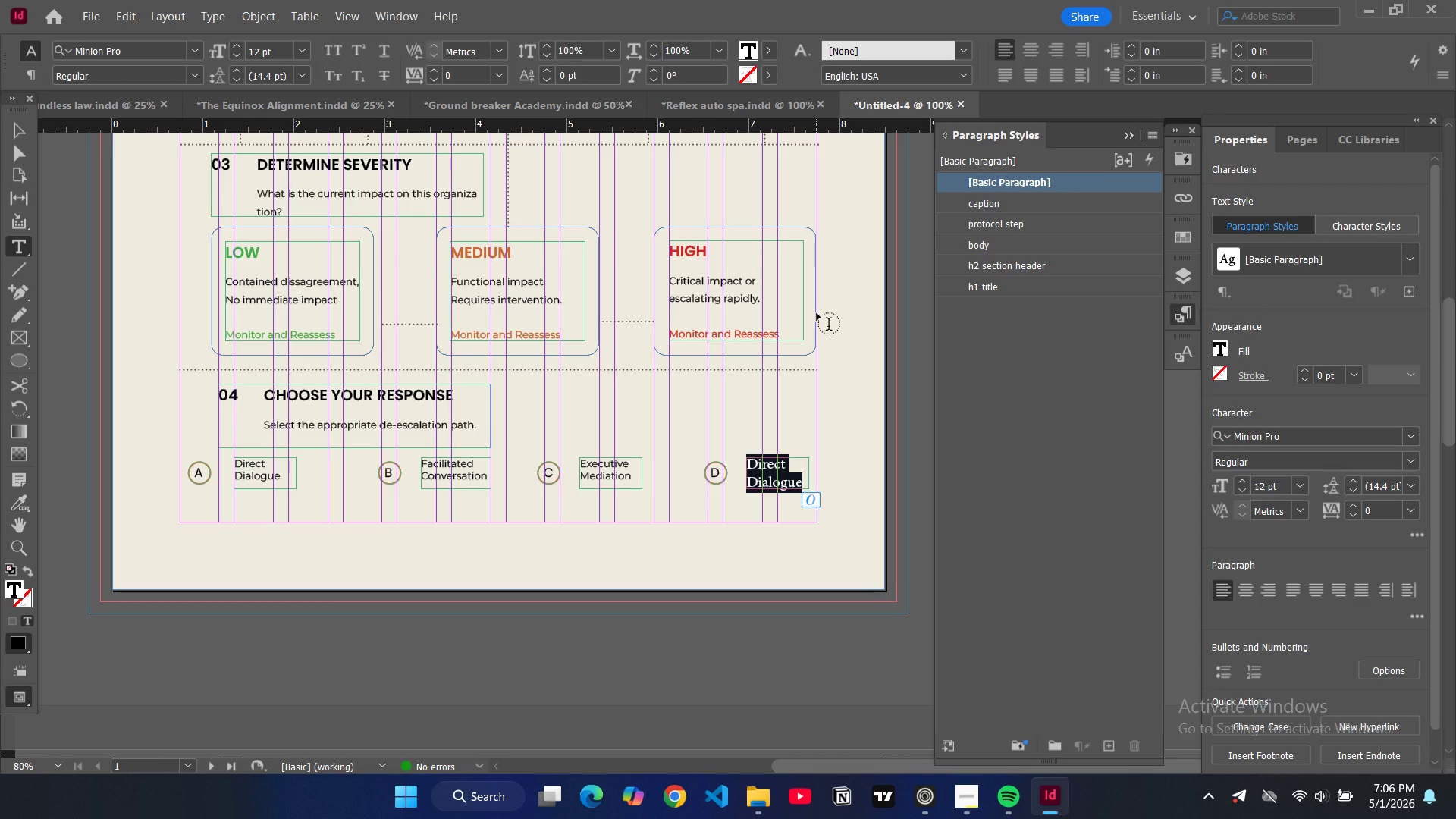 
left_click([1009, 206])
 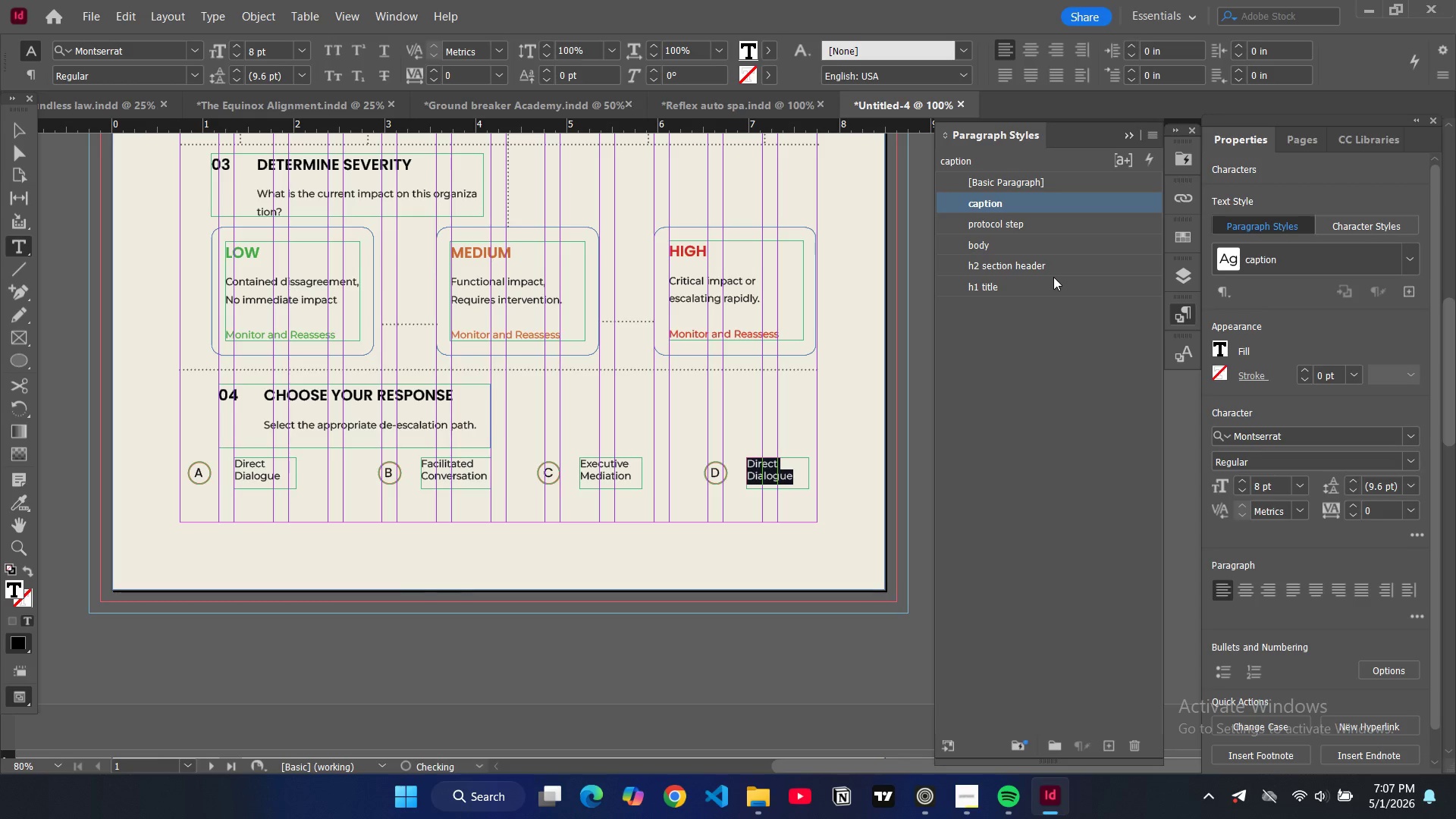 
type(Tird)
key(Backspace)
key(Backspace)
key(Backspace)
type(hird )
key(Backspace)
type(-Party)
 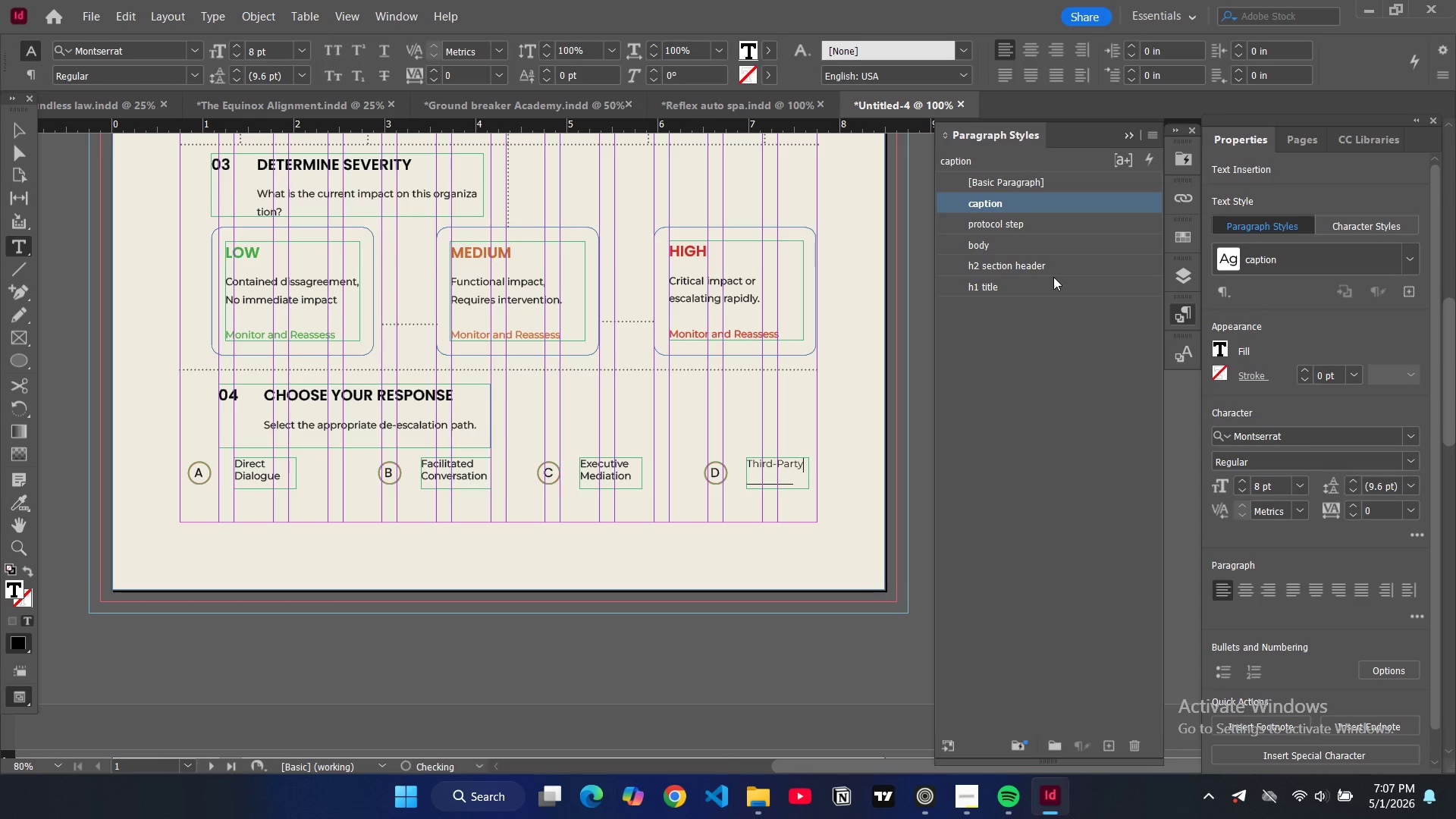 
key(Enter)
 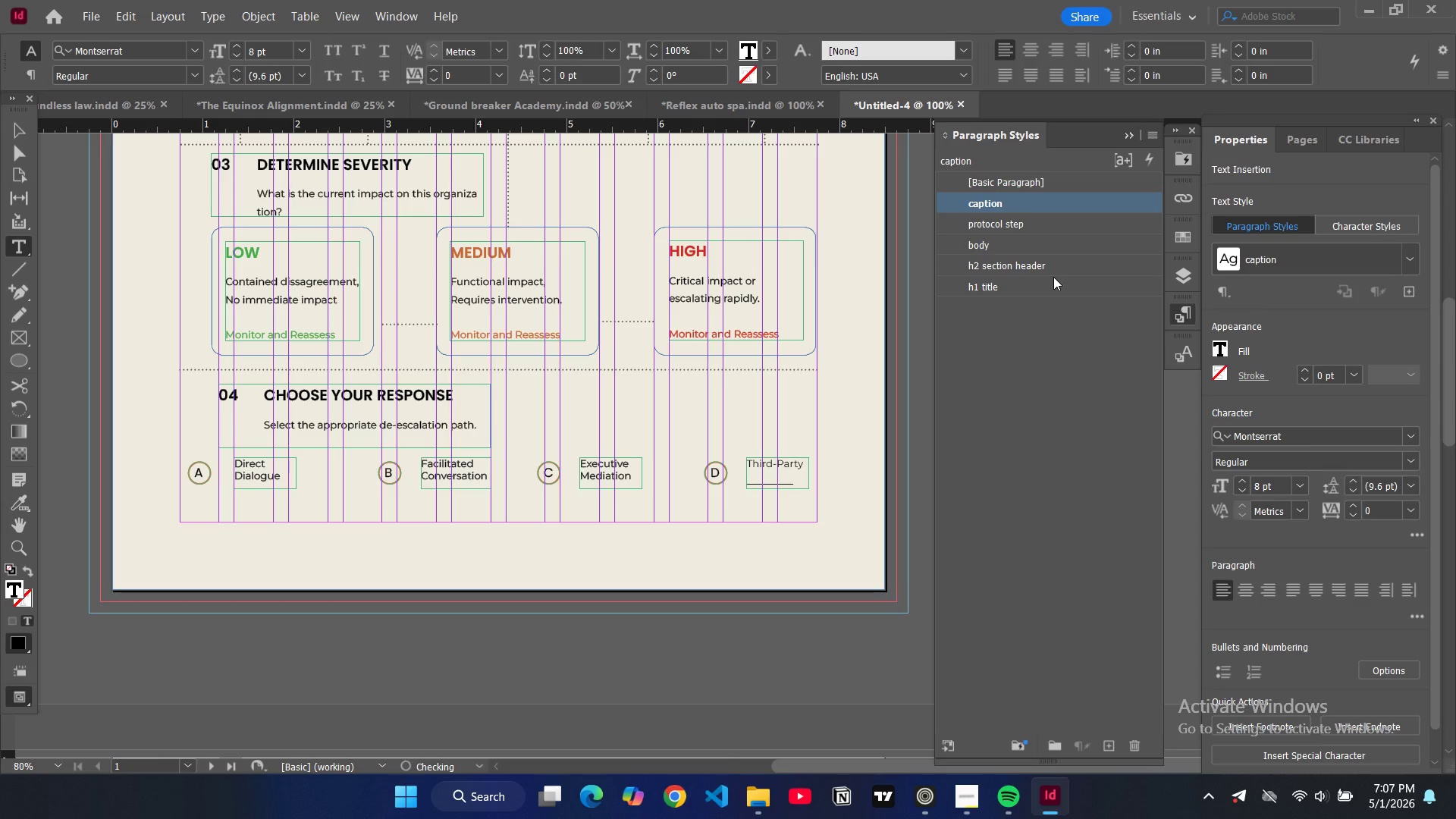 
type(Intervention)
 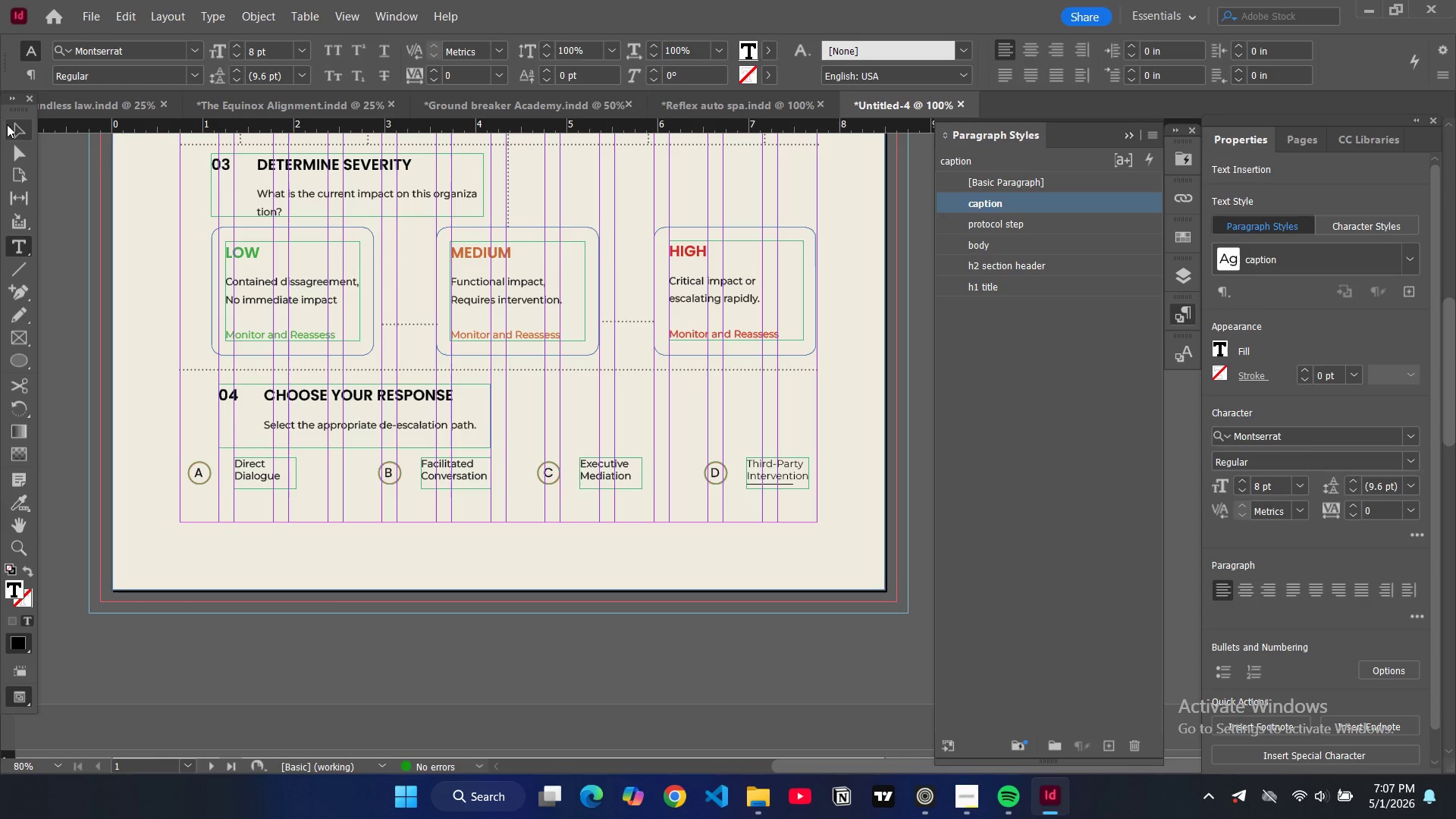 
left_click([402, 322])
 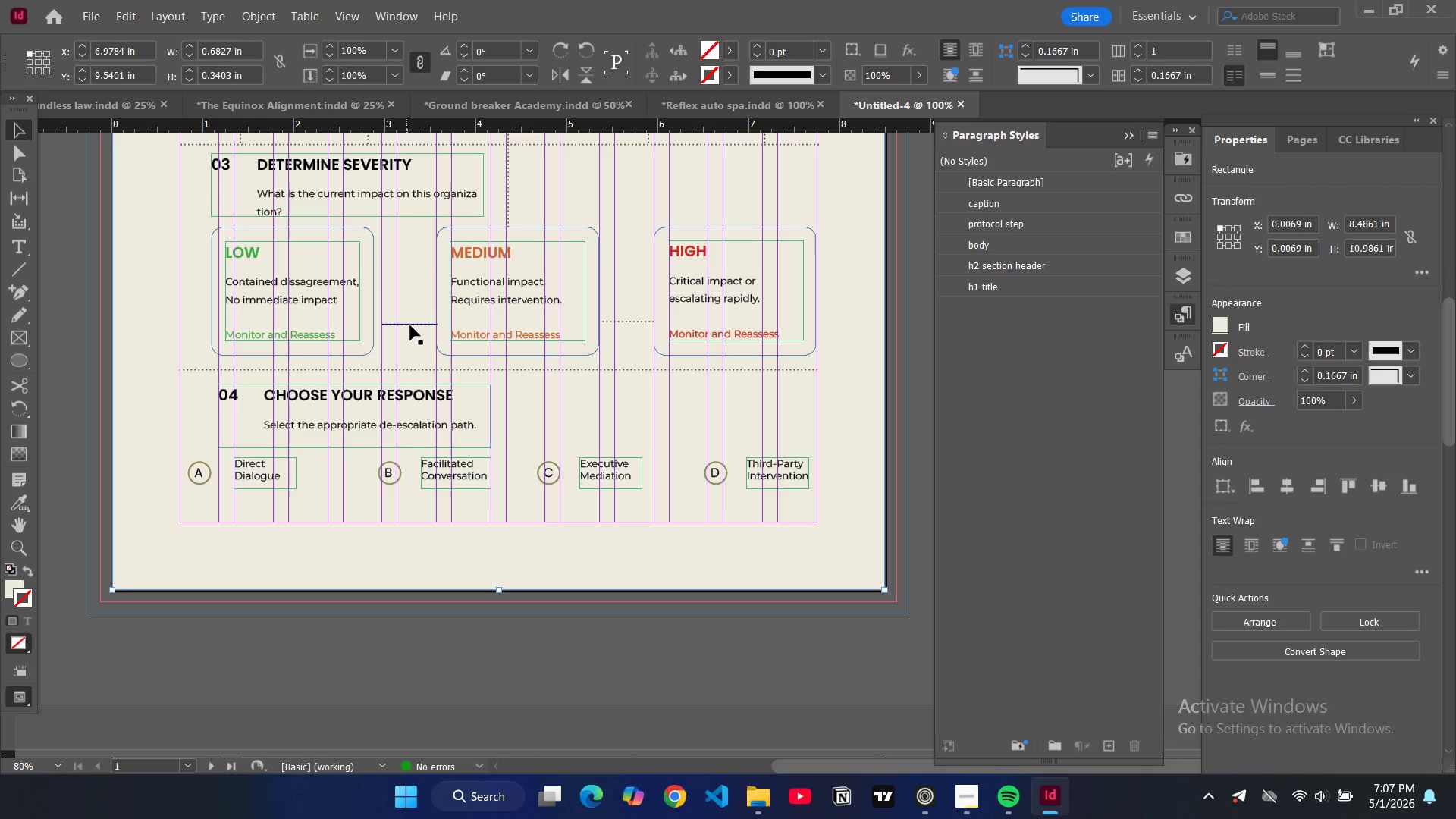 
key(Control+C)
 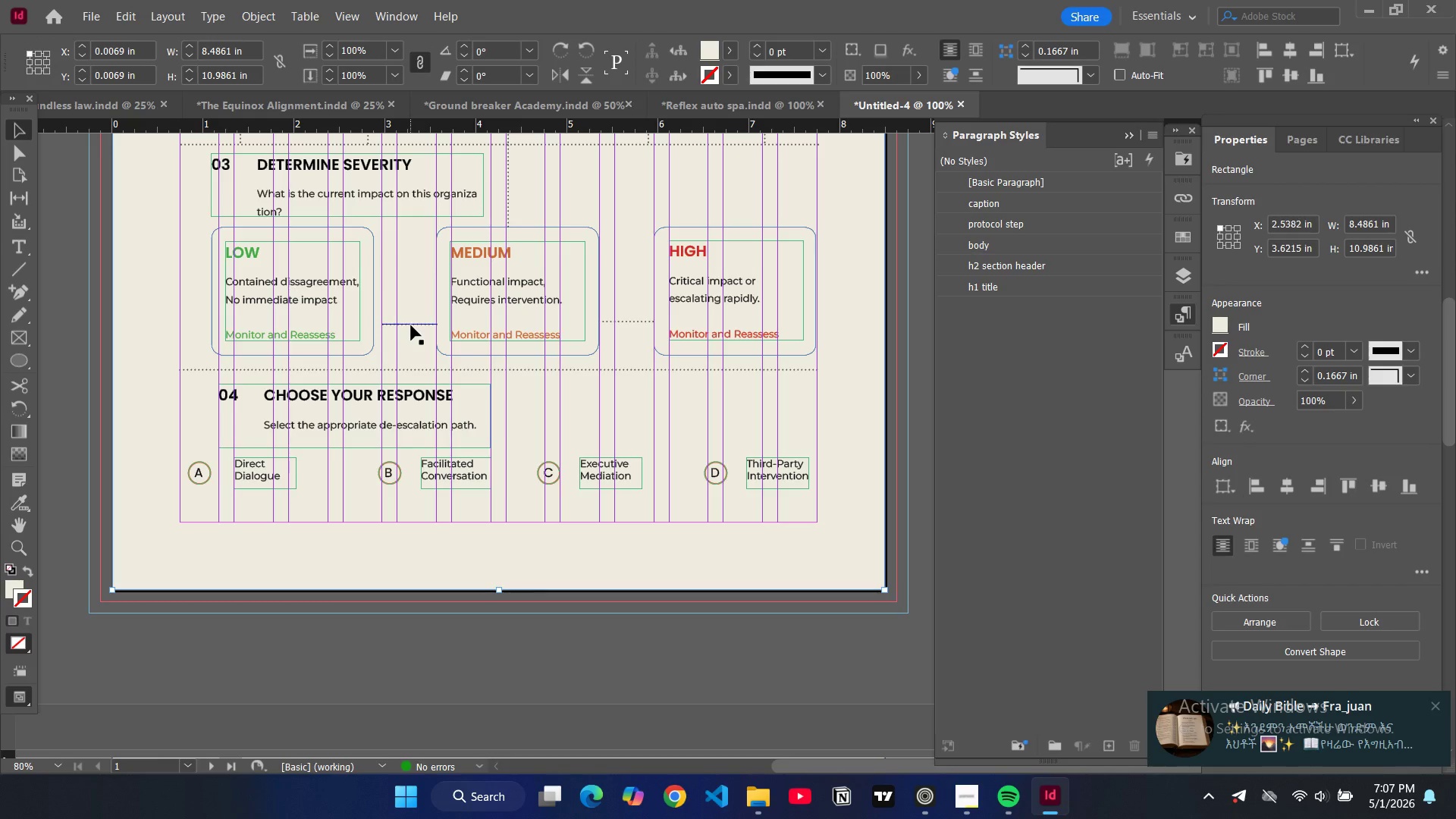 
key(Control+V)
 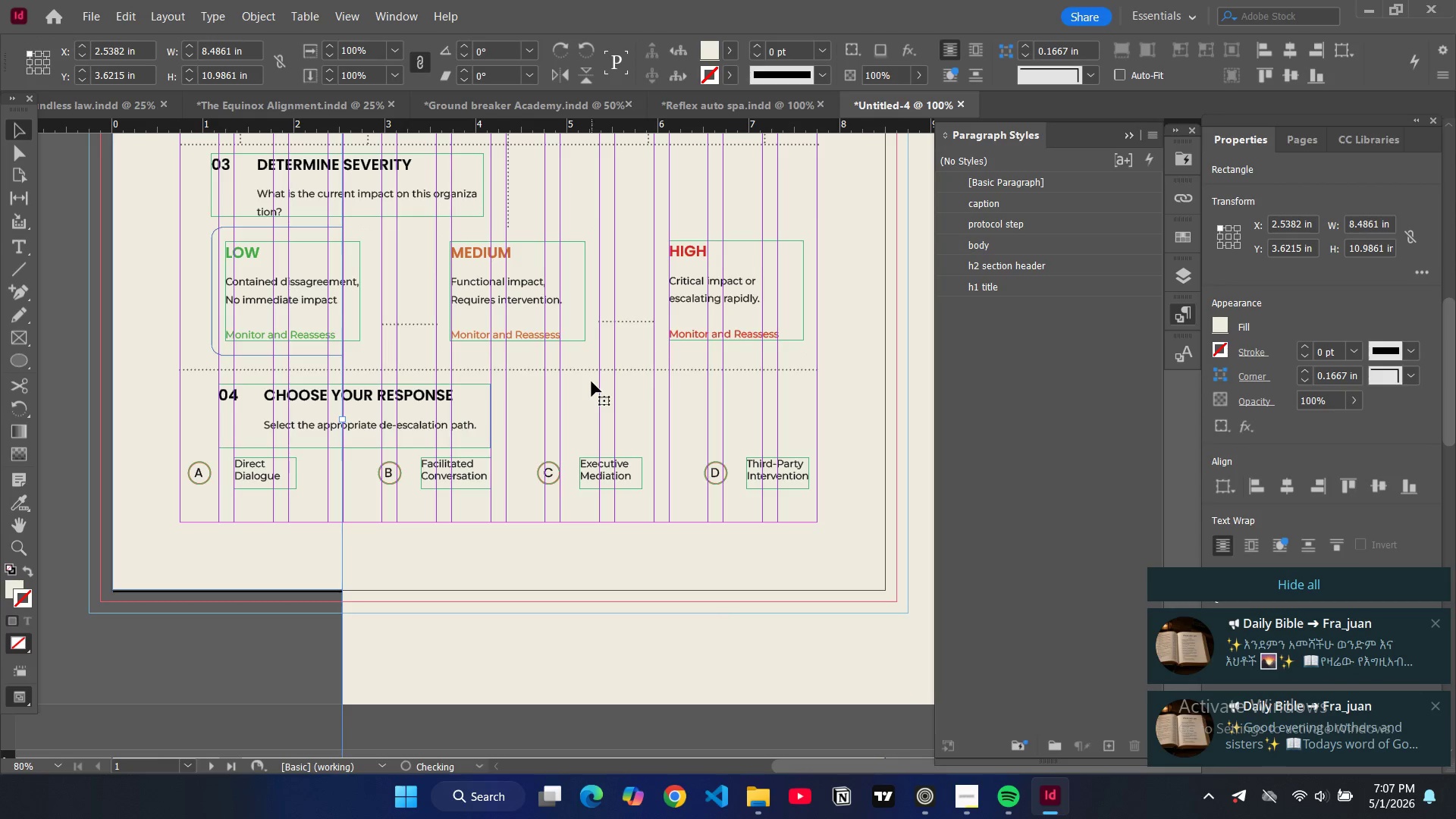 
key(Control+Z)
 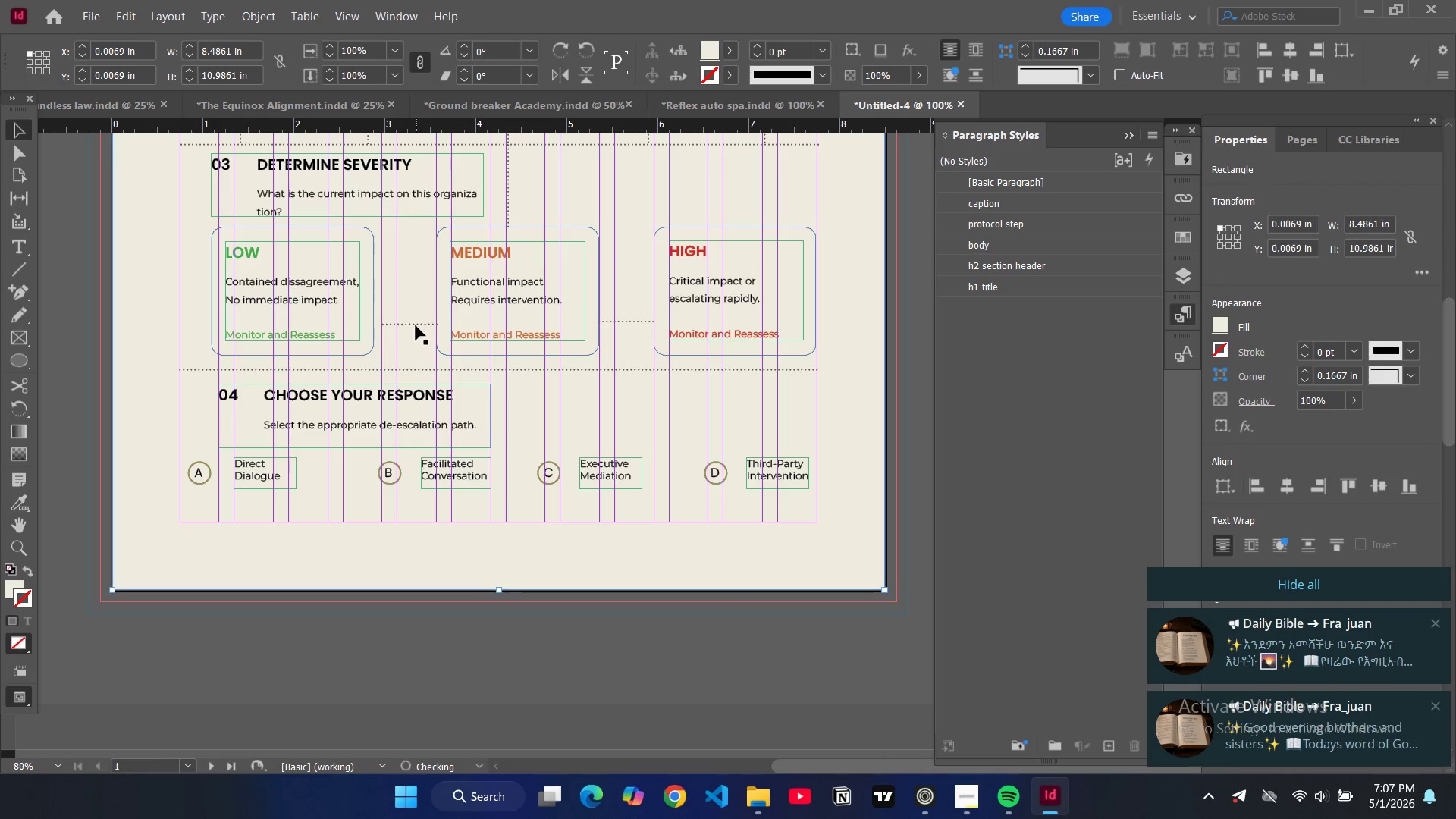 
left_click([416, 325])
 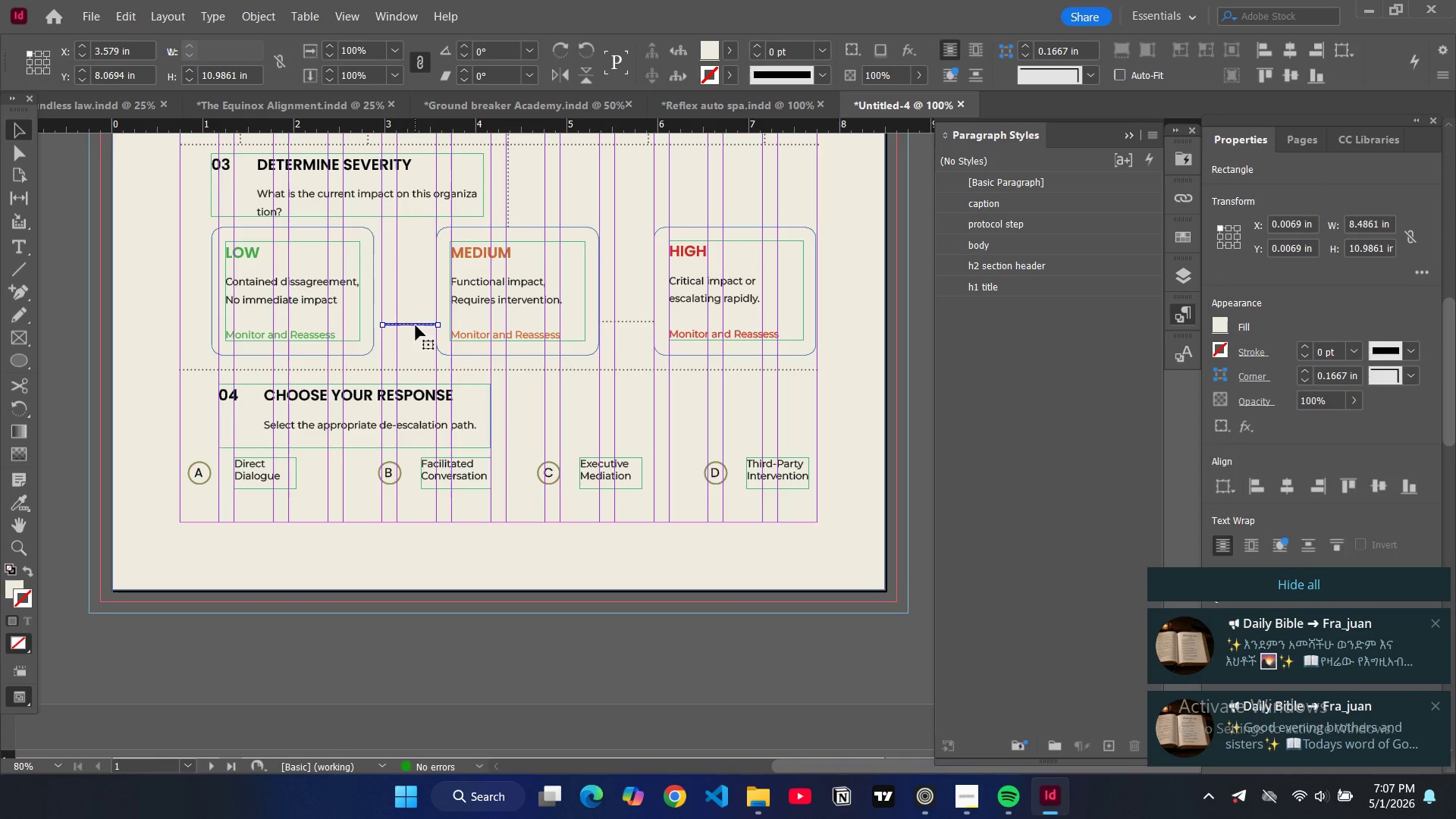 
key(Control+C)
 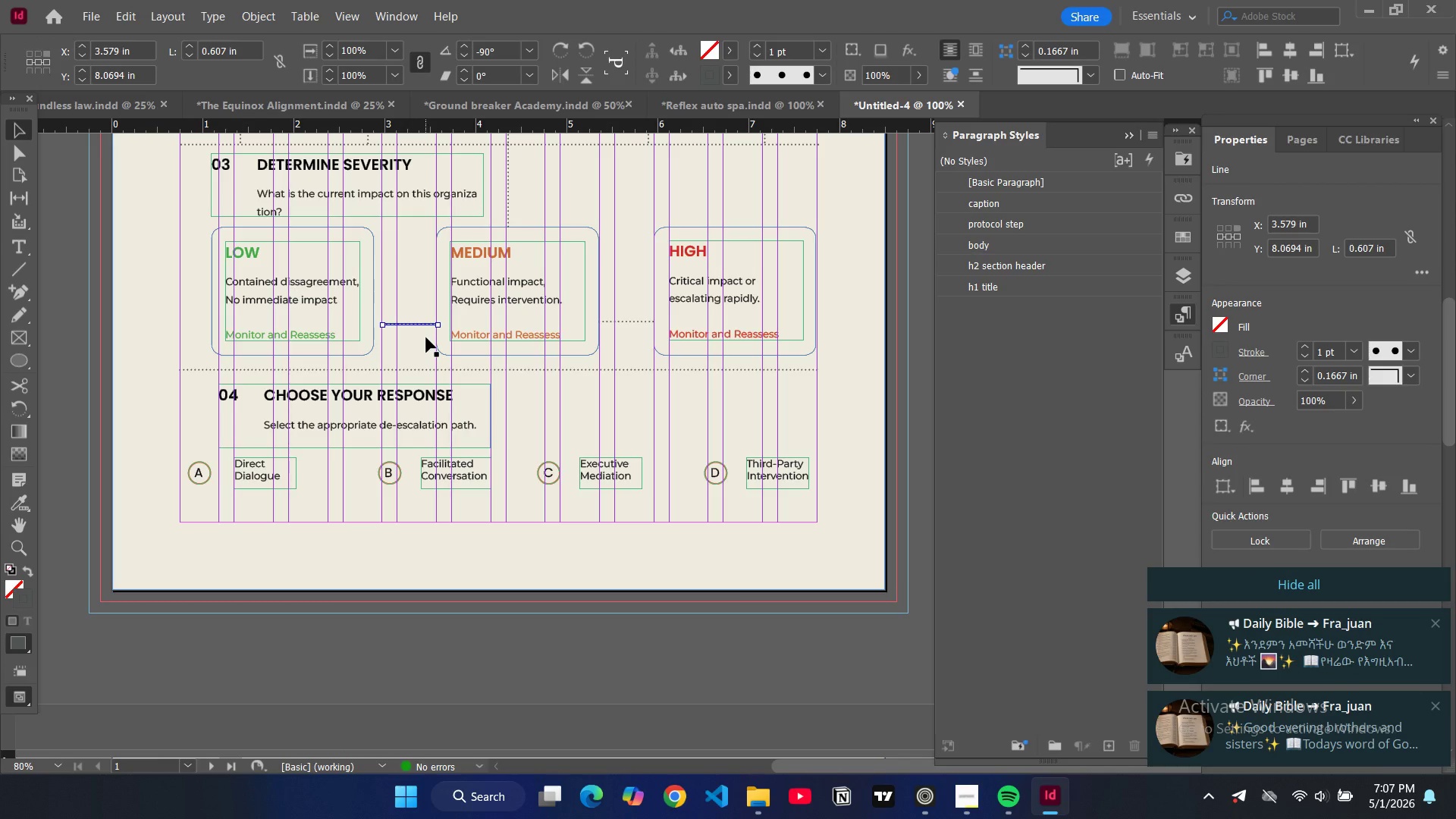 
key(Control+V)
 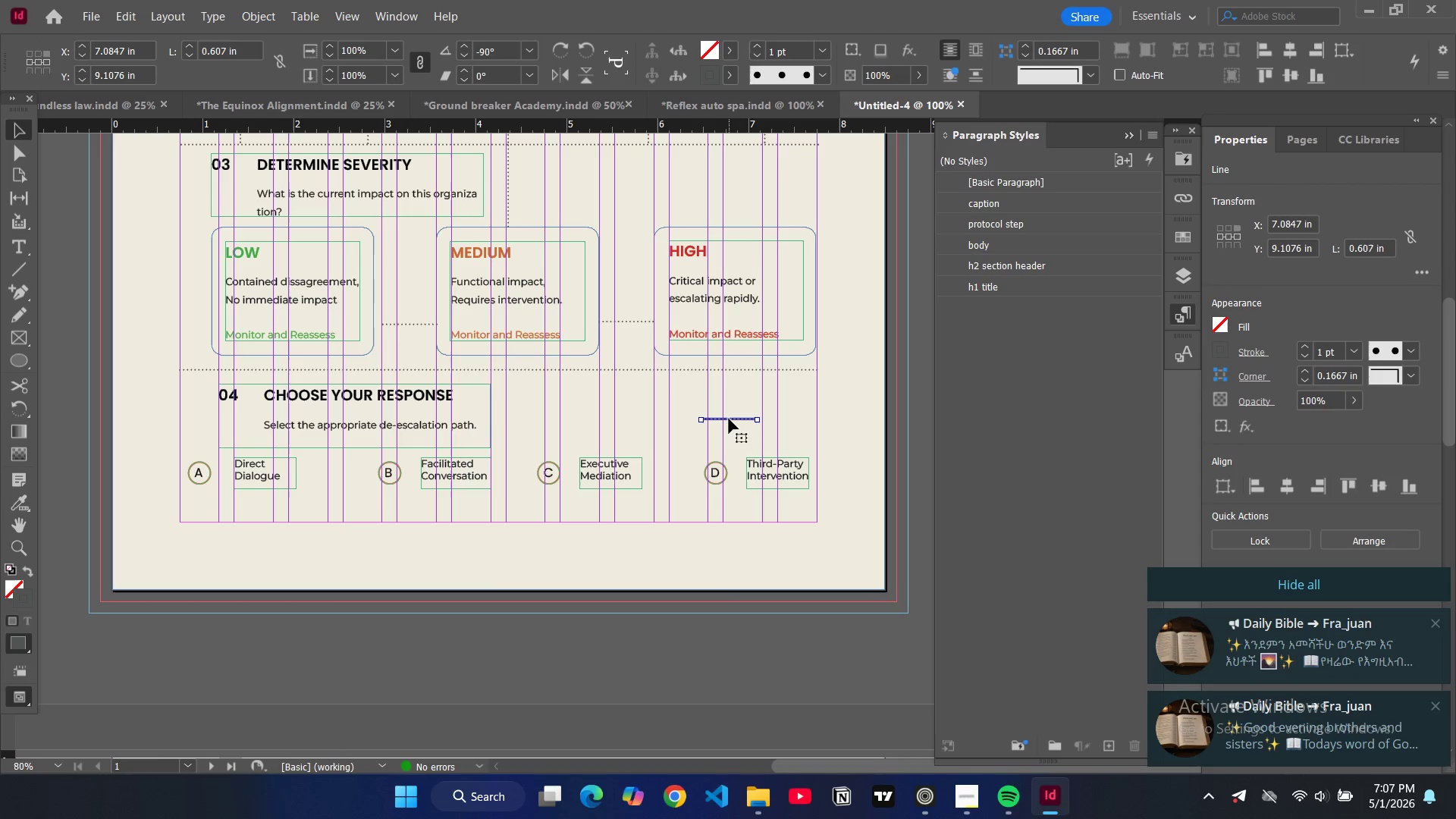 
left_click_drag(start_coordinate=[729, 419], to_coordinate=[324, 475])
 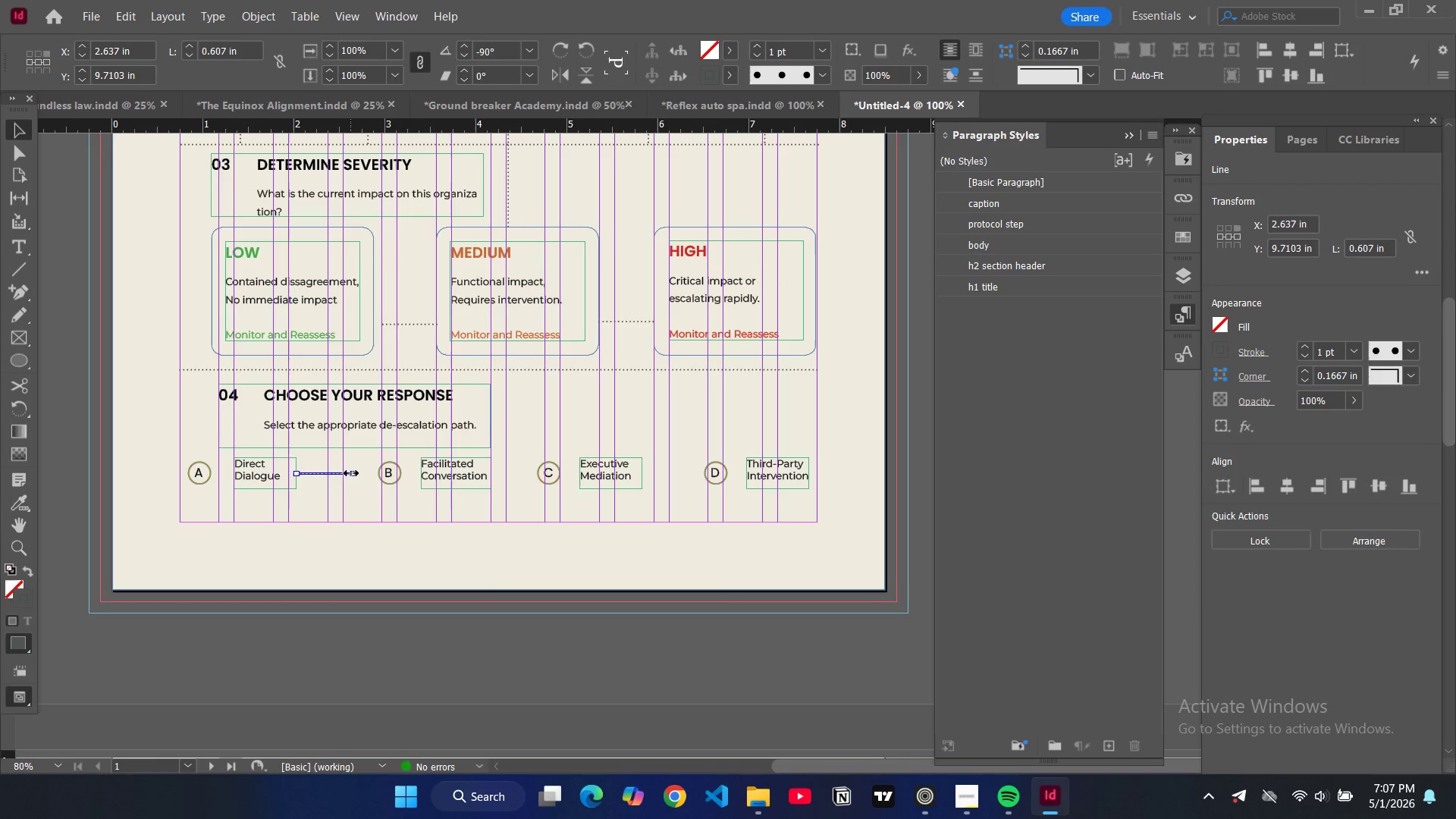 
left_click_drag(start_coordinate=[351, 473], to_coordinate=[366, 475])
 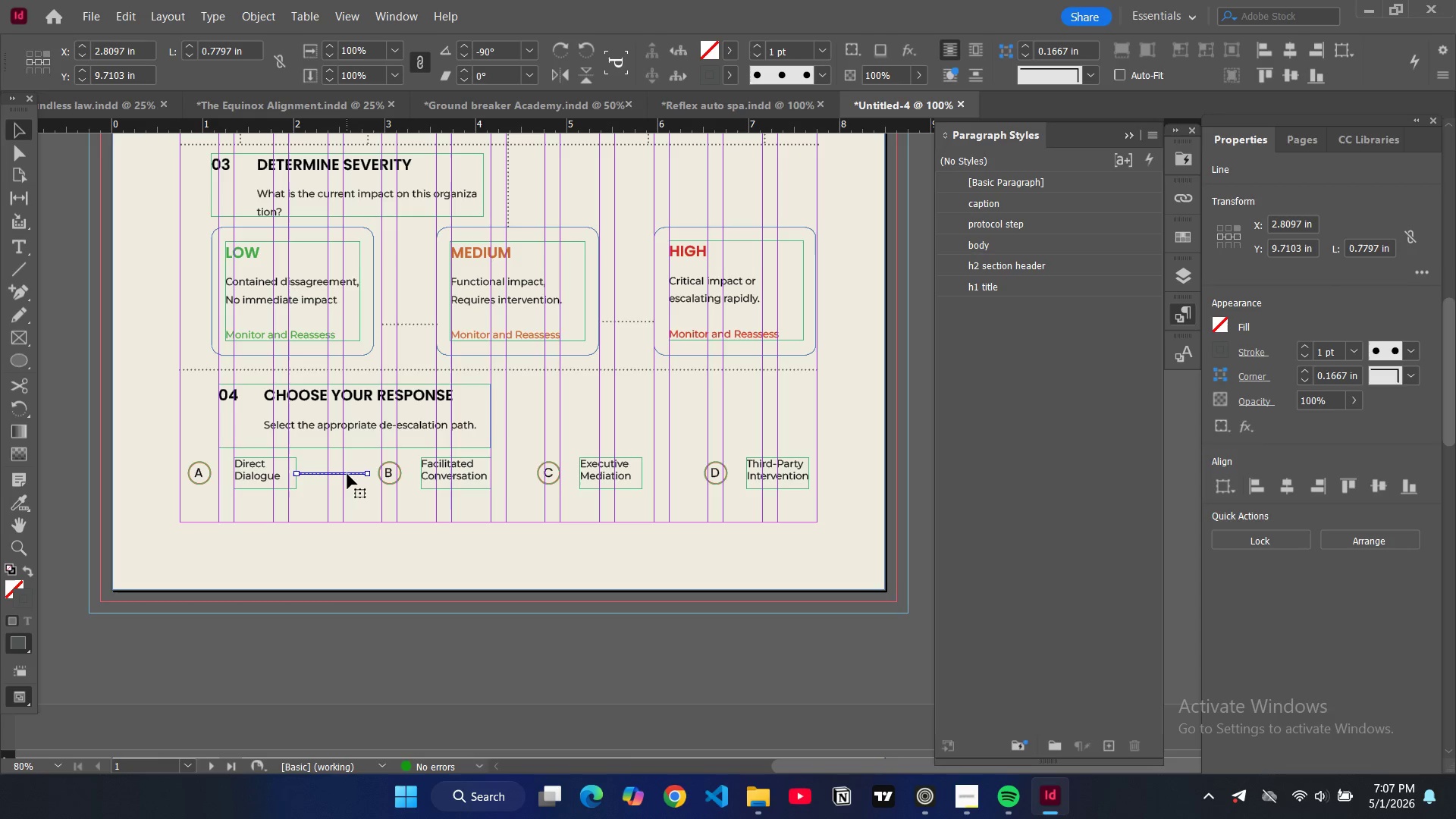 
left_click_drag(start_coordinate=[347, 474], to_coordinate=[351, 475])
 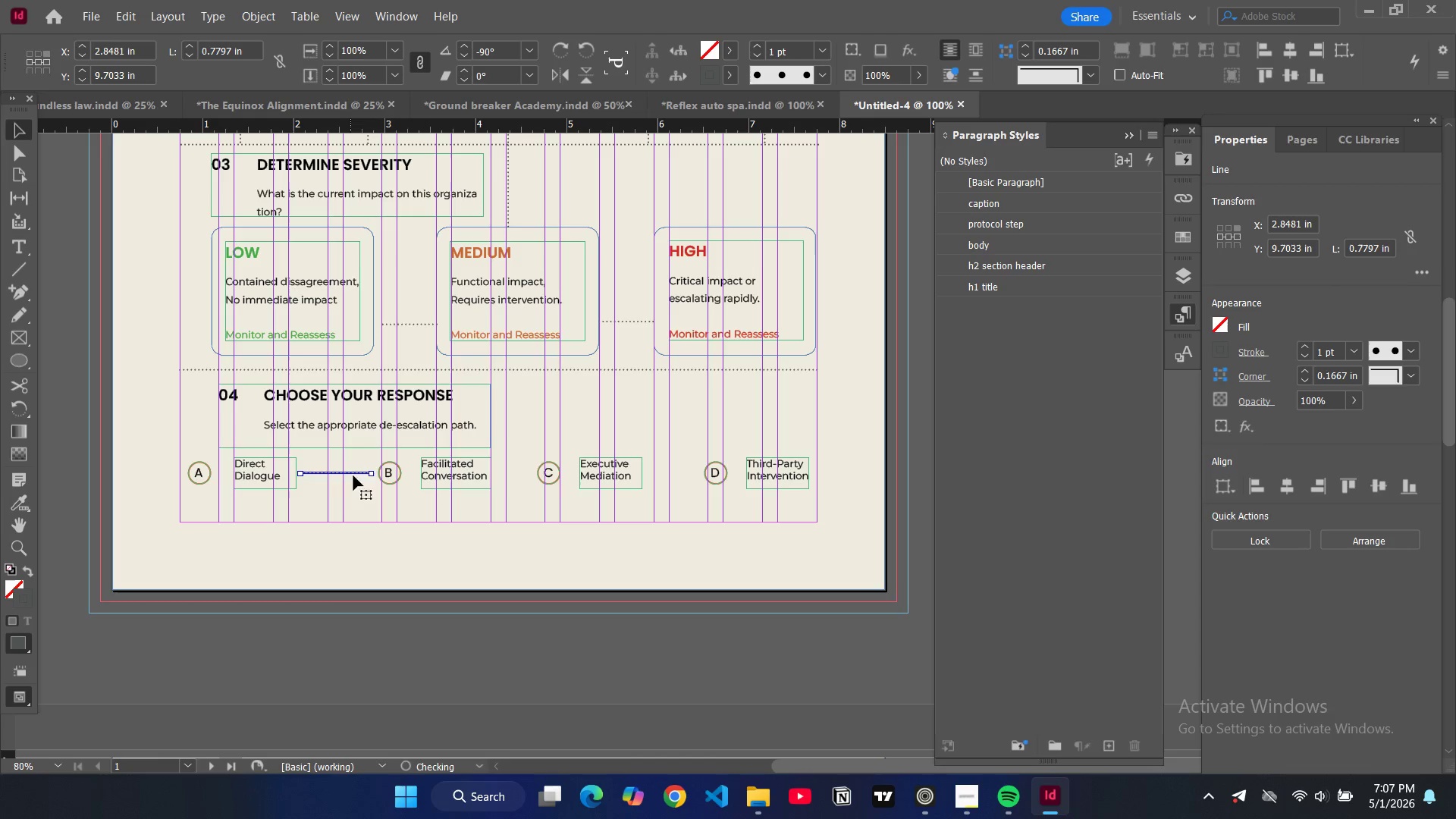 
key(Control+C)
 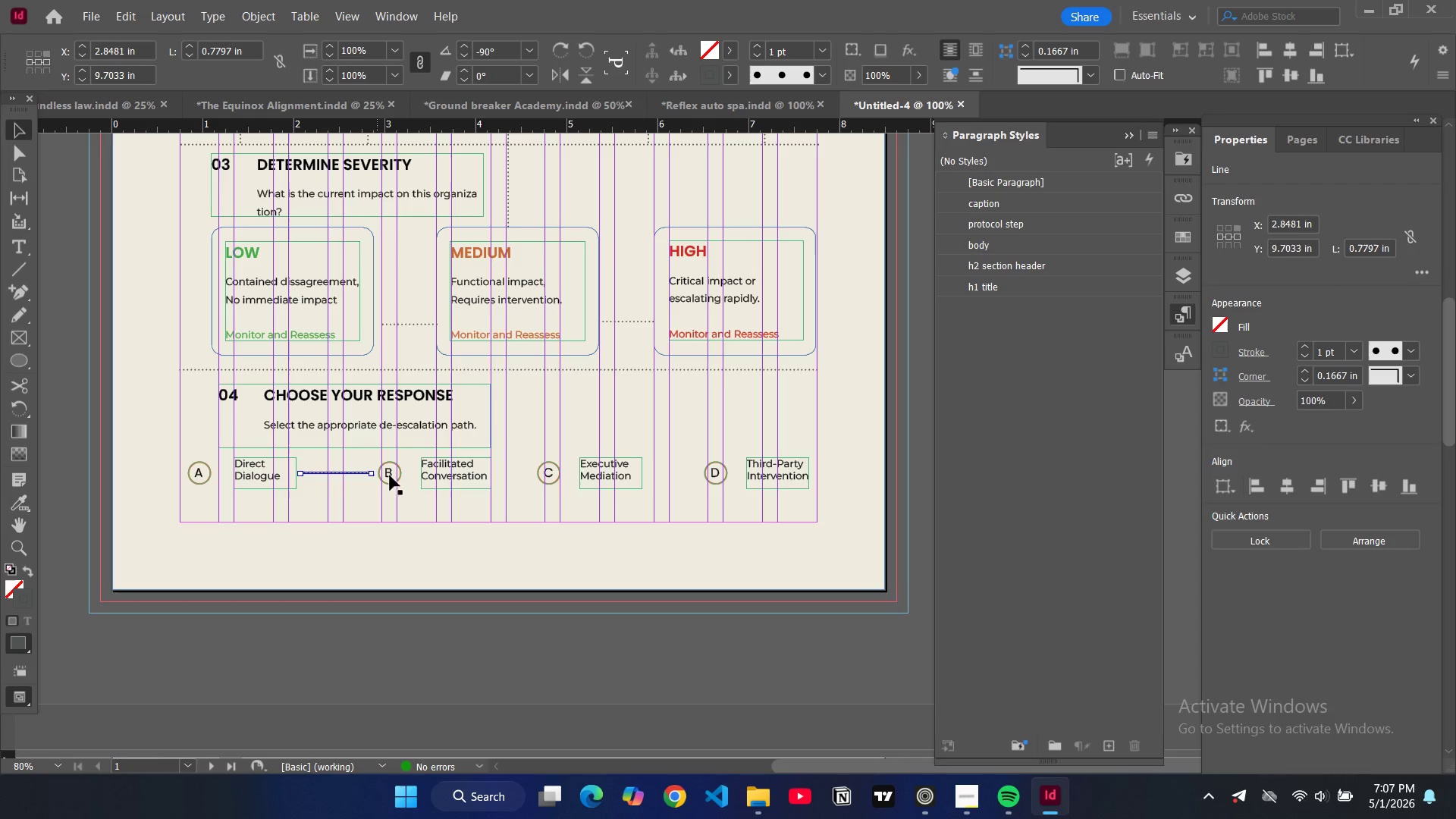 
key(Control+V)
 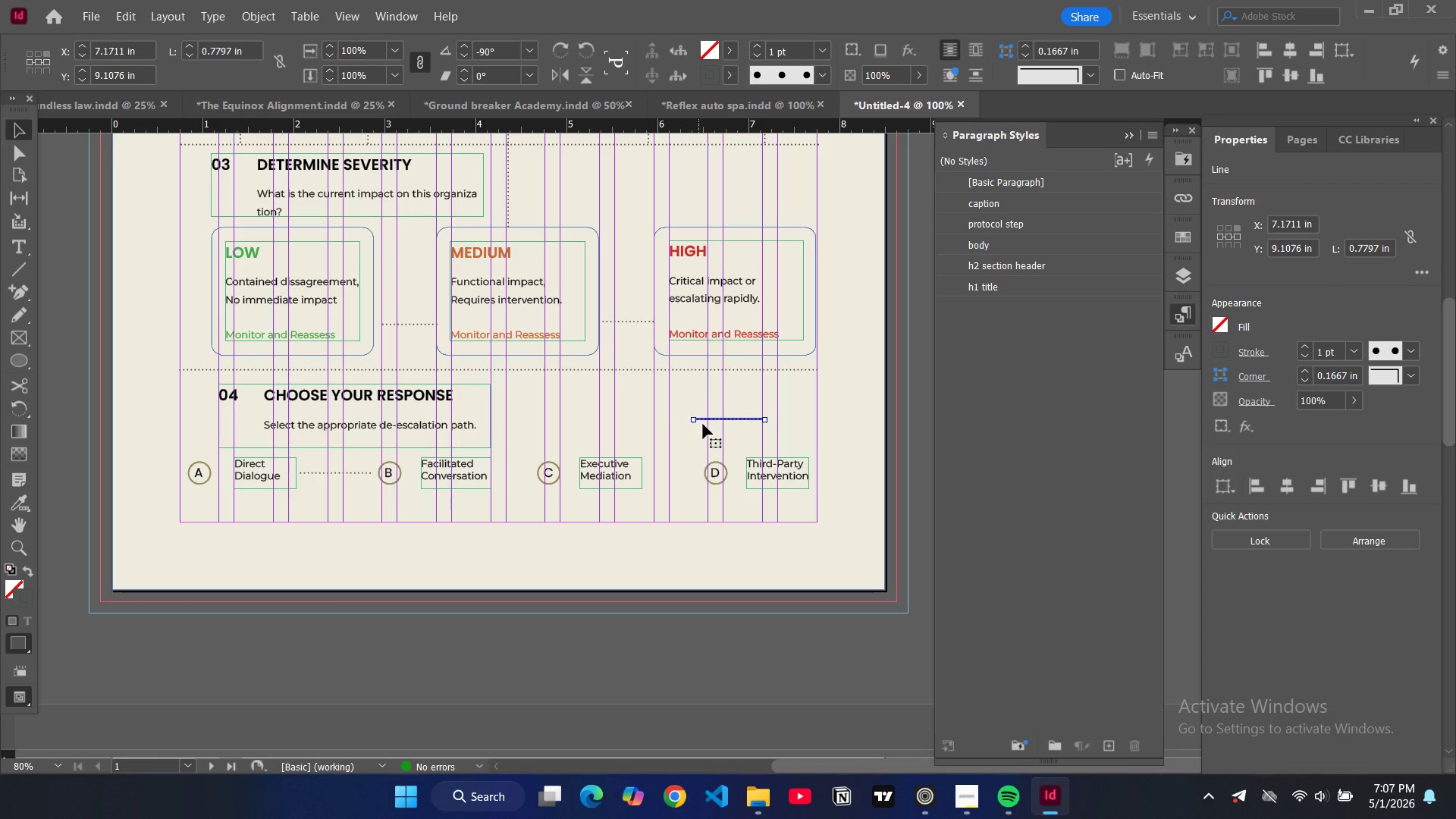 
left_click_drag(start_coordinate=[708, 420], to_coordinate=[510, 477])
 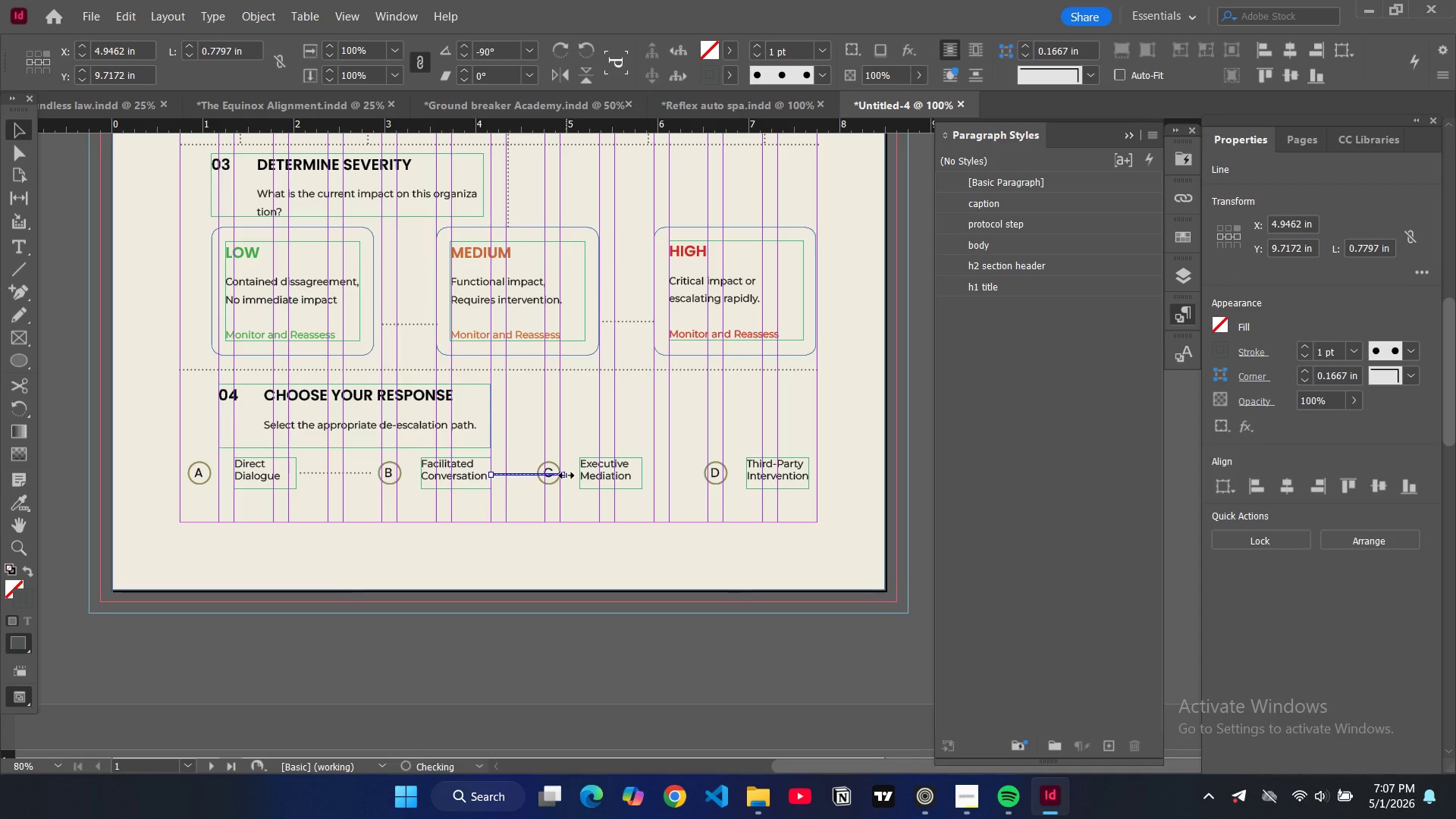 
left_click_drag(start_coordinate=[566, 475], to_coordinate=[519, 475])
 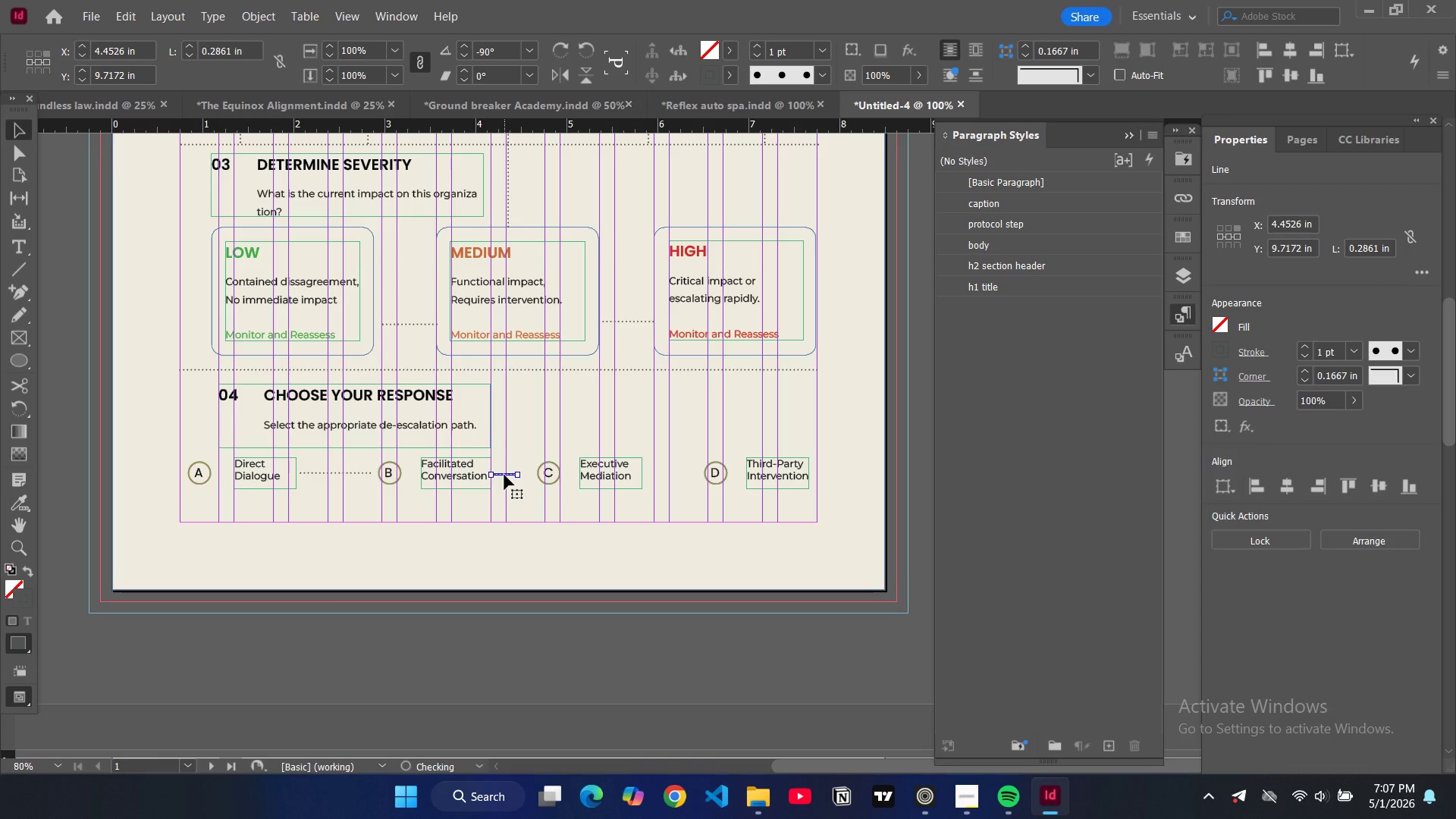 
left_click_drag(start_coordinate=[504, 475], to_coordinate=[514, 476])
 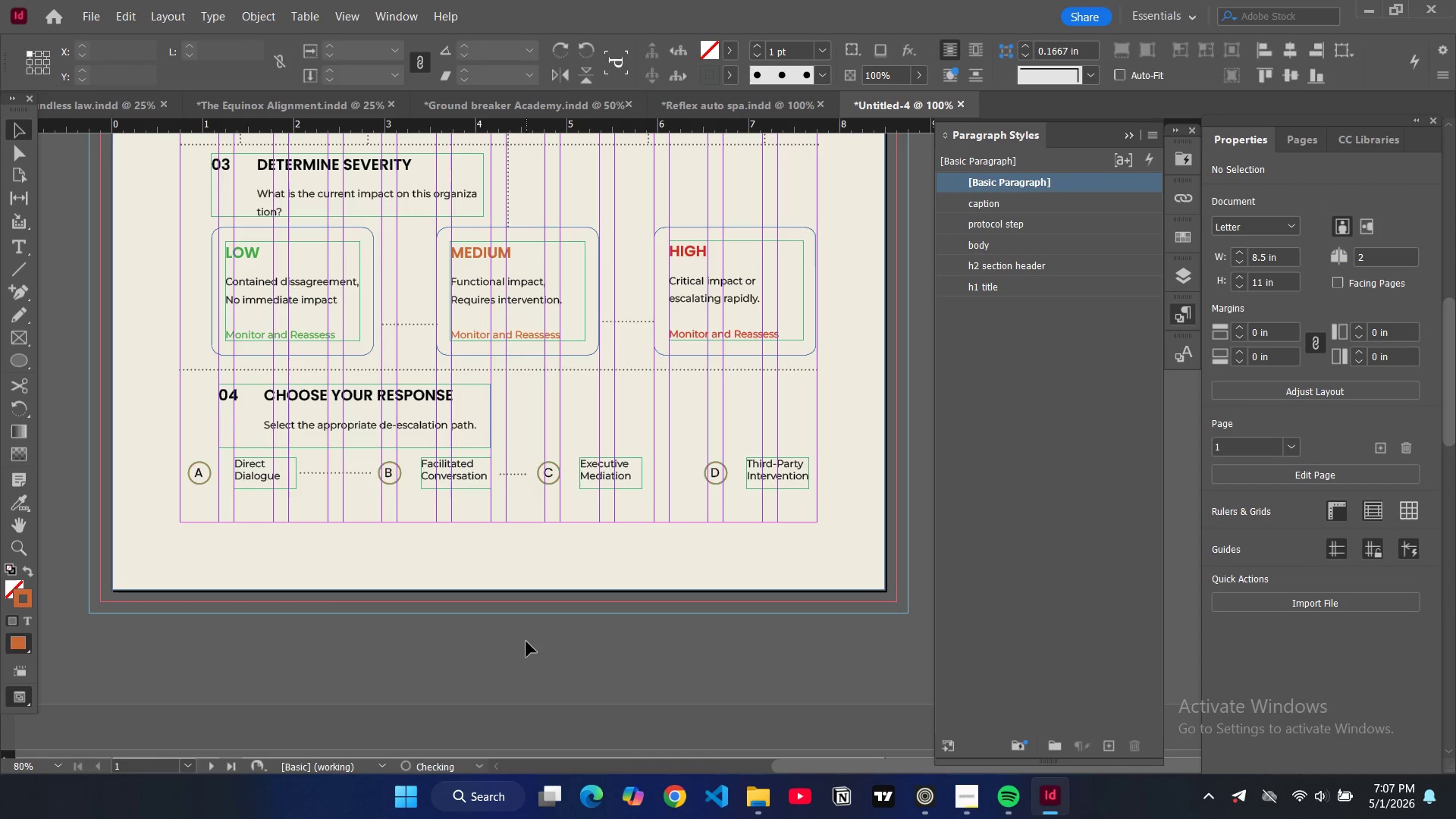 
type(ww)
 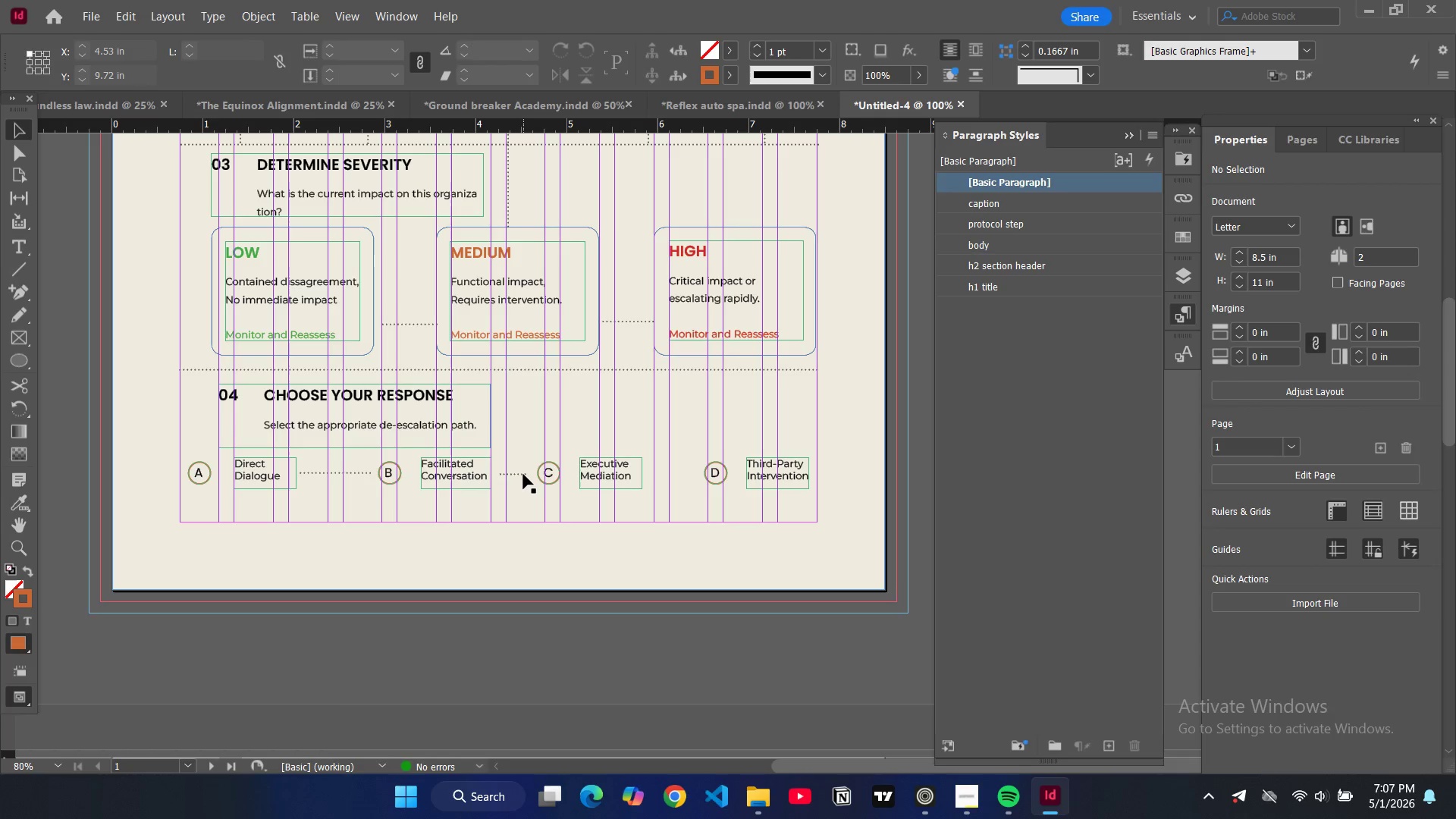 
left_click([523, 474])
 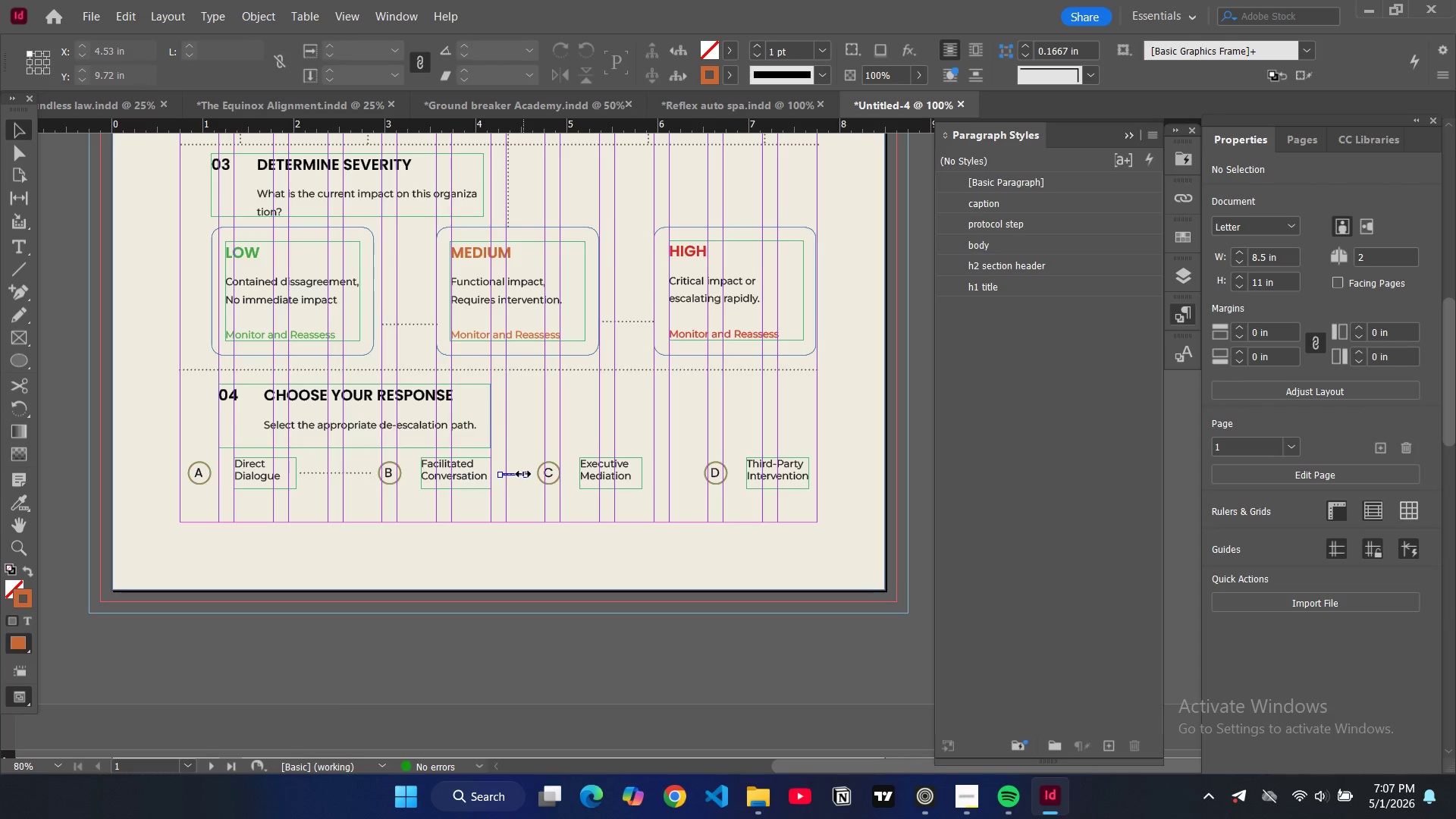 
key(Control+C)
 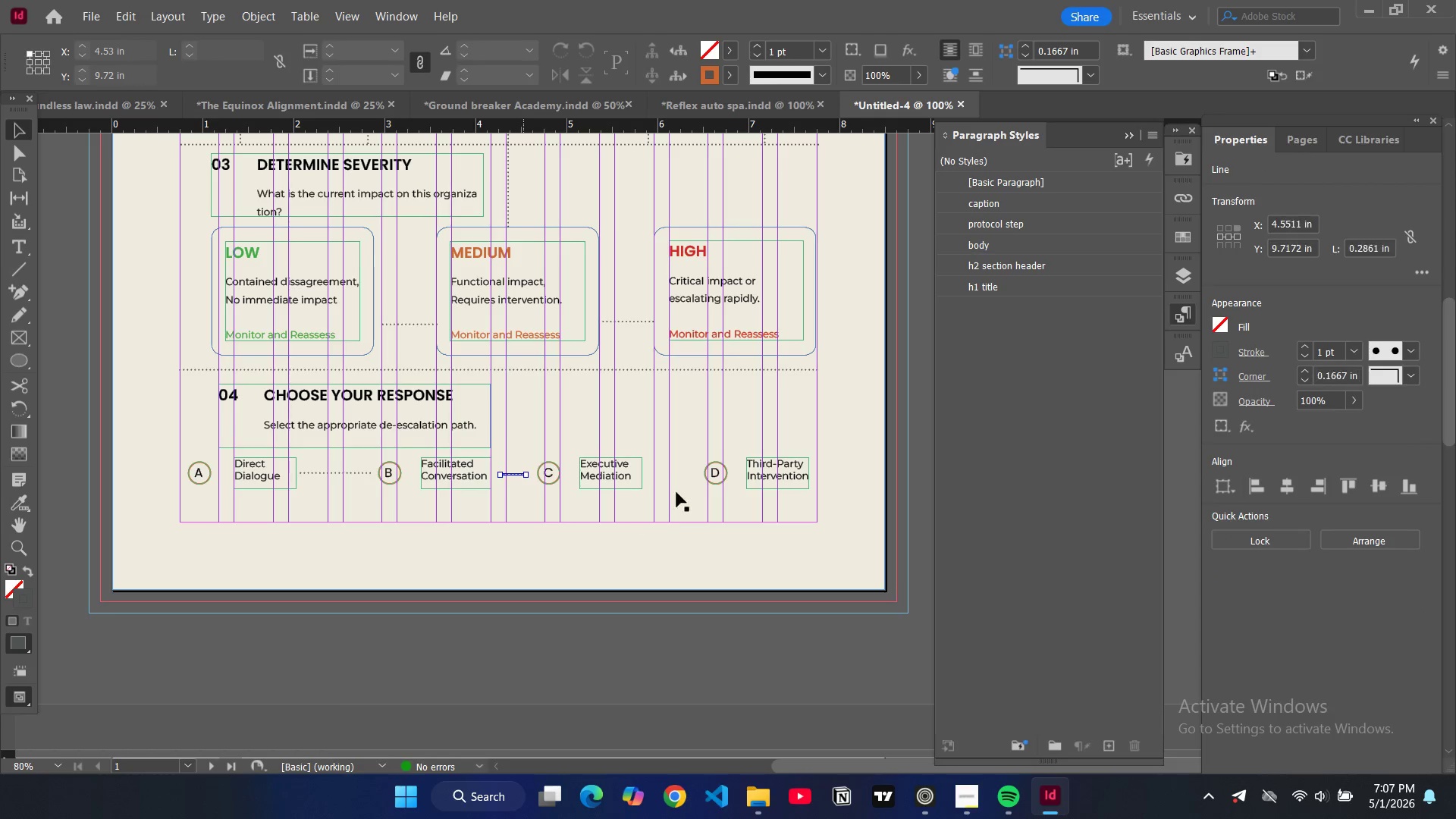 
key(Control+V)
 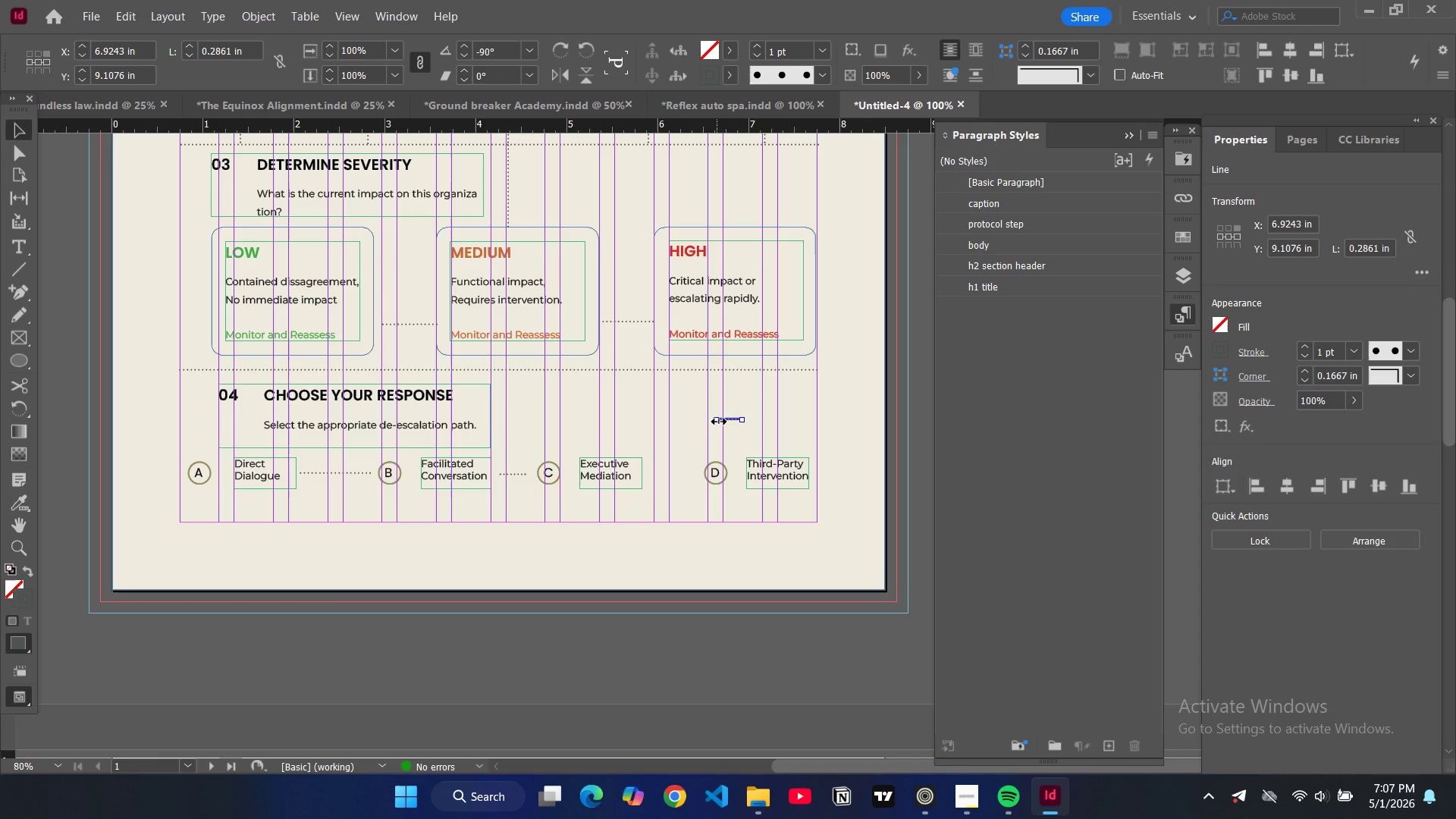 
left_click_drag(start_coordinate=[730, 417], to_coordinate=[660, 472])
 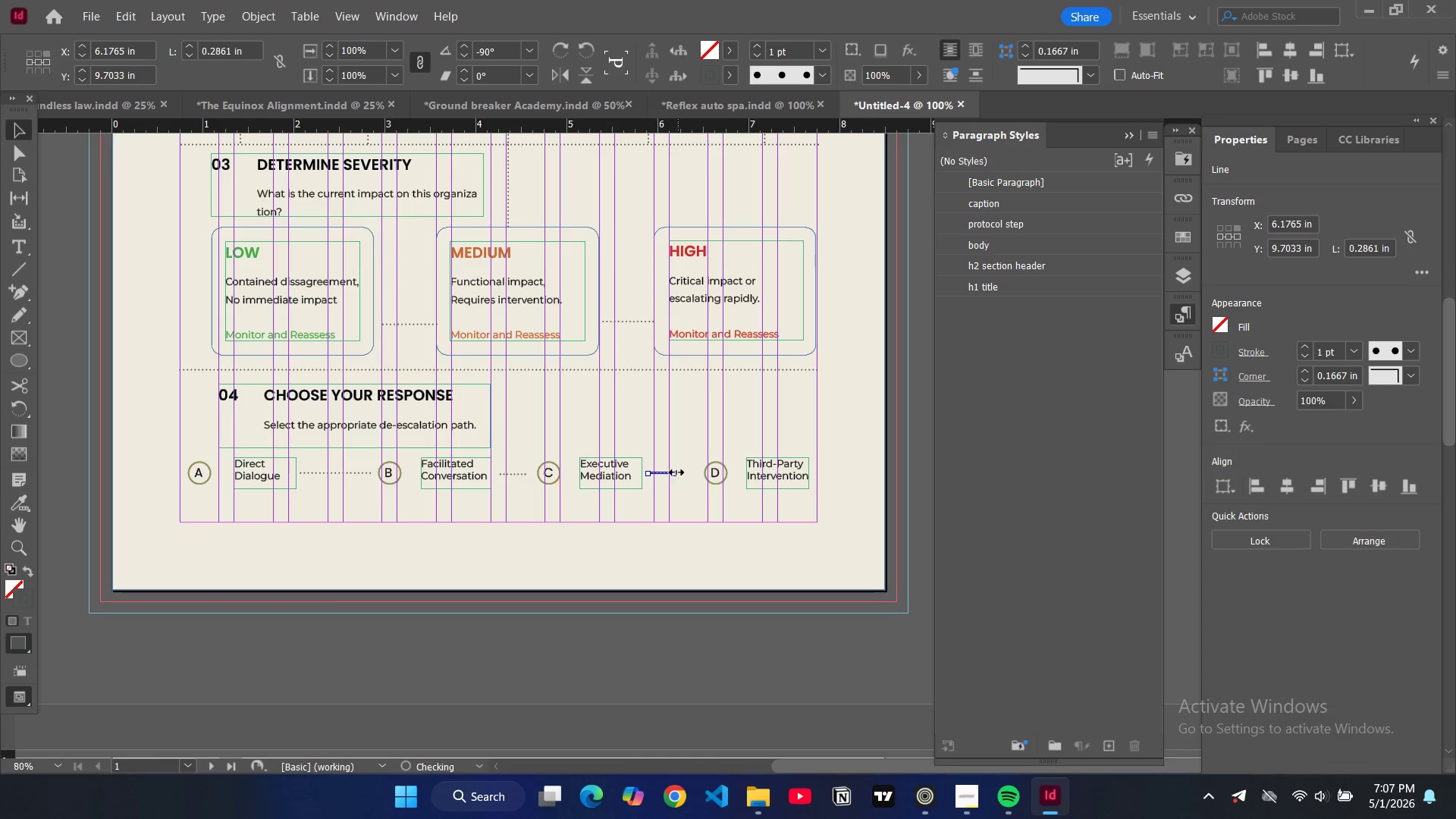 
left_click_drag(start_coordinate=[676, 472], to_coordinate=[691, 472])
 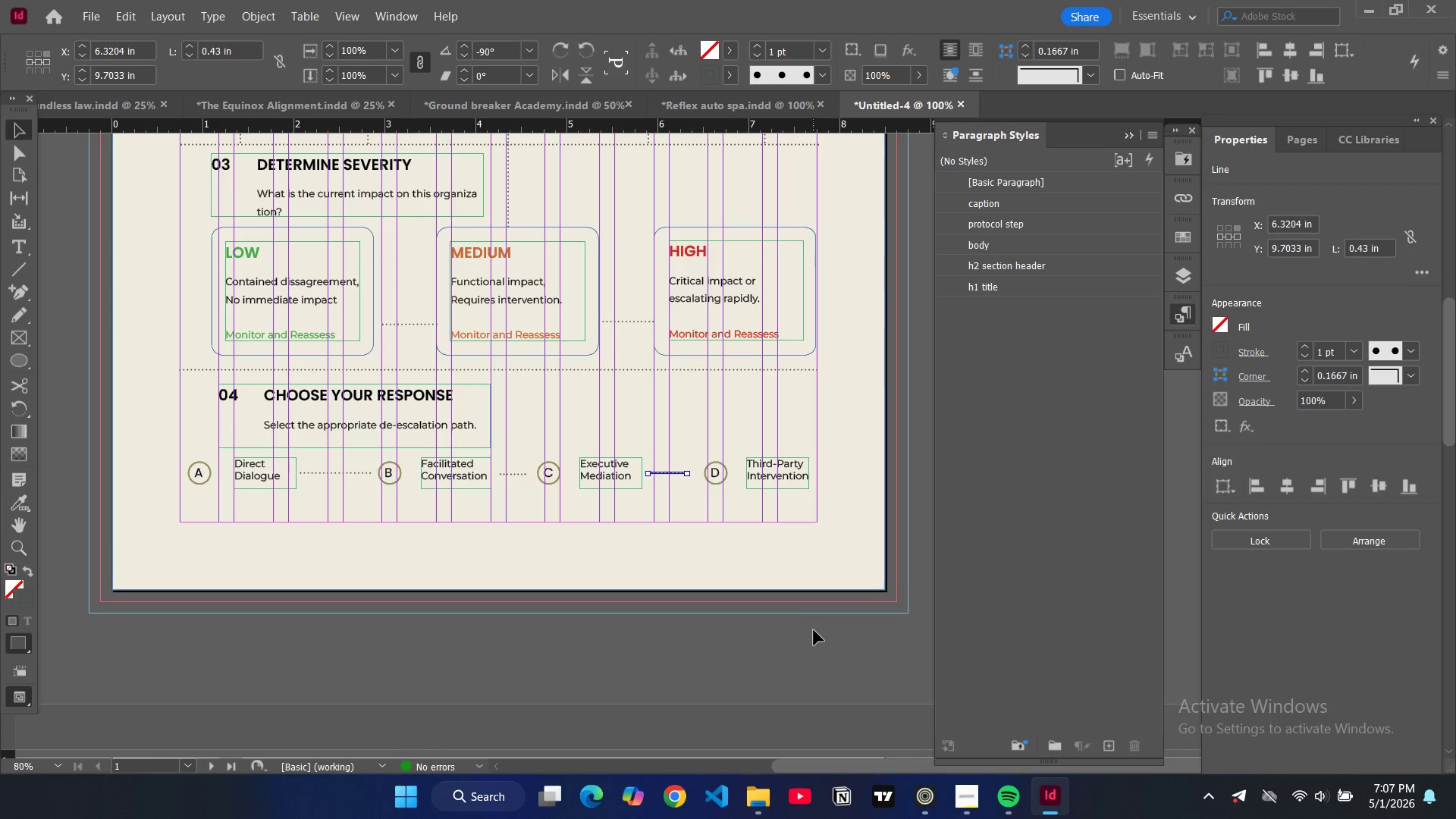 
left_click([814, 630])
 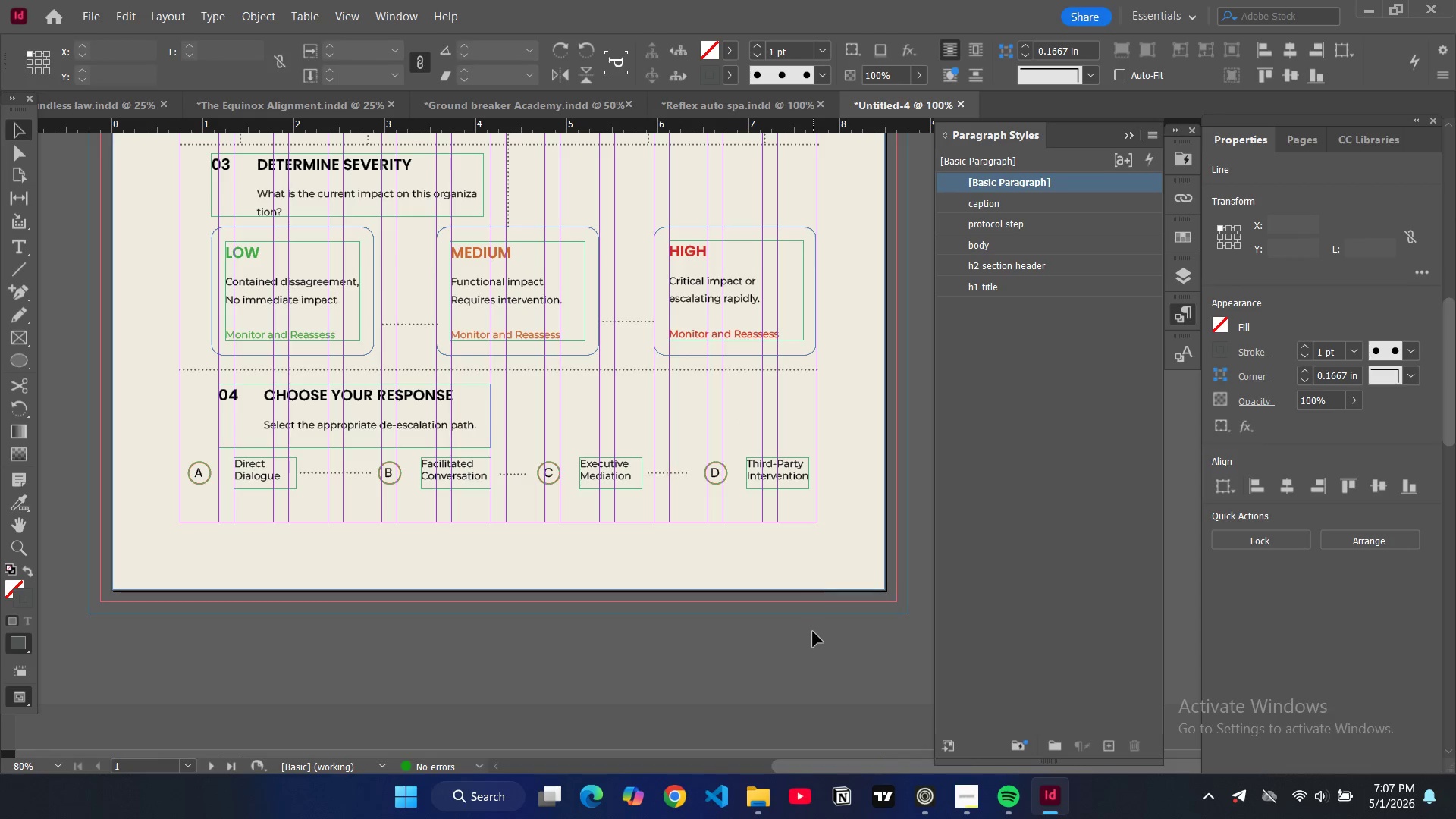 
key(W)
 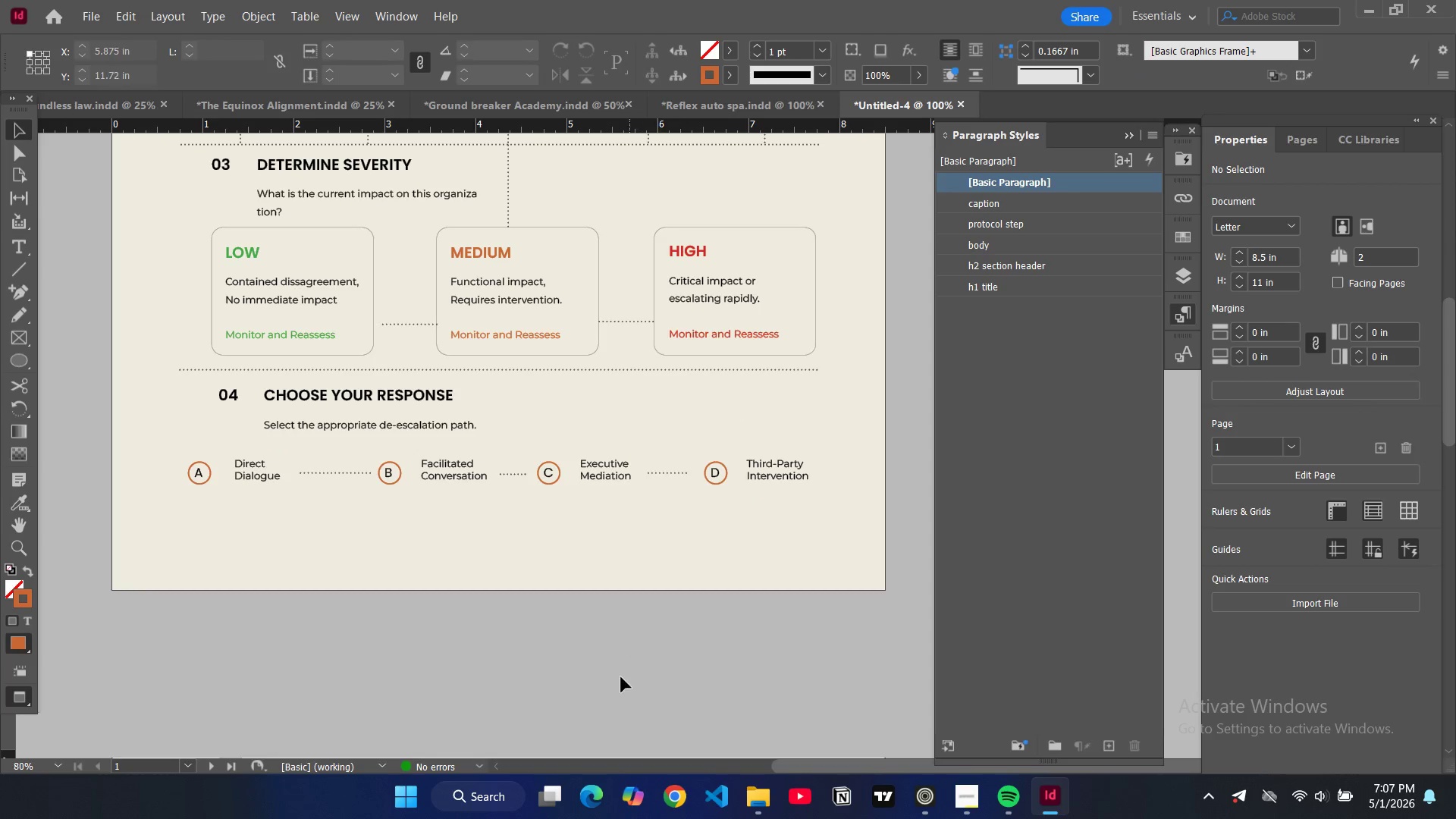 
scroll: coordinate [624, 681], scroll_direction: down, amount: 1.0
 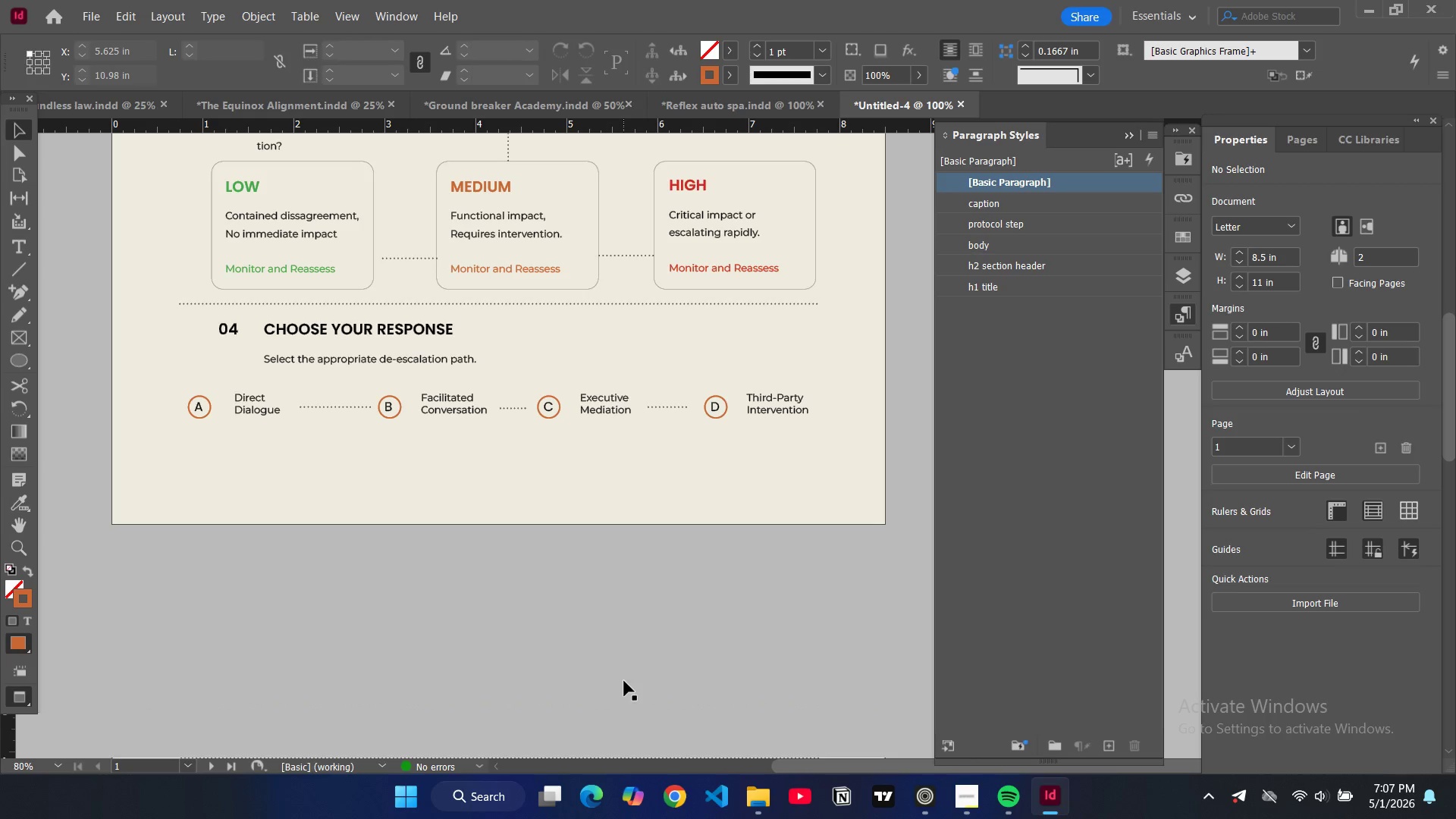 
key(W)
 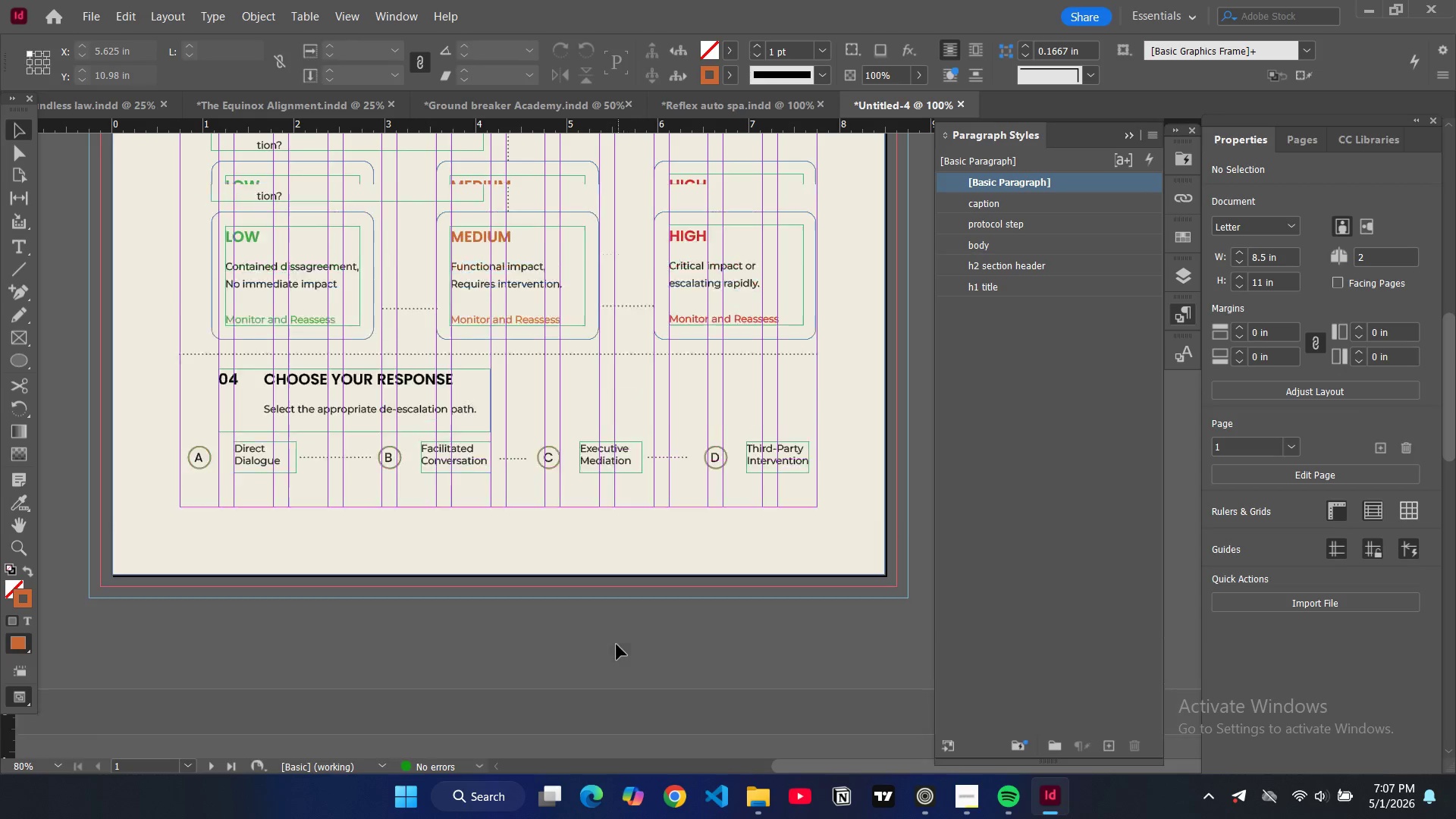 
scroll: coordinate [613, 636], scroll_direction: up, amount: 13.0
 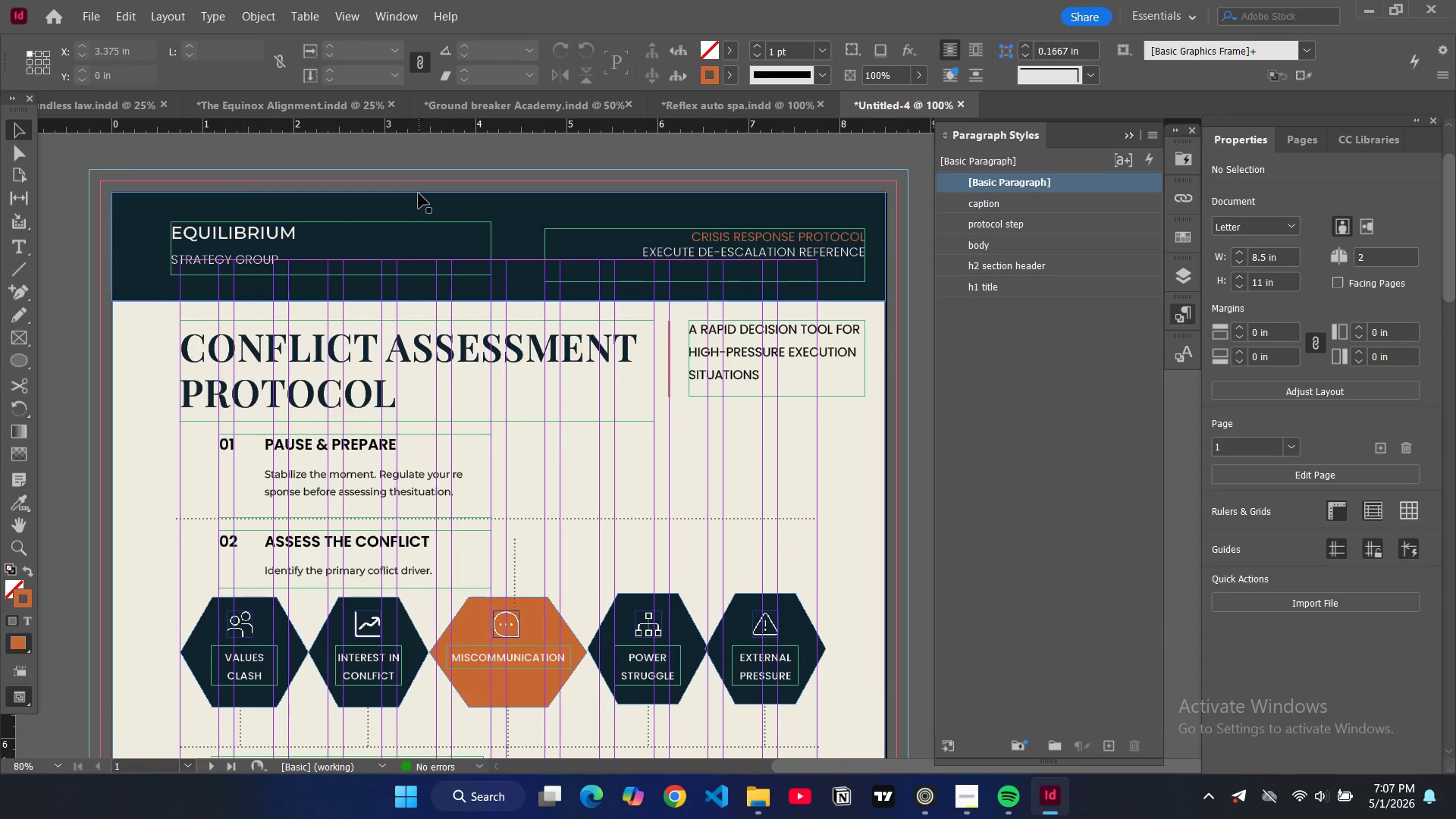 
left_click([422, 202])
 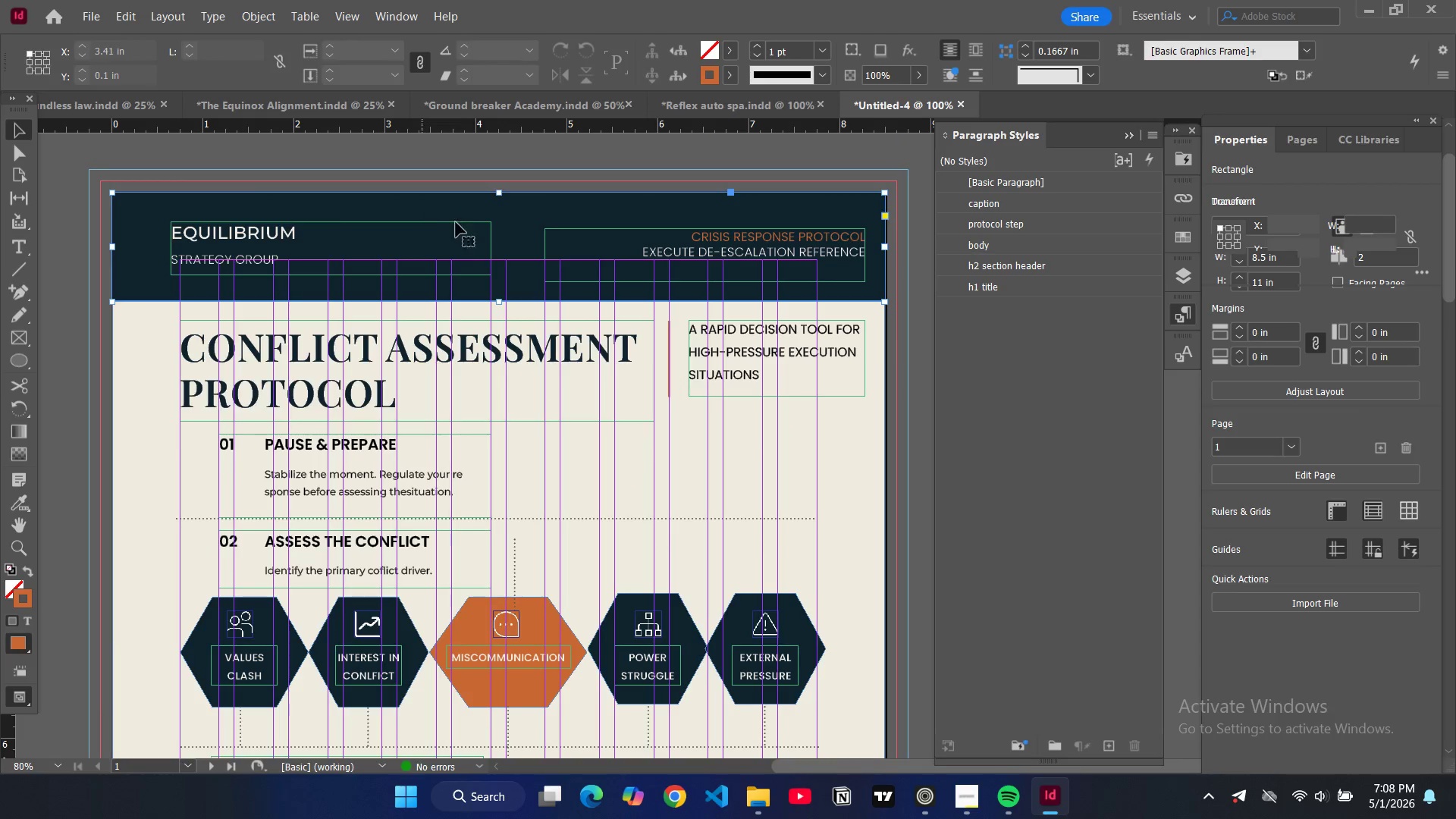 
key(Control+C)
 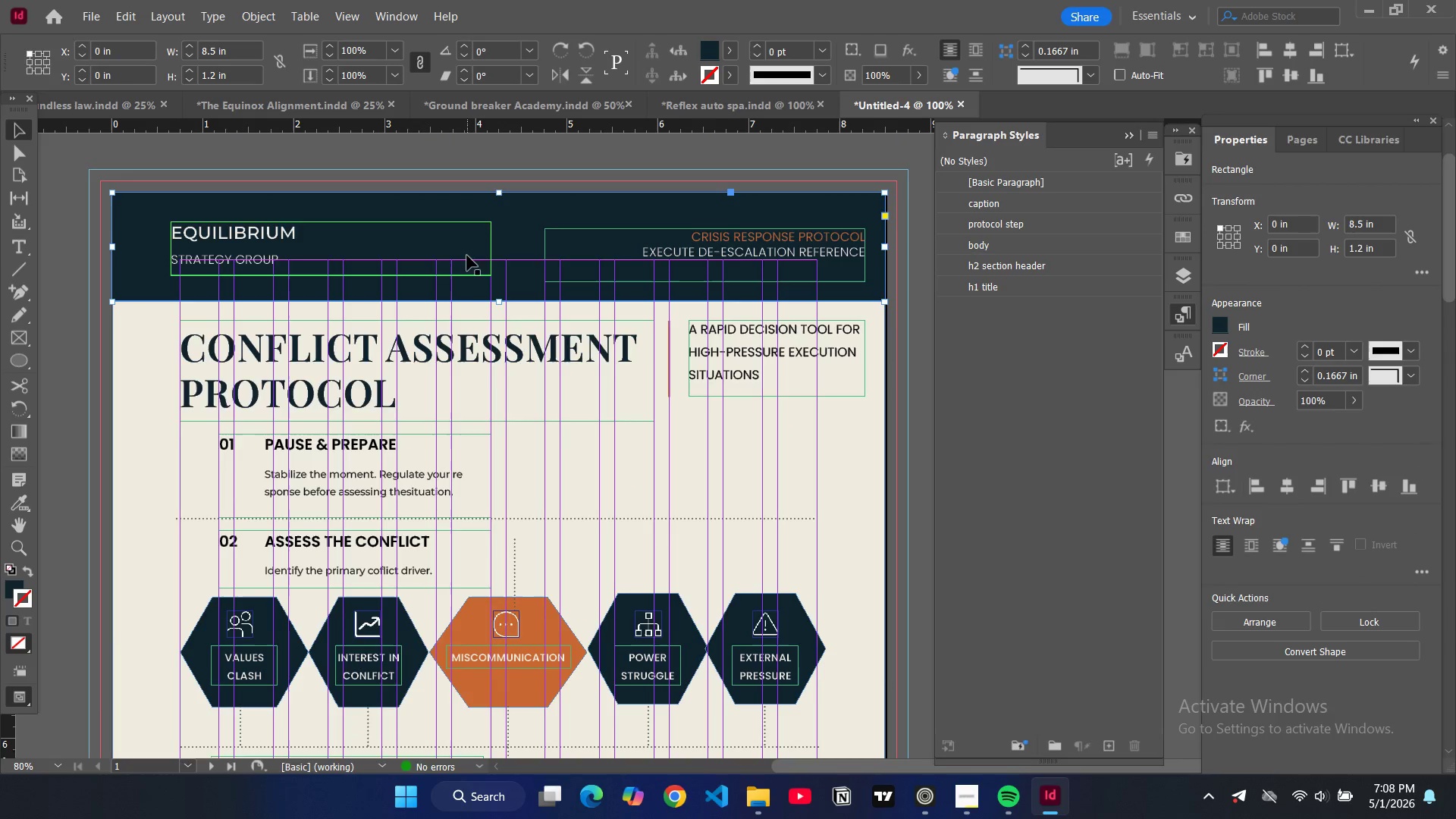 
scroll: coordinate [467, 257], scroll_direction: down, amount: 11.0
 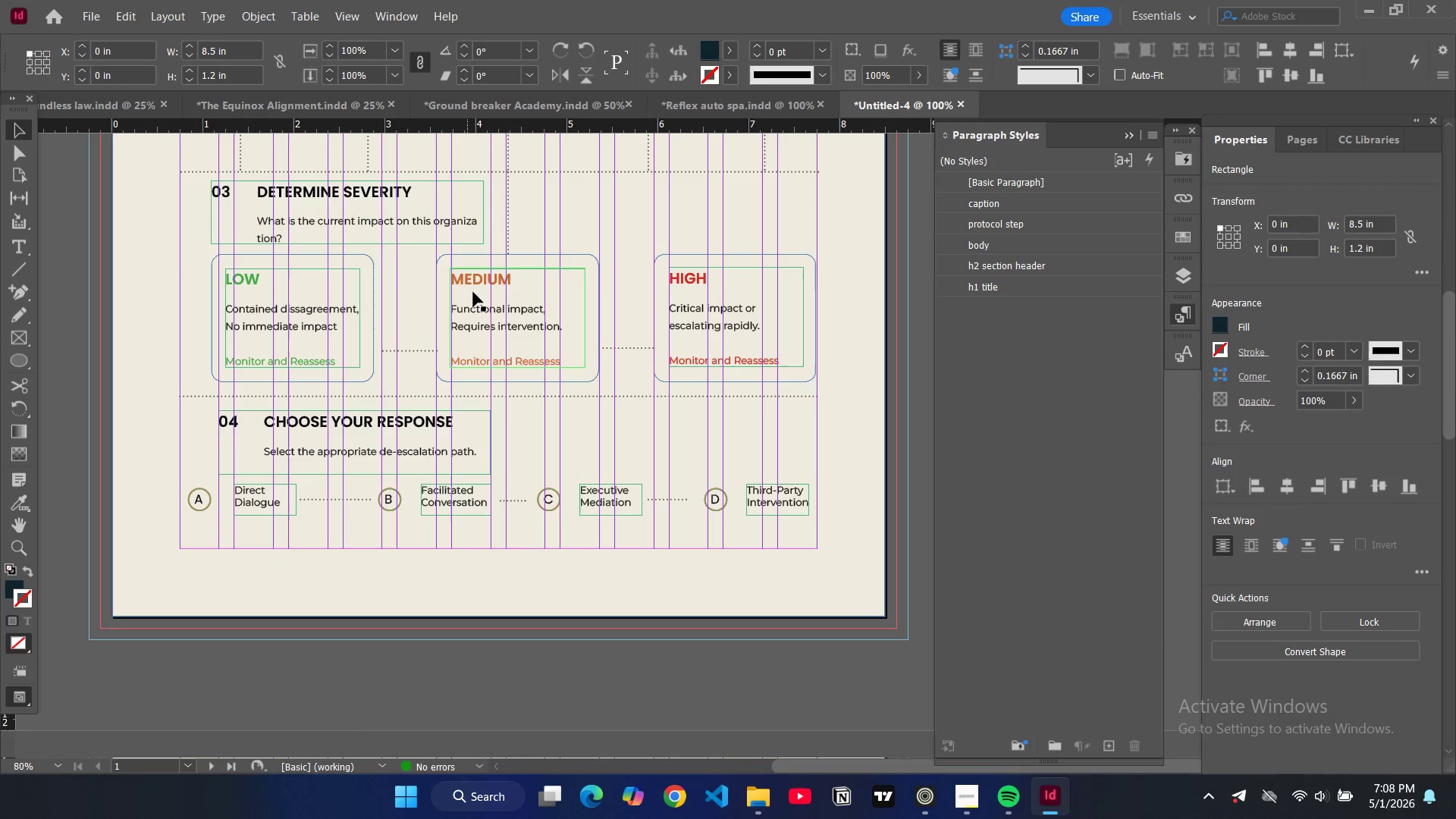 
key(Control+V)
 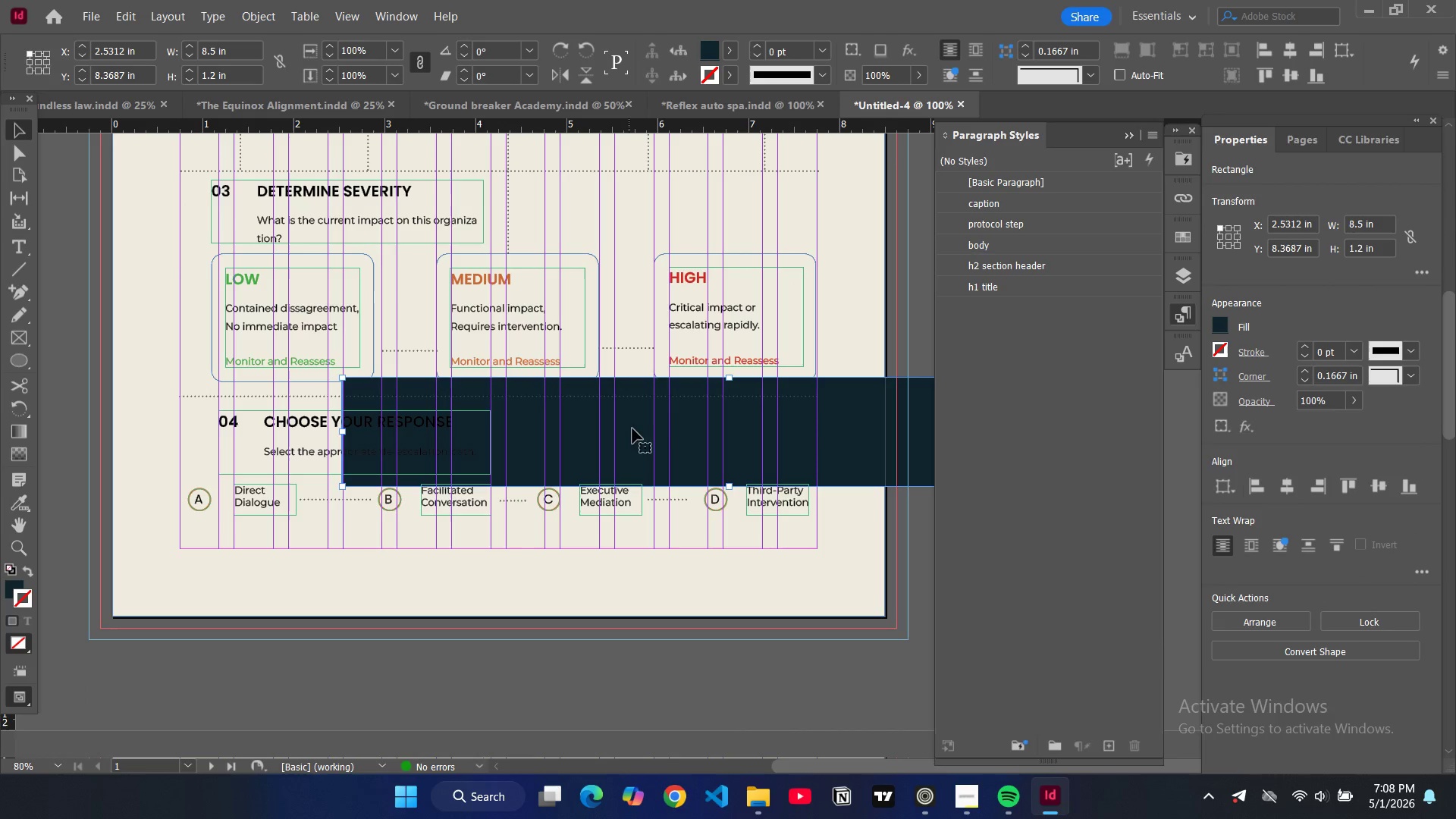 
left_click_drag(start_coordinate=[642, 430], to_coordinate=[416, 558])
 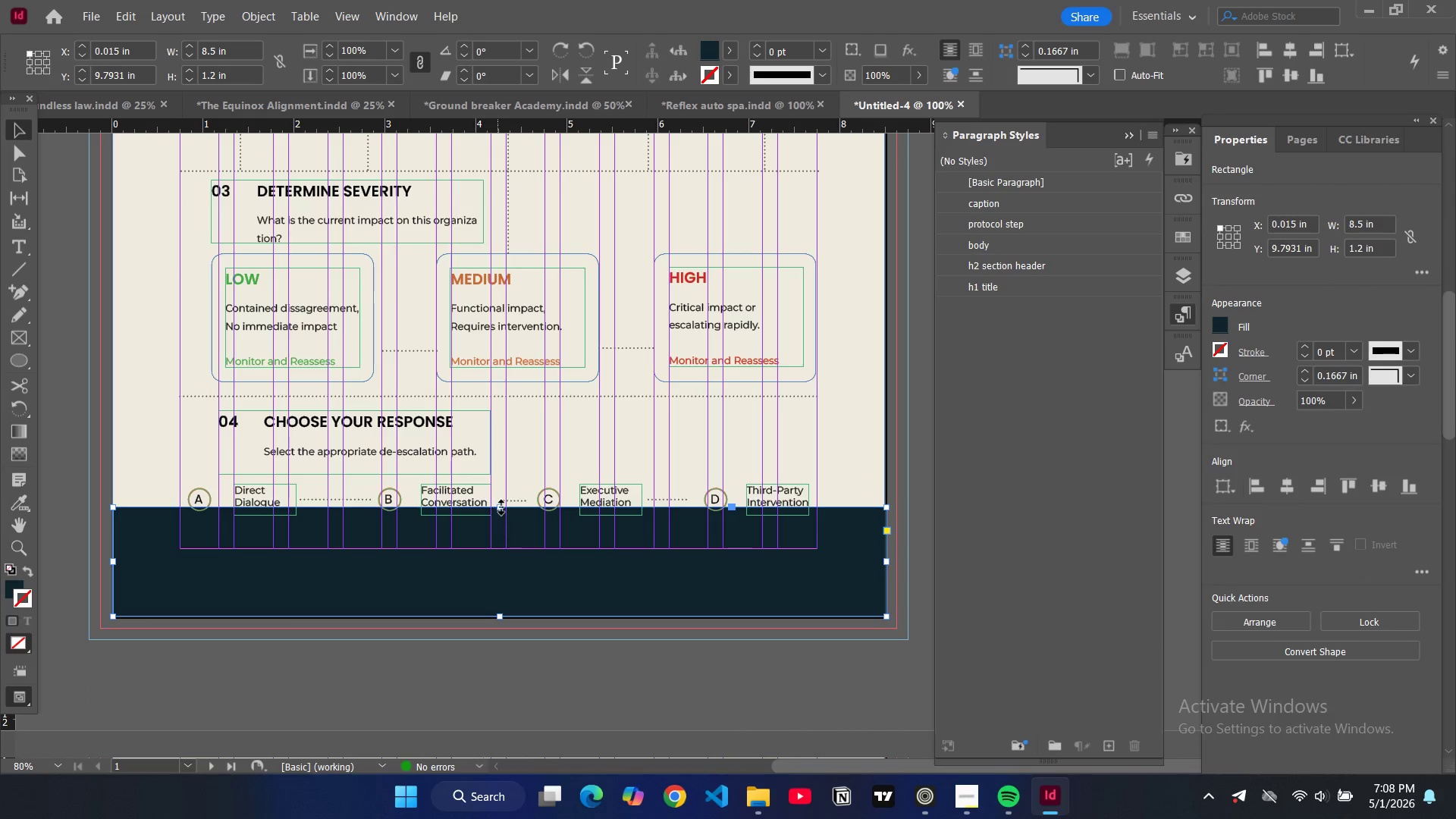 
left_click_drag(start_coordinate=[501, 510], to_coordinate=[505, 535])
 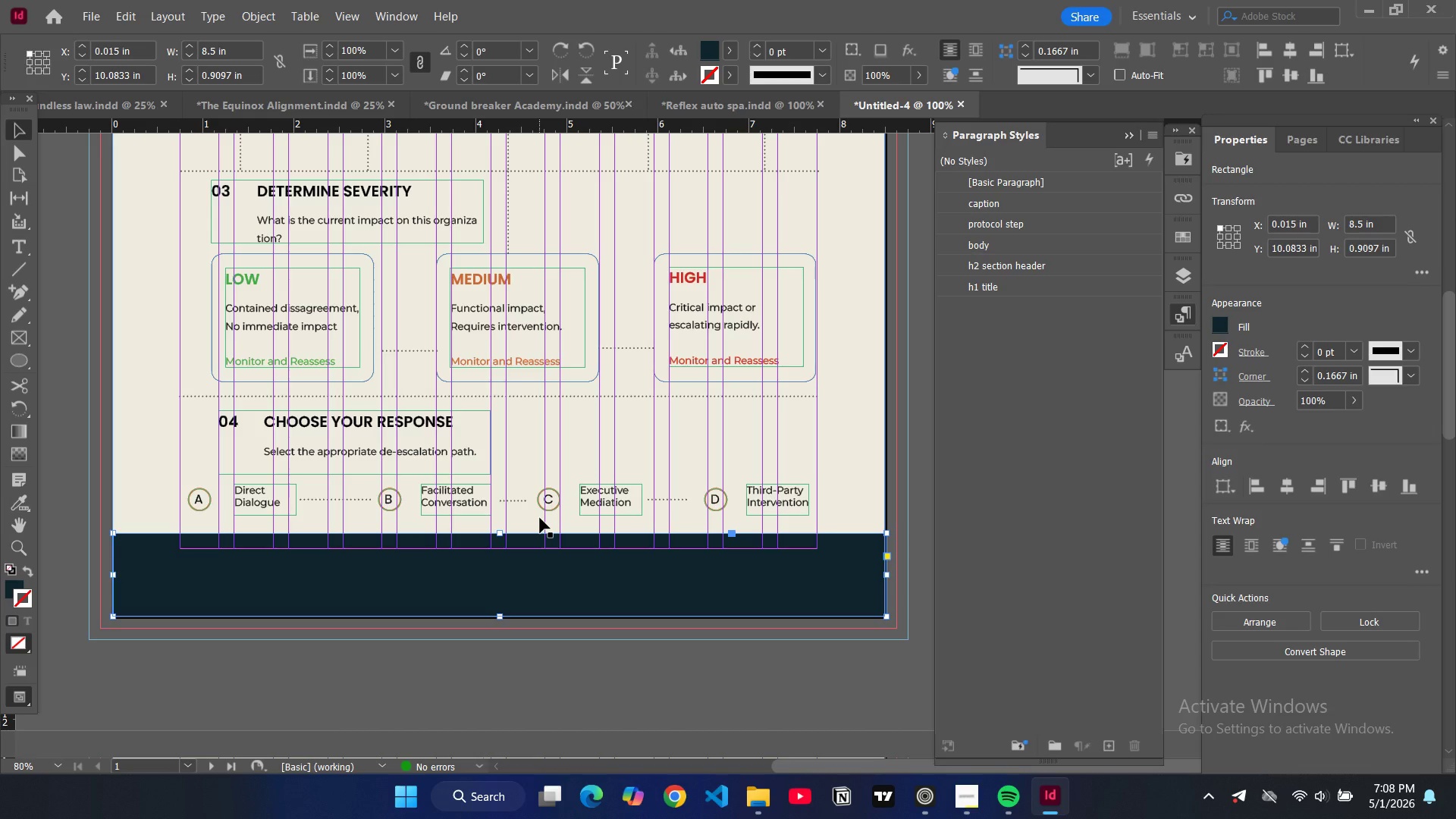 
wait(10.91)
 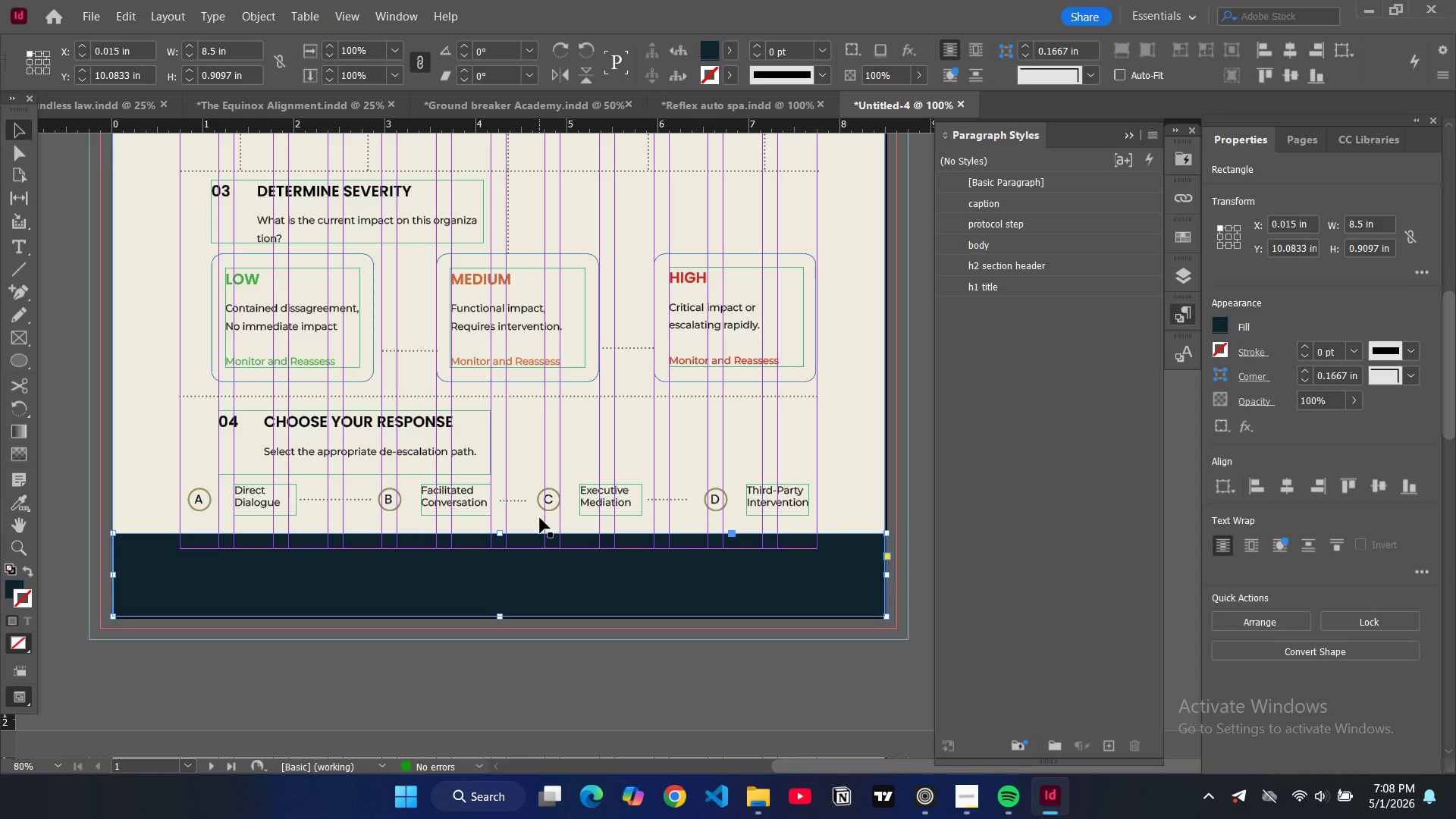 
left_click_drag(start_coordinate=[500, 534], to_coordinate=[500, 526])
 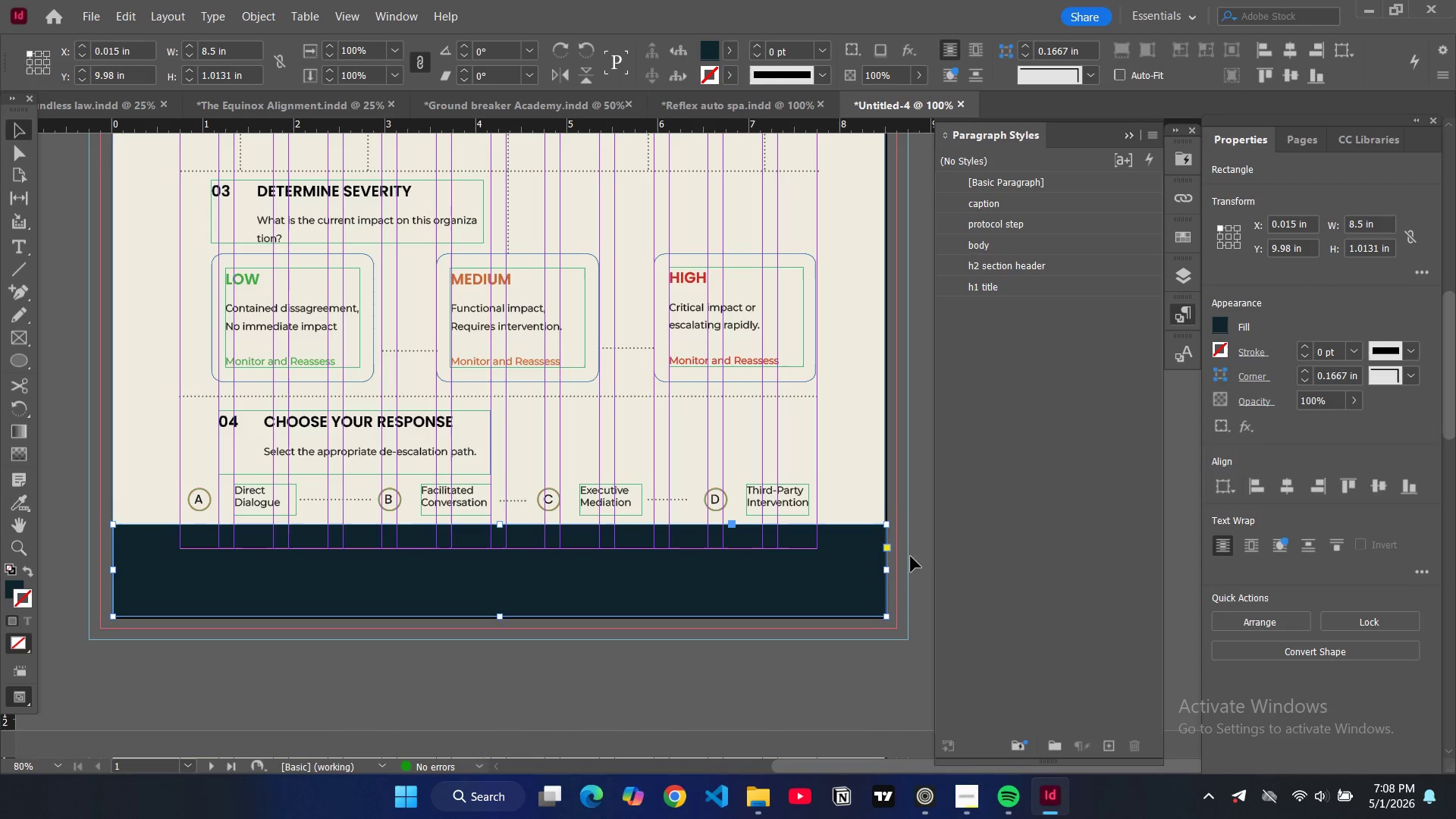 
left_click([920, 557])
 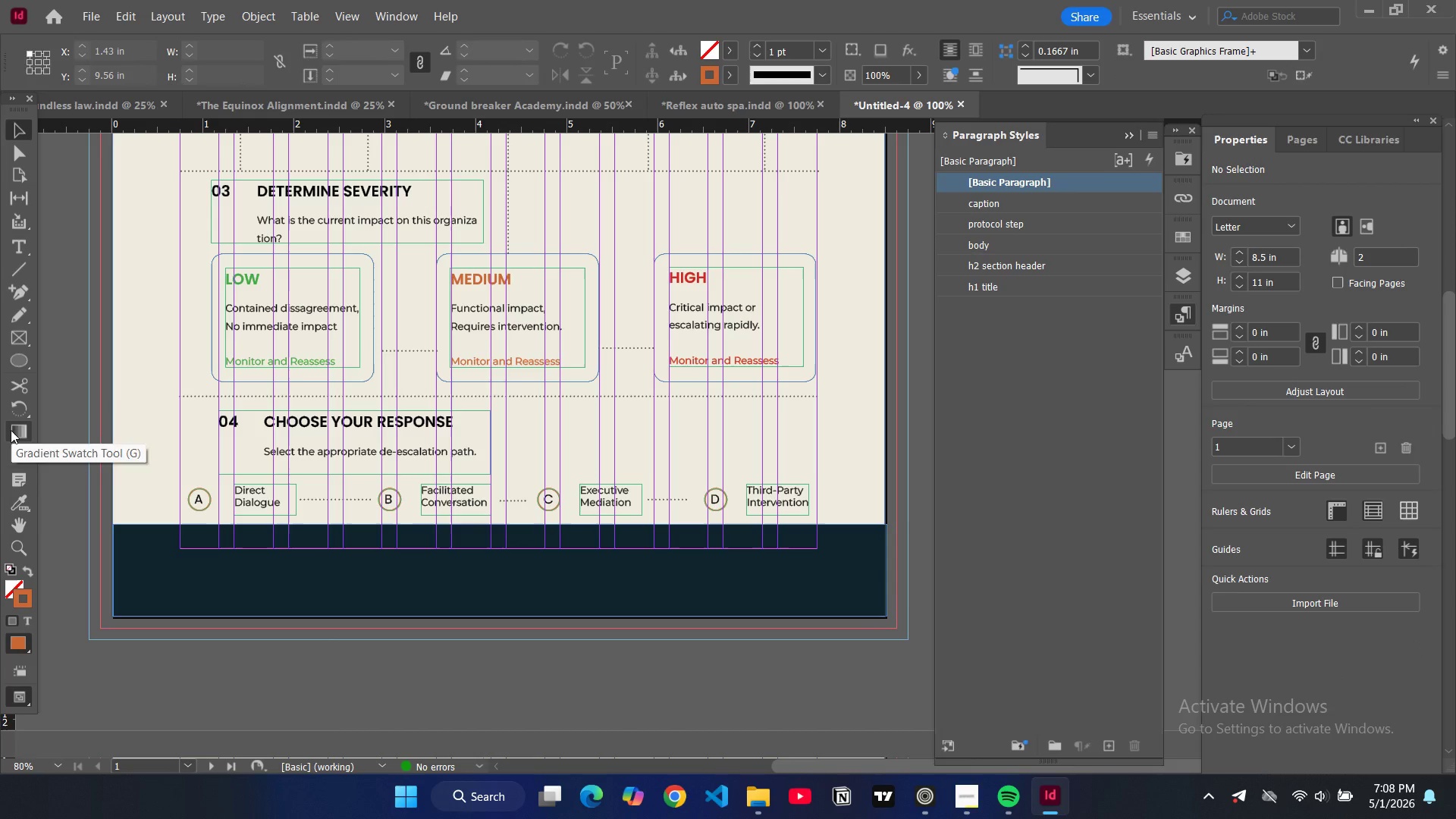 
left_click([278, 437])
 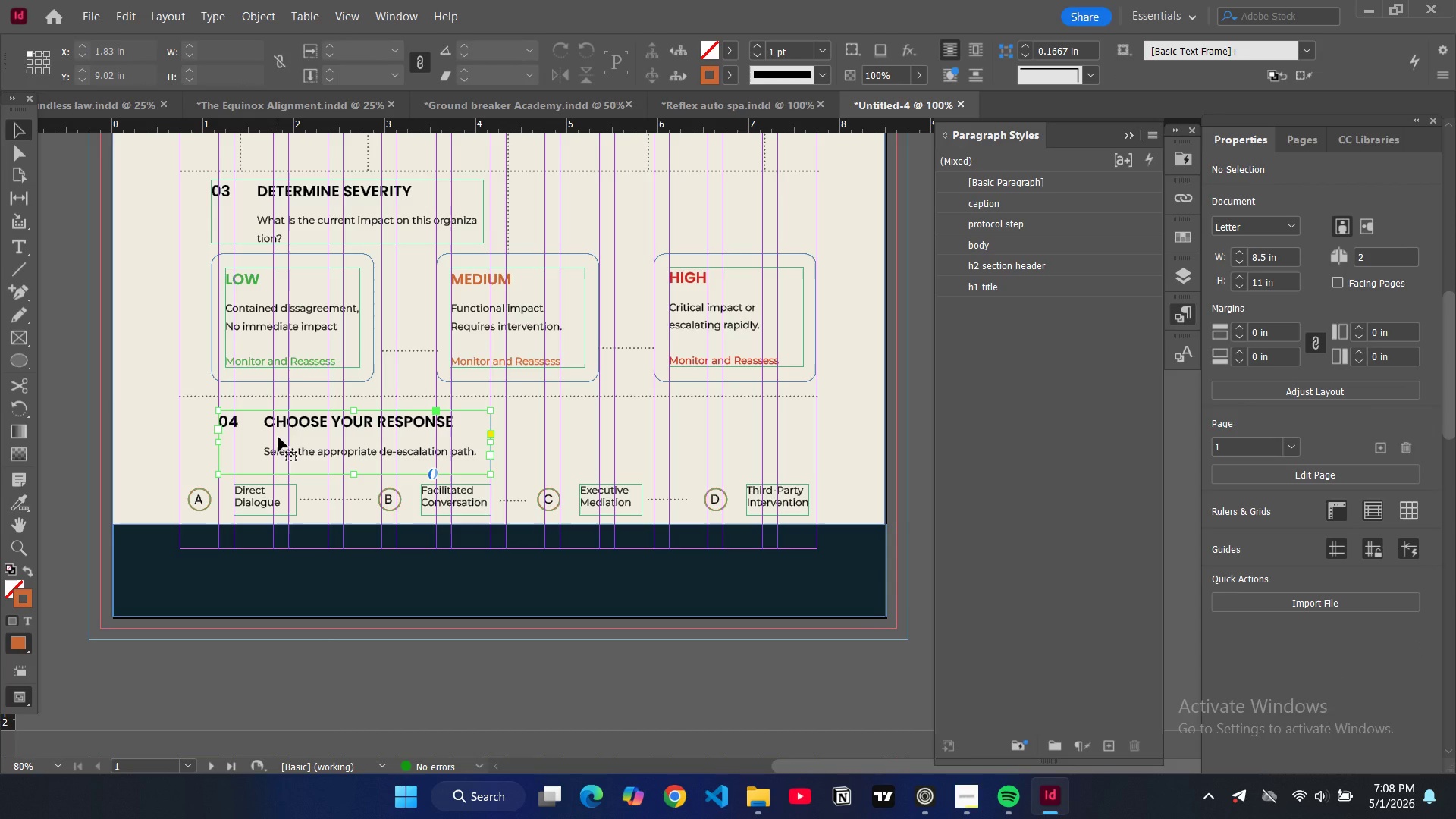 
key(Control+C)
 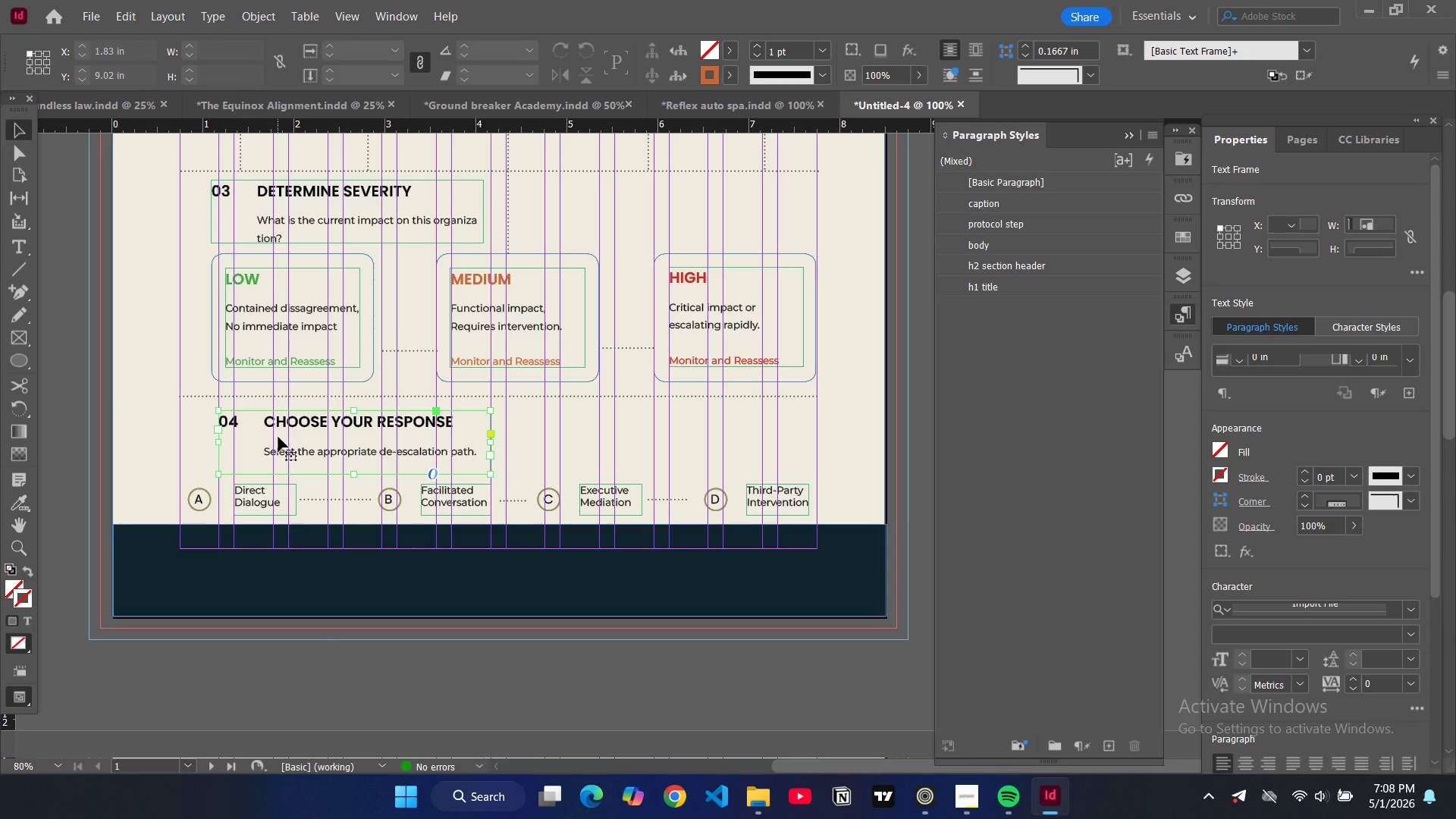 
key(Control+V)
 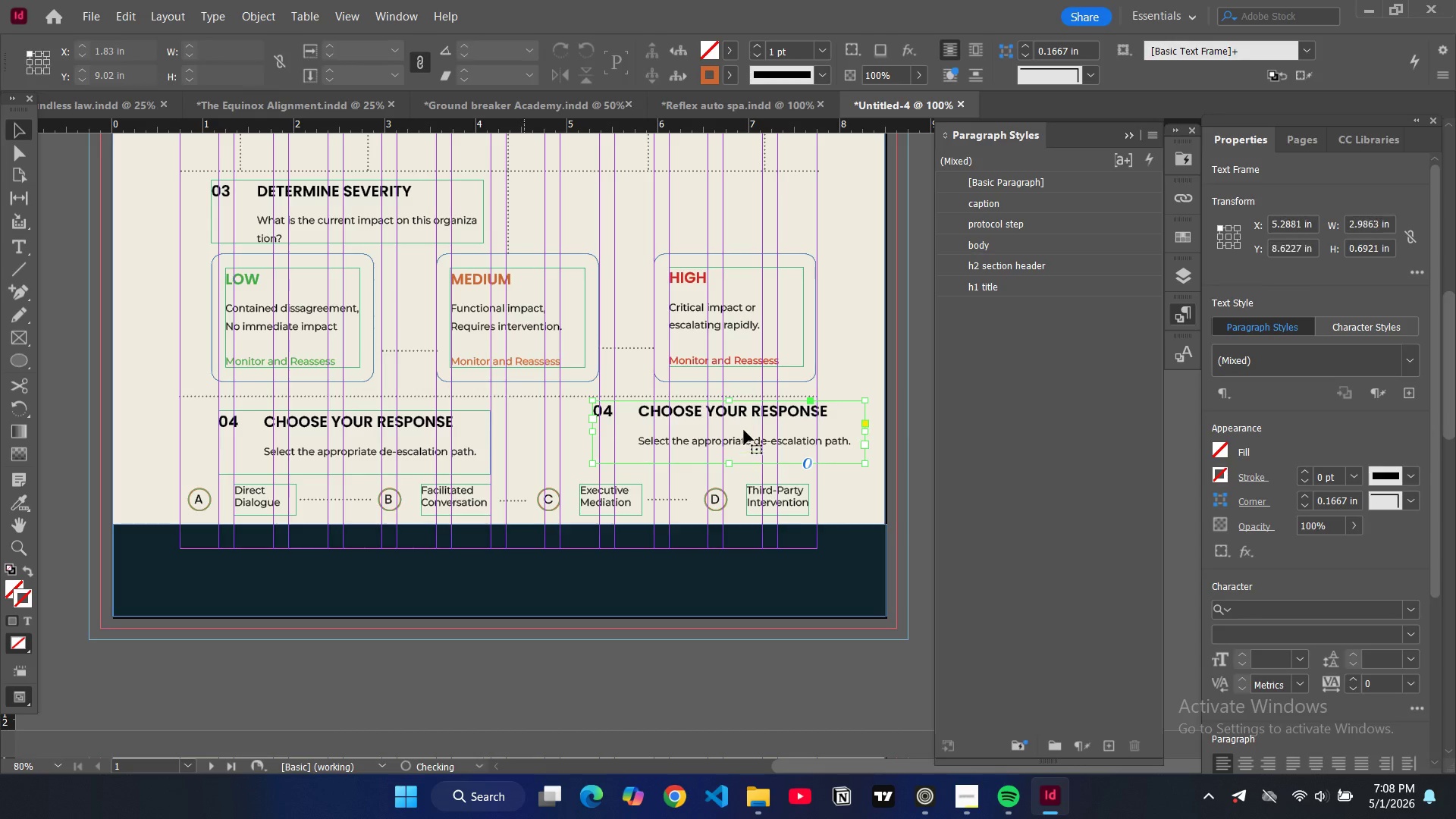 
left_click_drag(start_coordinate=[744, 429], to_coordinate=[371, 569])
 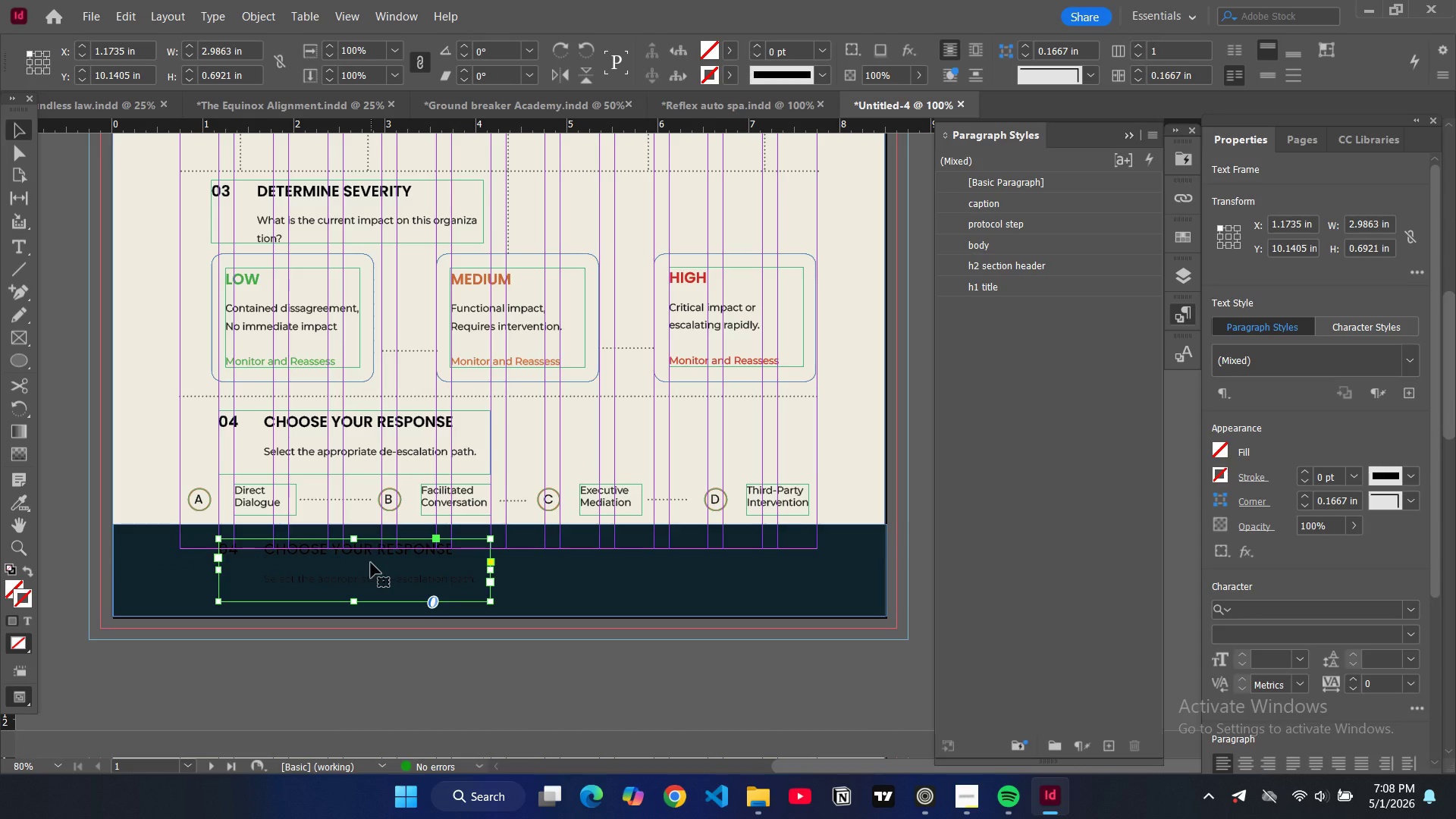 
wait(20.34)
 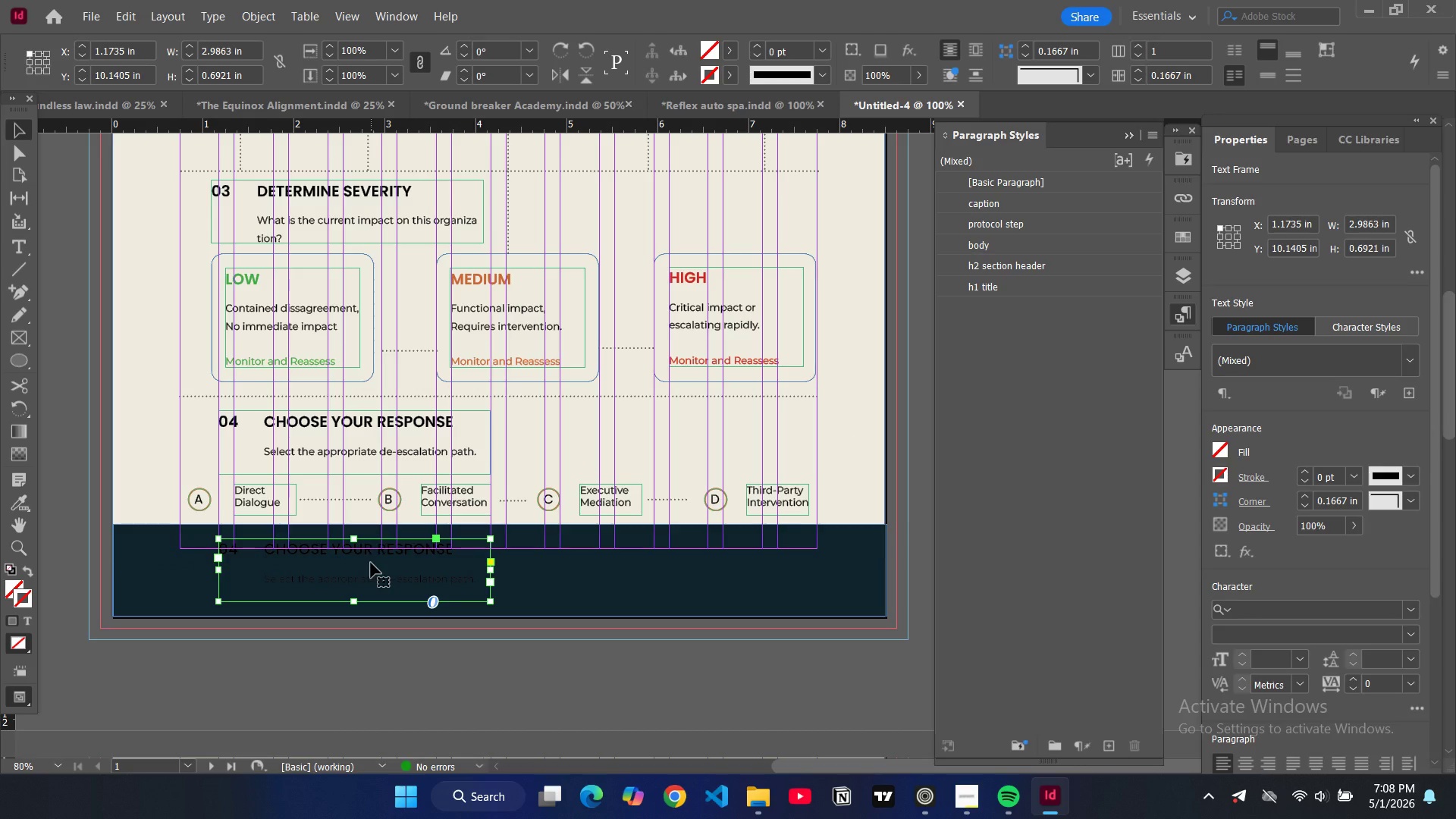 
double_click([237, 551])
 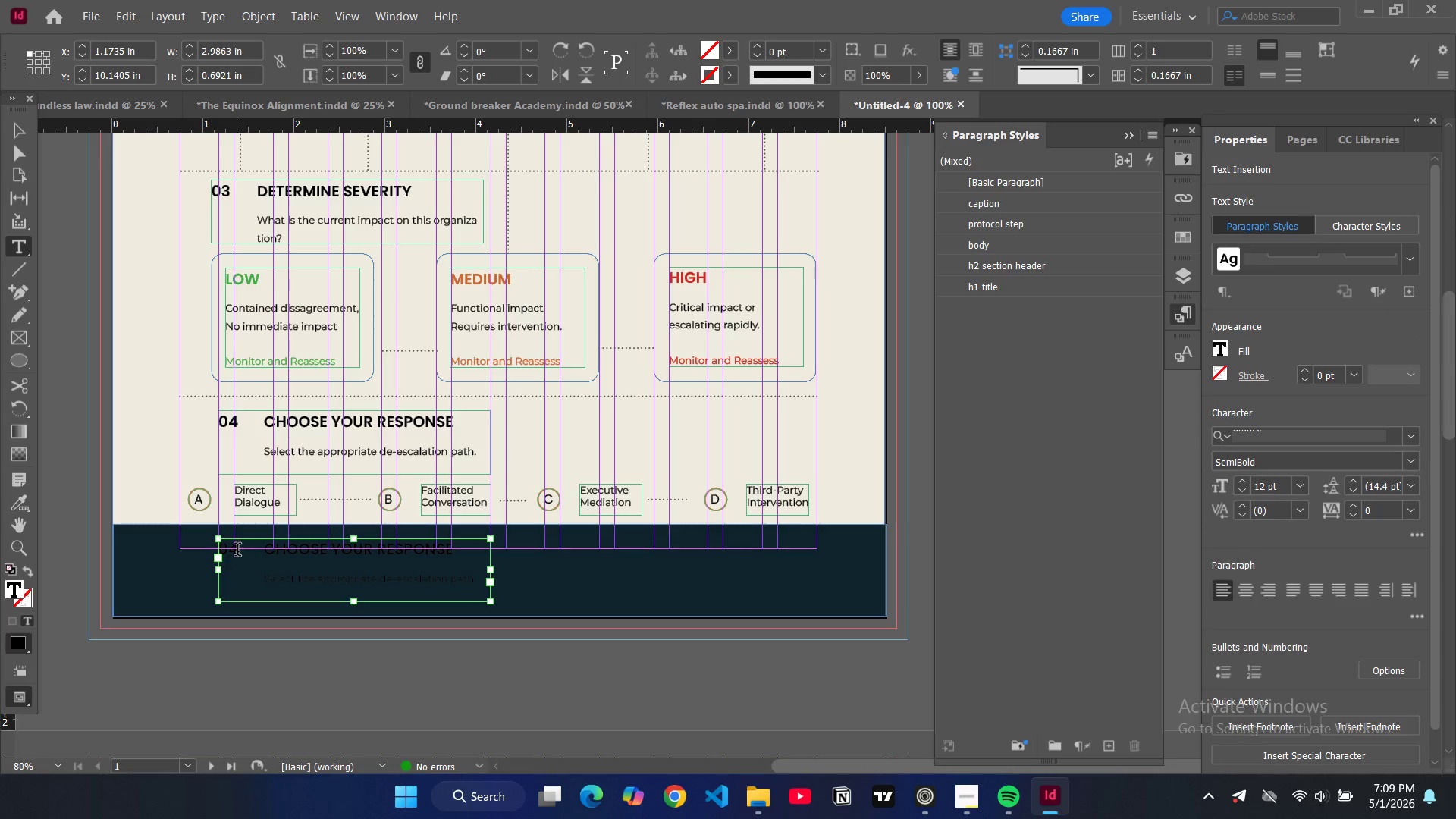 
key(Backspace)
 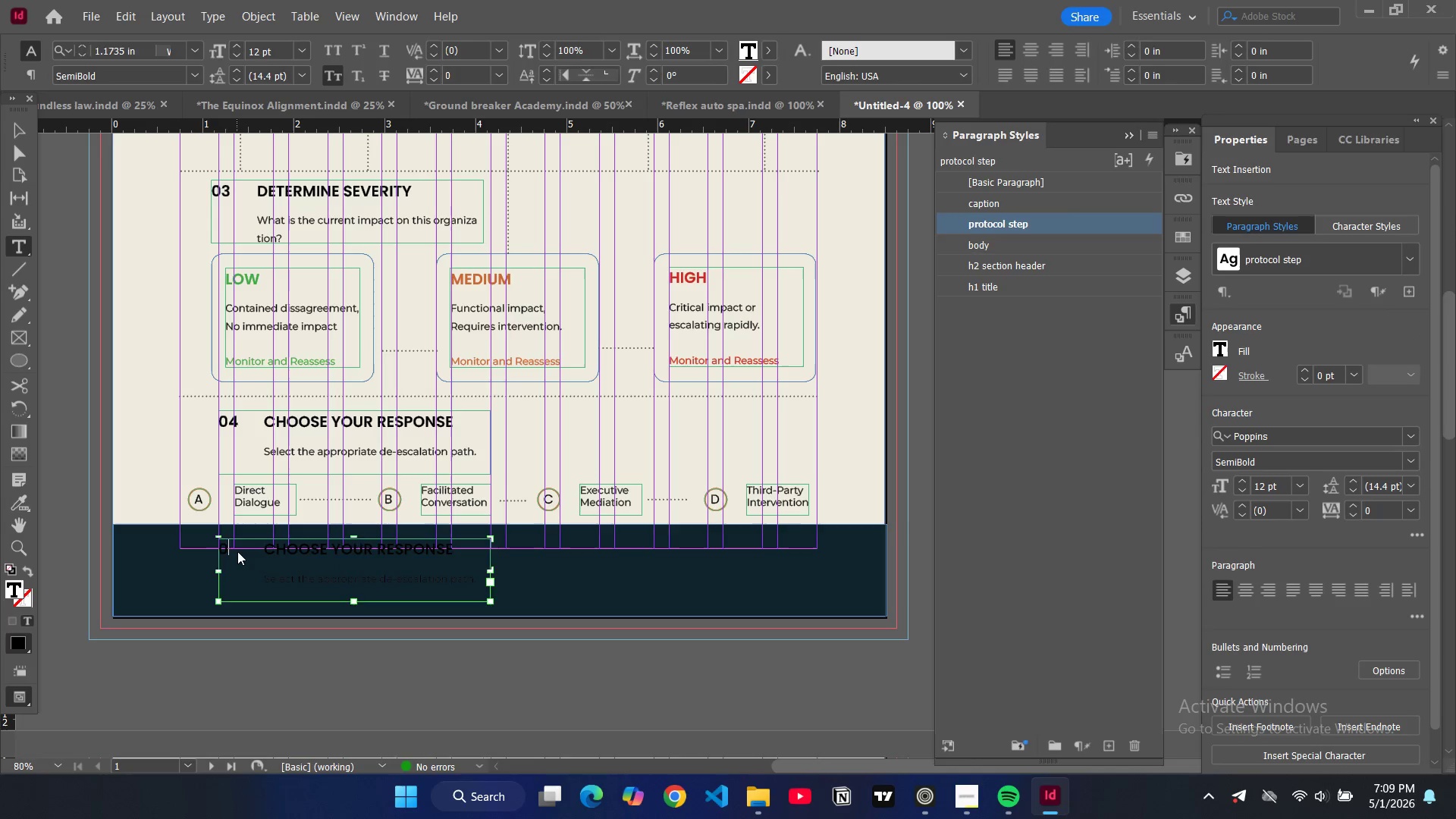 
key(5)
 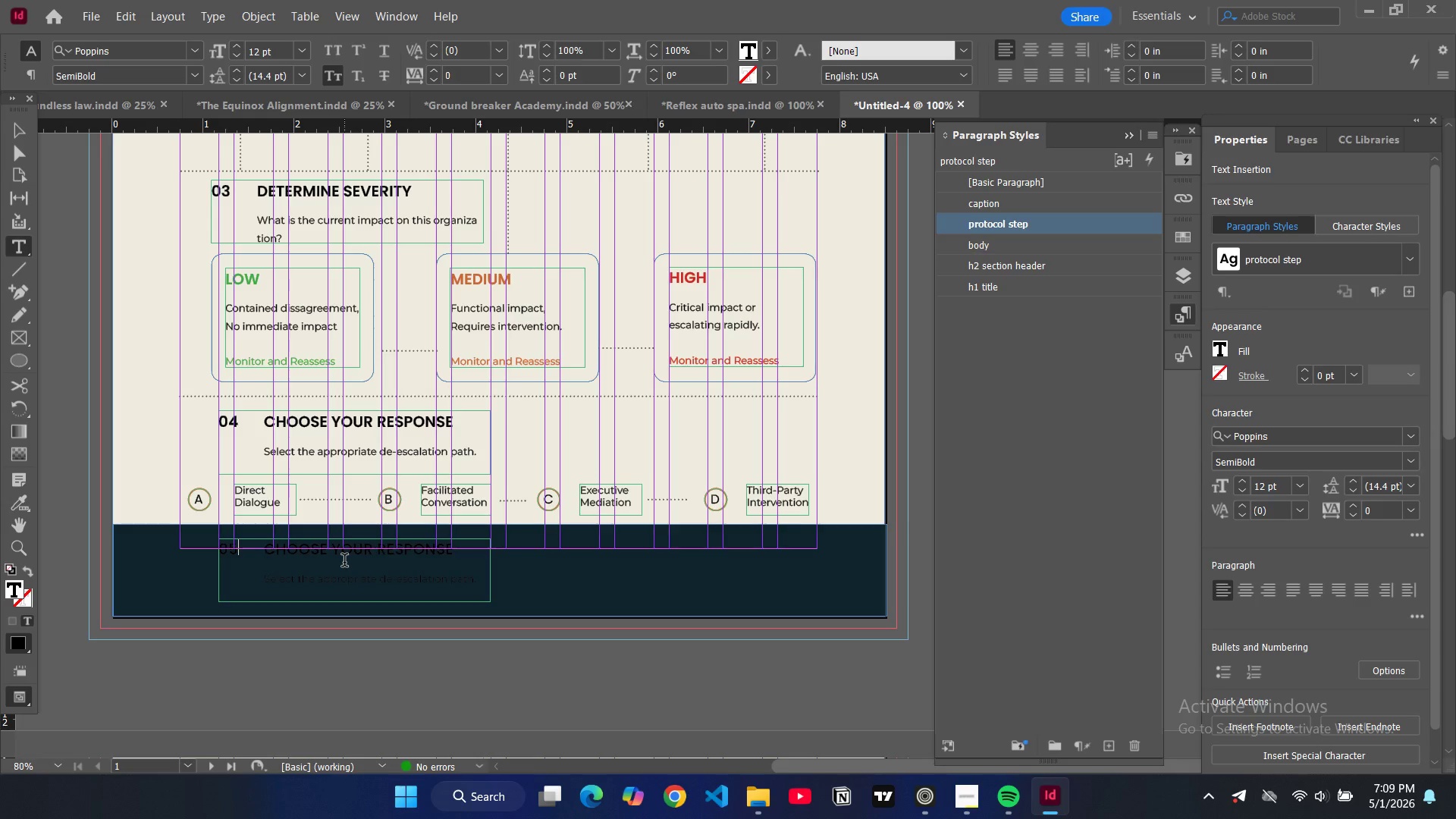 
wait(51.45)
 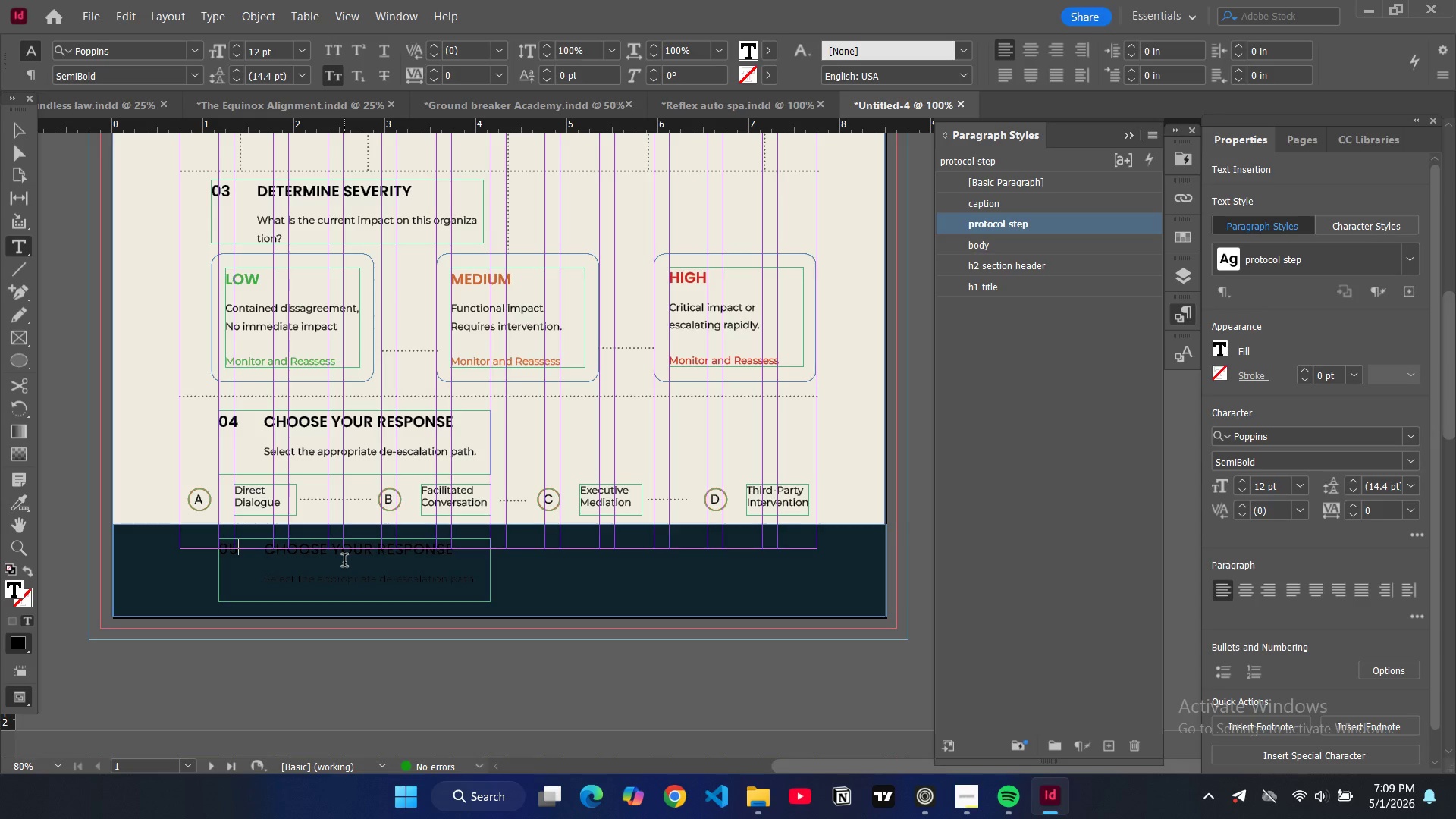 
left_click_drag(start_coordinate=[454, 556], to_coordinate=[312, 554])
 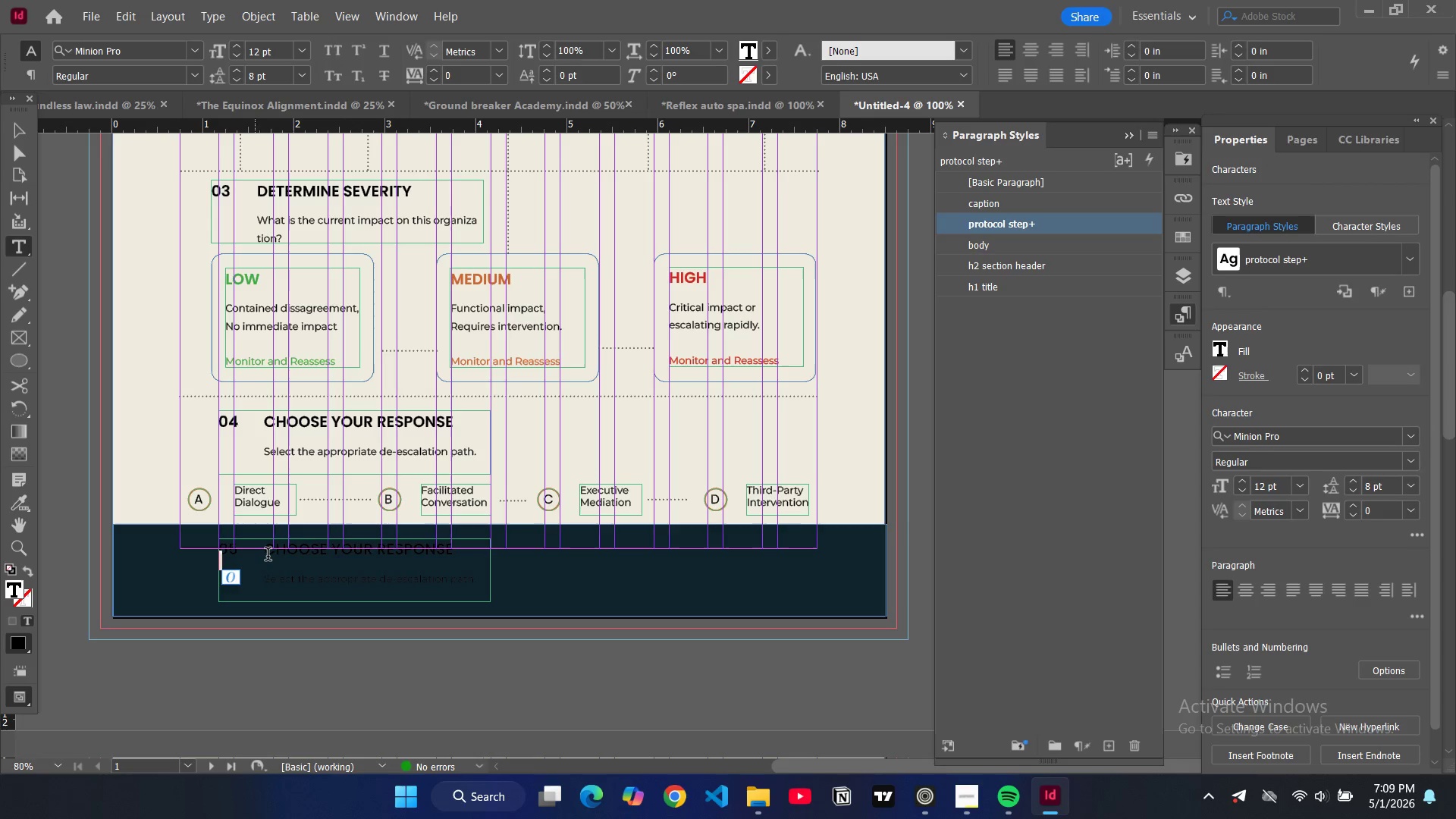 
left_click([268, 556])
 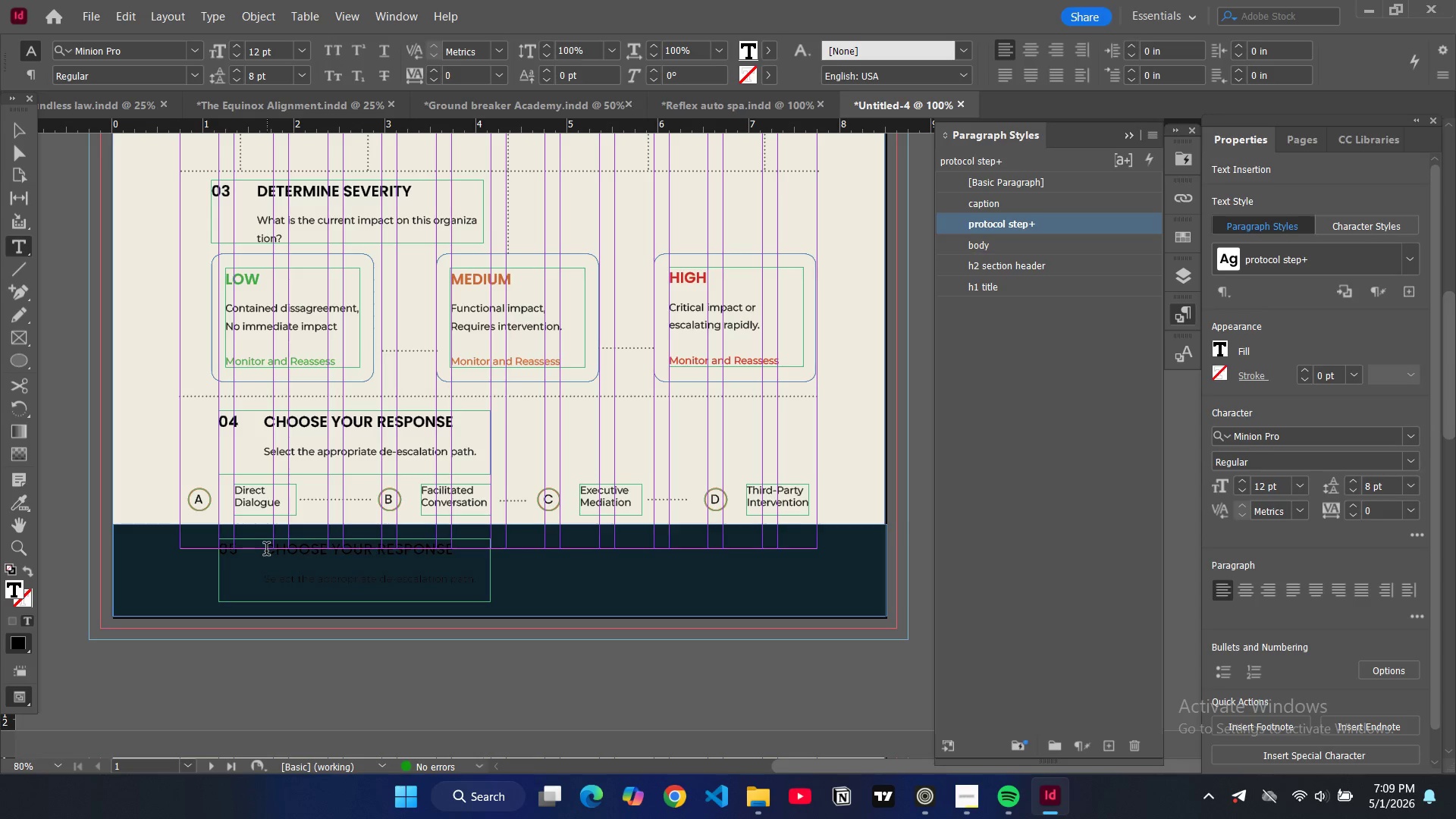 
double_click([266, 551])
 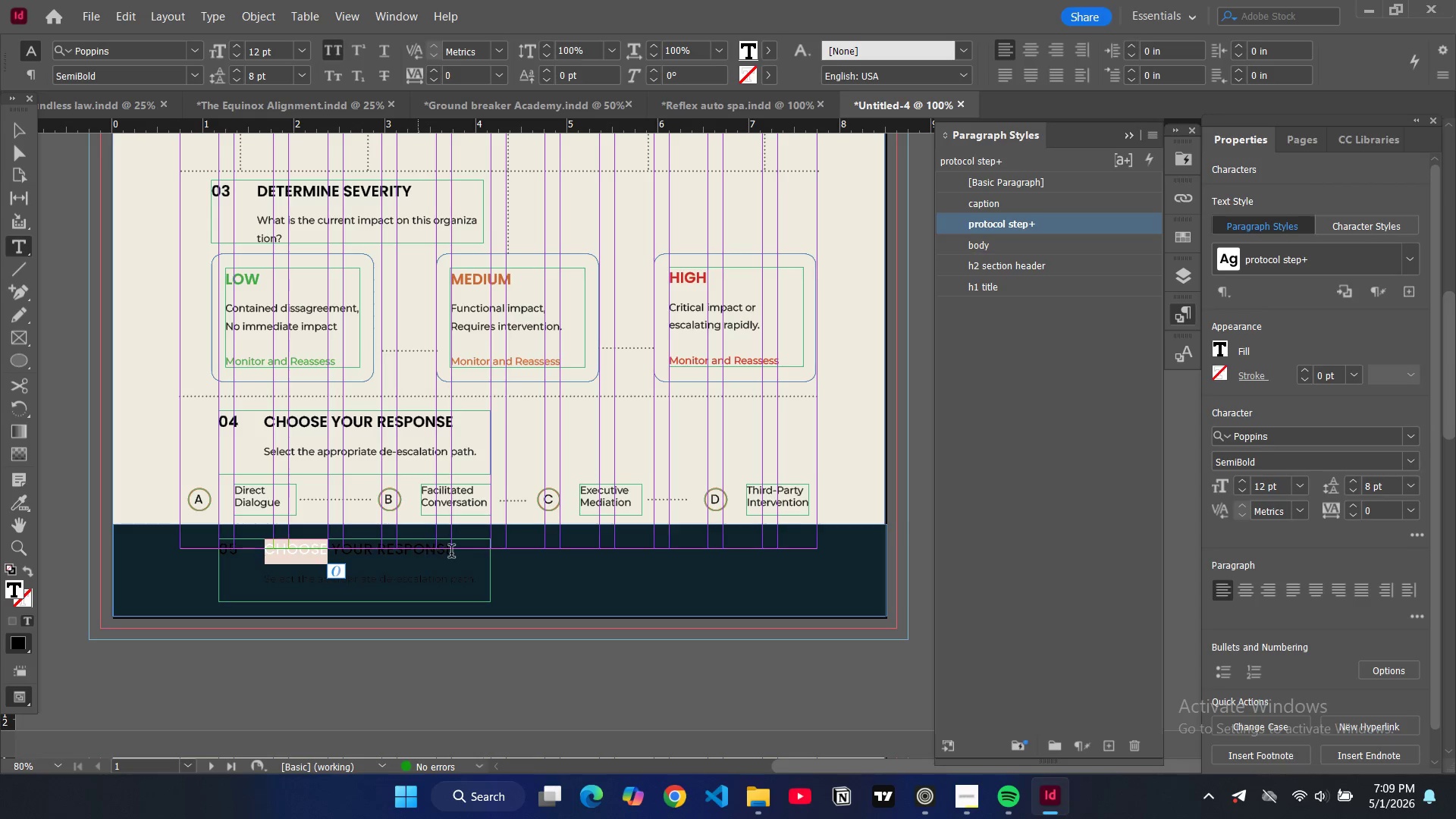 
left_click([451, 553])
 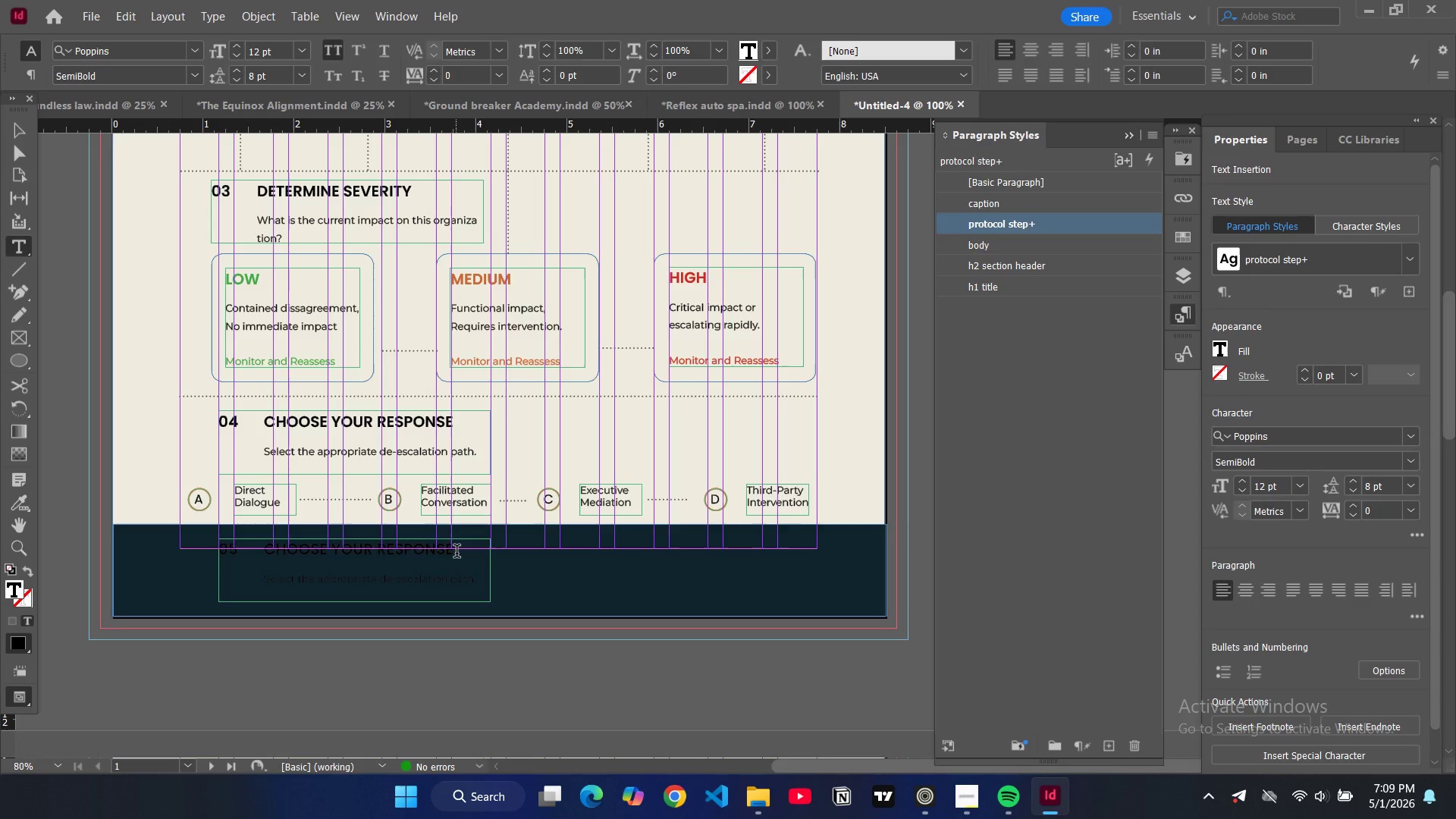 
left_click_drag(start_coordinate=[457, 553], to_coordinate=[264, 549])
 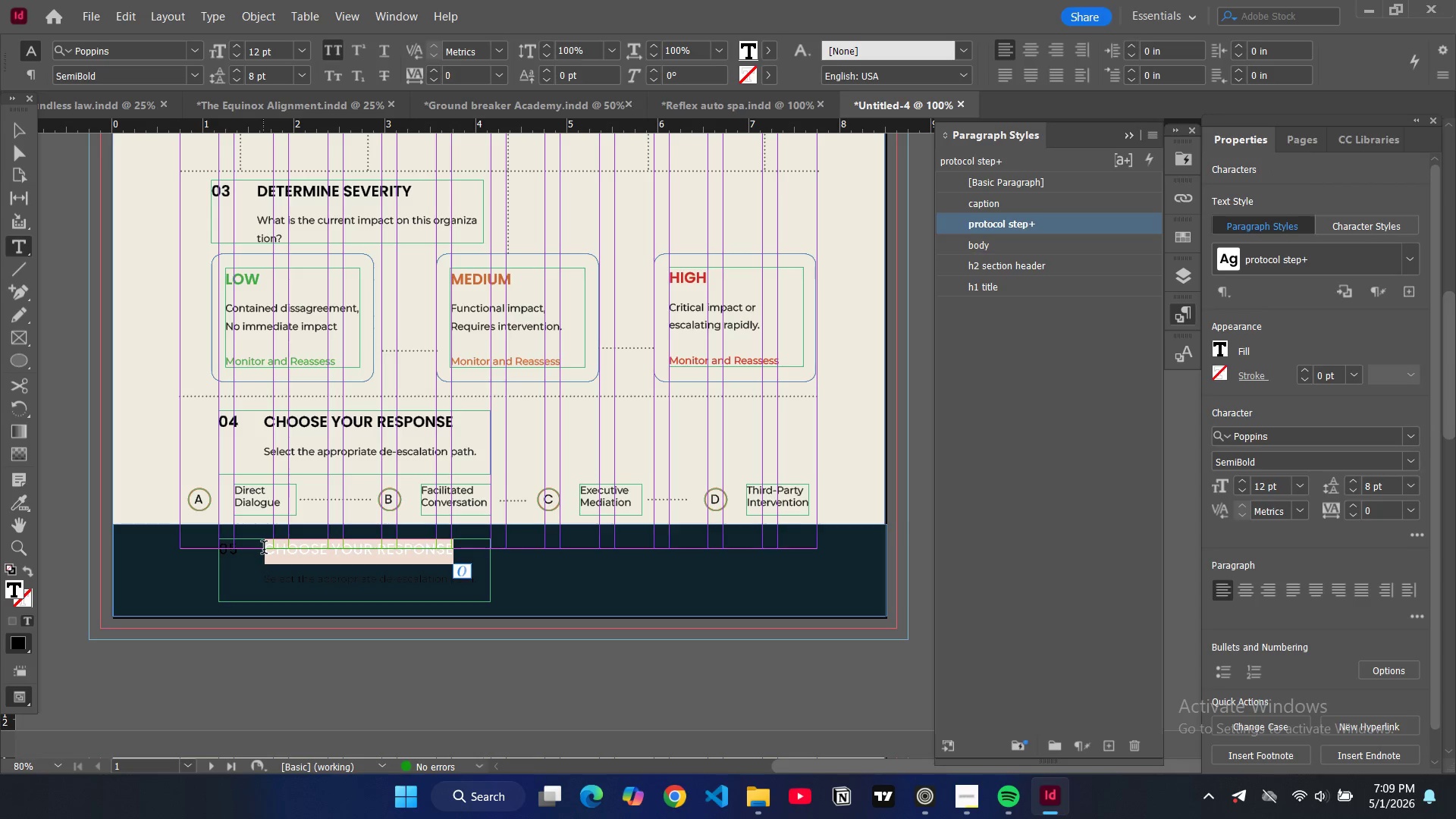 
type(review and realign)
 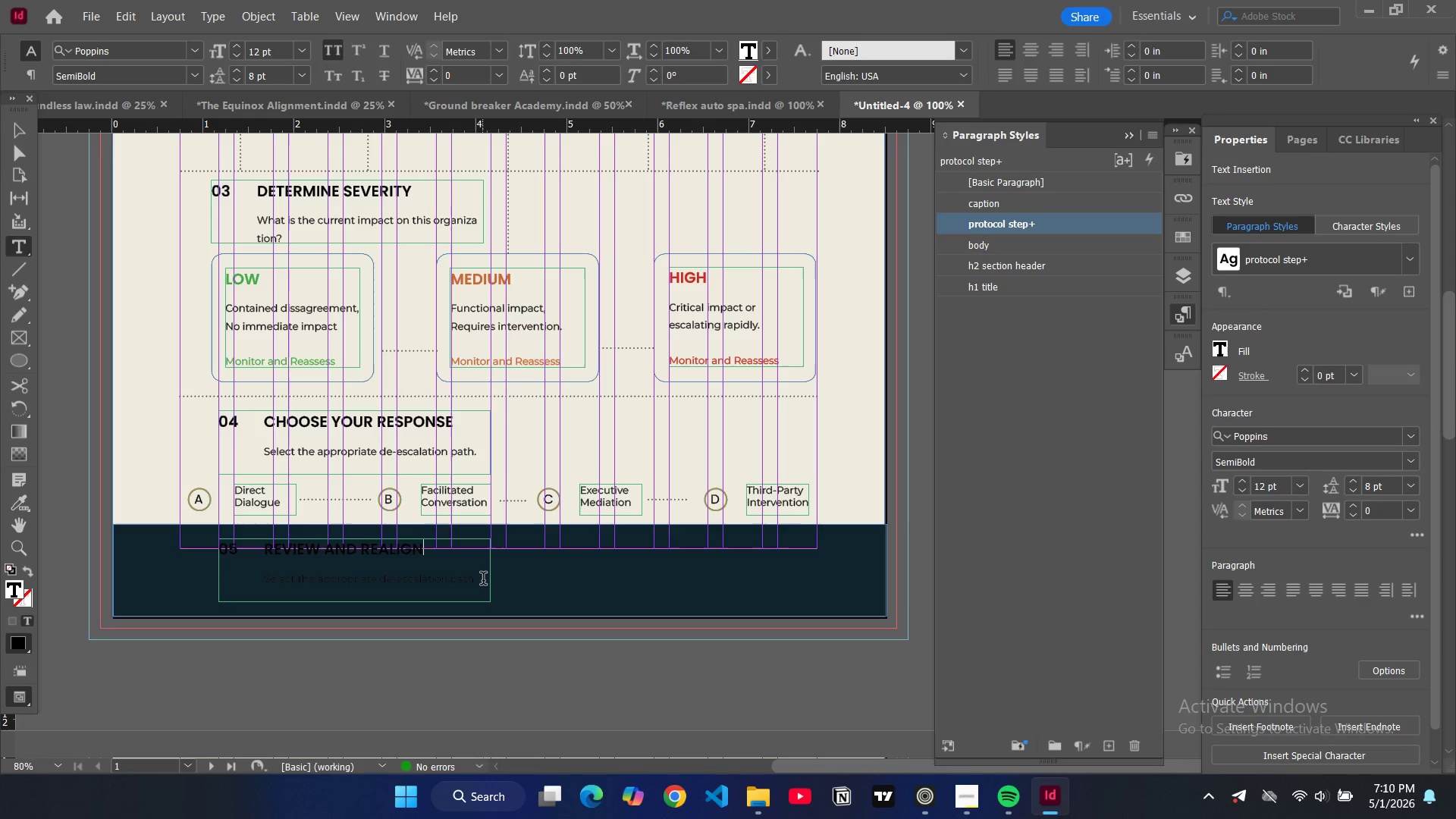 
key(Control+A)
 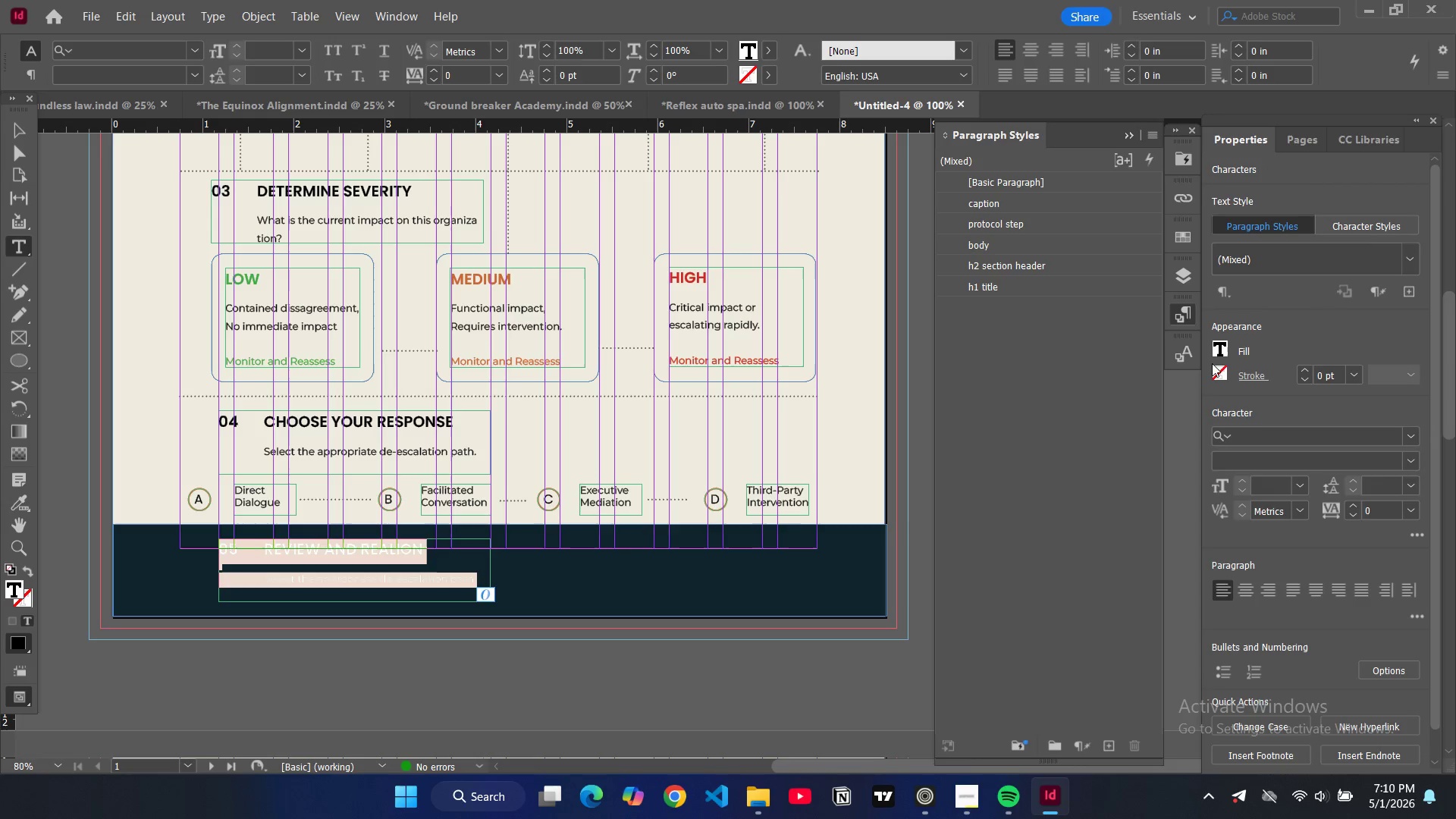 
double_click([1214, 351])
 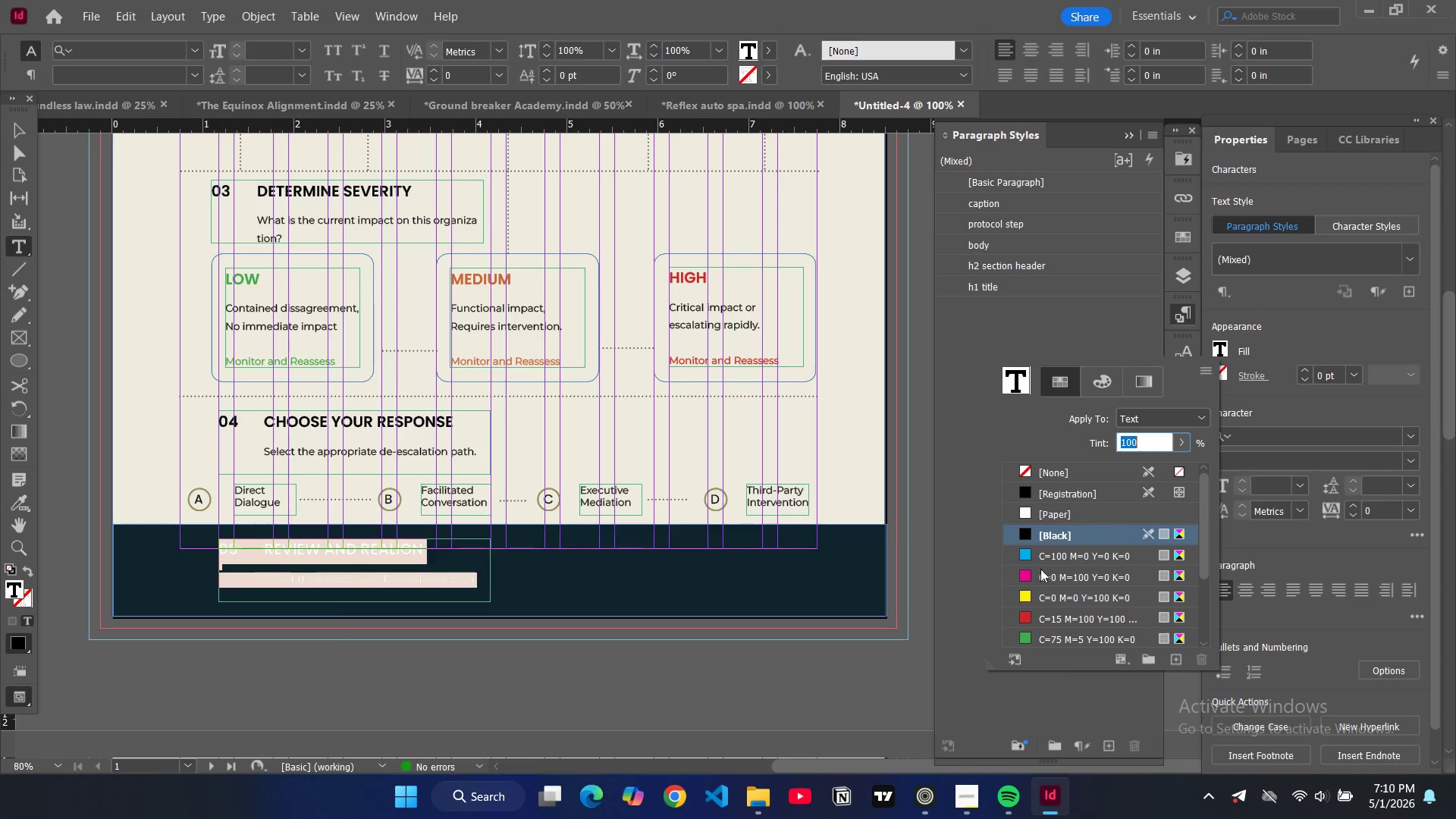 
scroll: coordinate [1047, 601], scroll_direction: down, amount: 9.0
 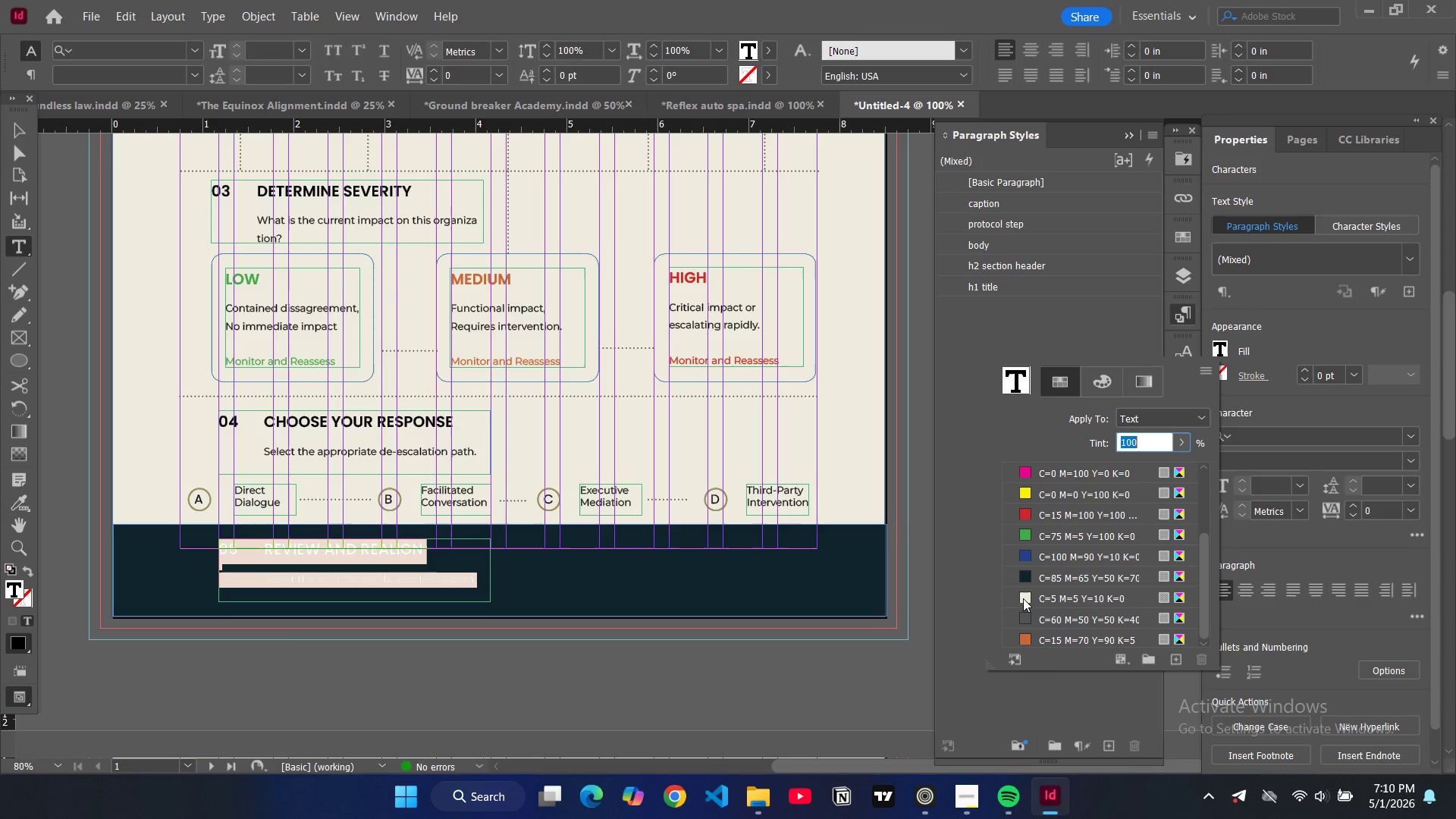 
left_click([1023, 598])
 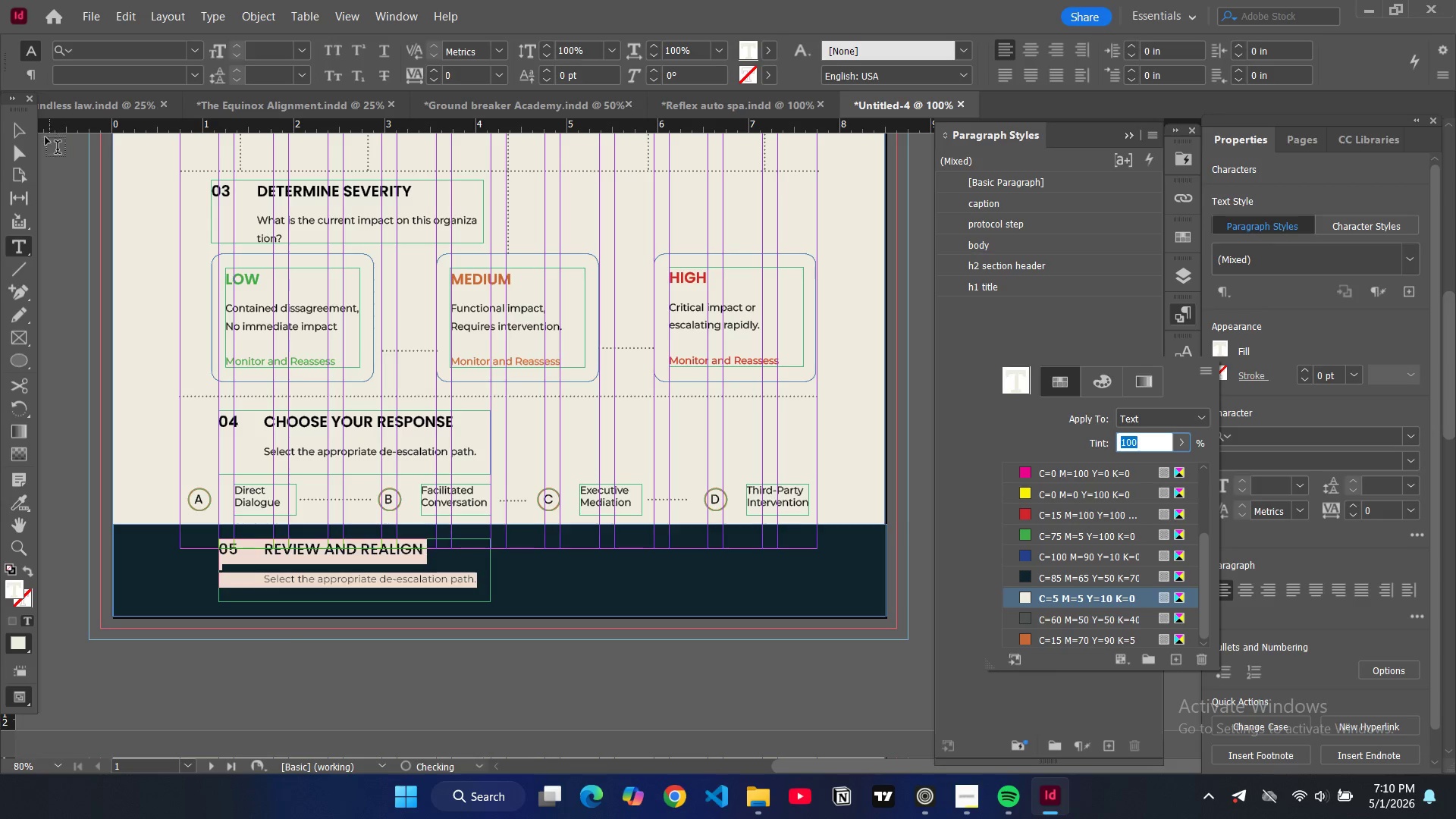 
left_click([24, 133])
 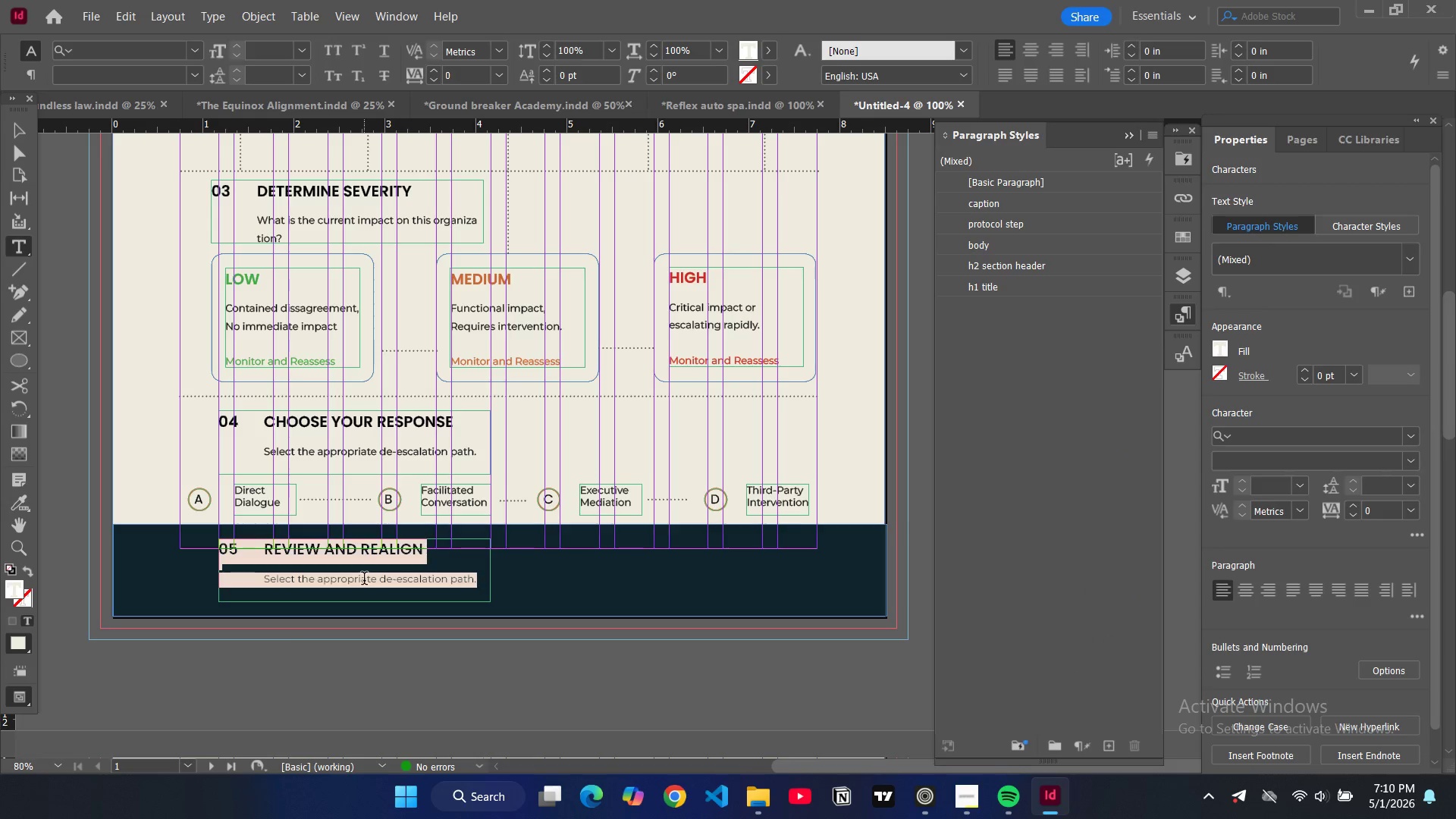 
double_click([364, 580])
 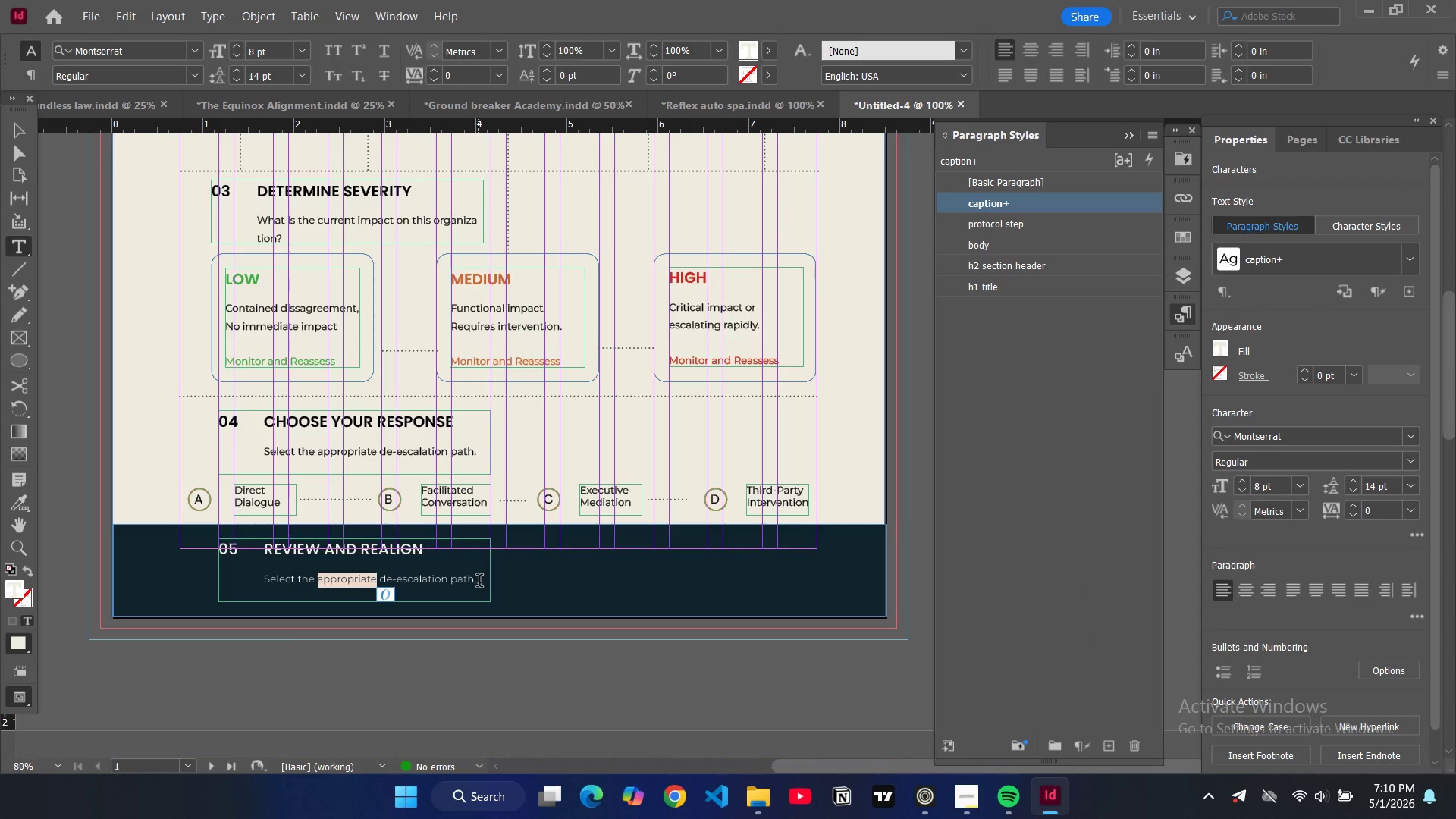 
left_click_drag(start_coordinate=[479, 582], to_coordinate=[266, 581])
 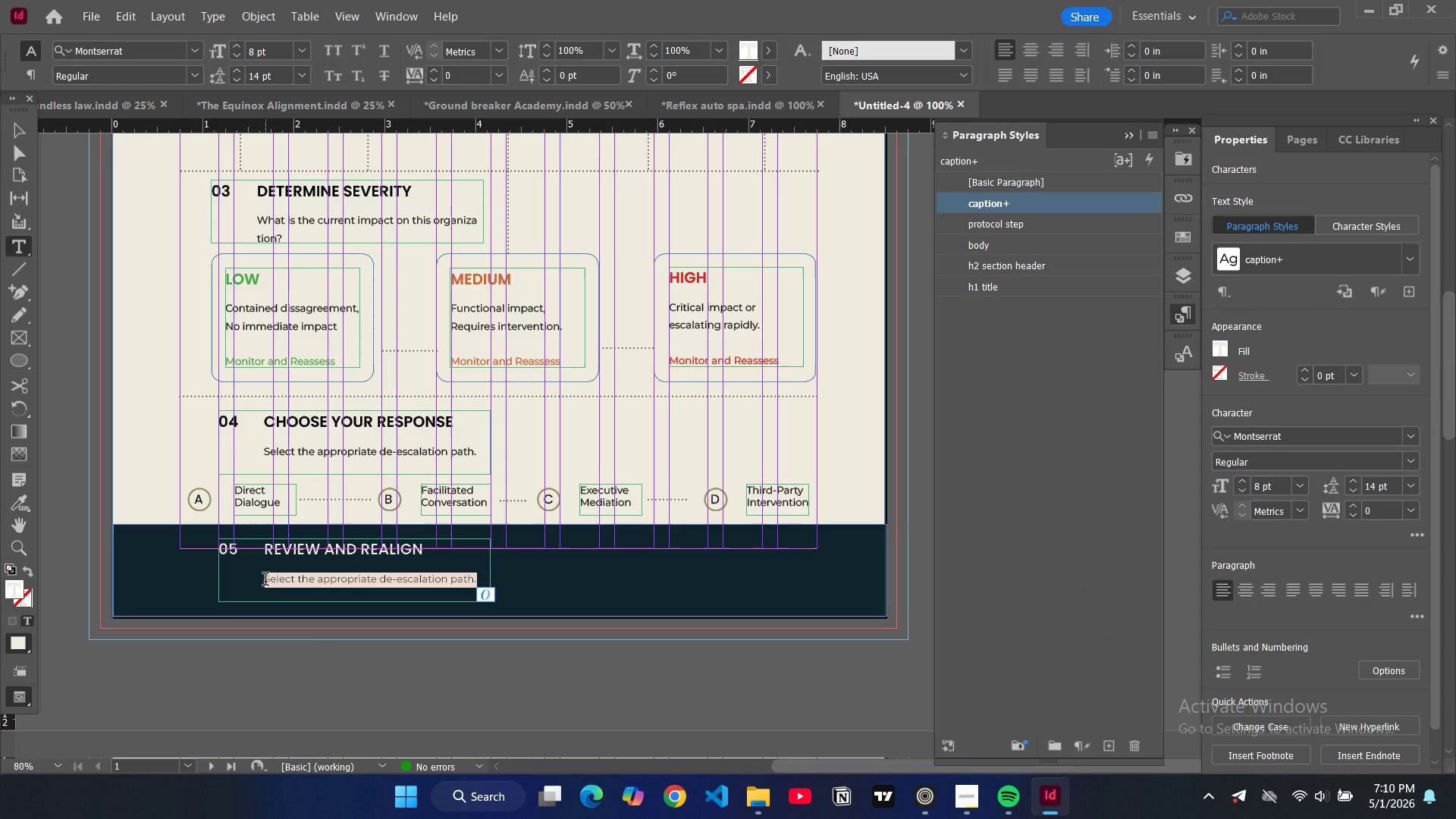 
type(Debrief, document learnings and stregthen systems to prevent recurrence.)
 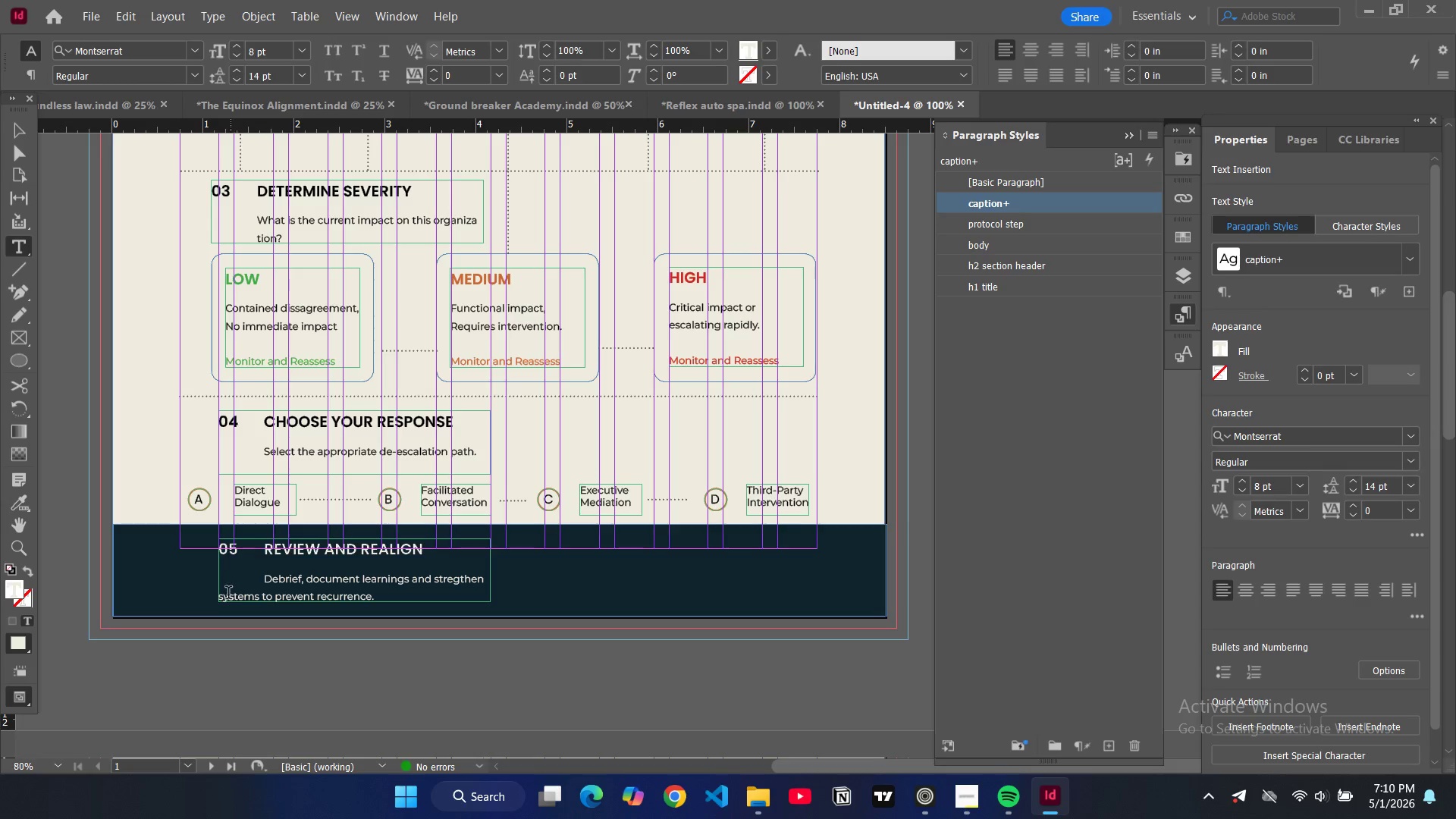 
left_click([218, 597])
 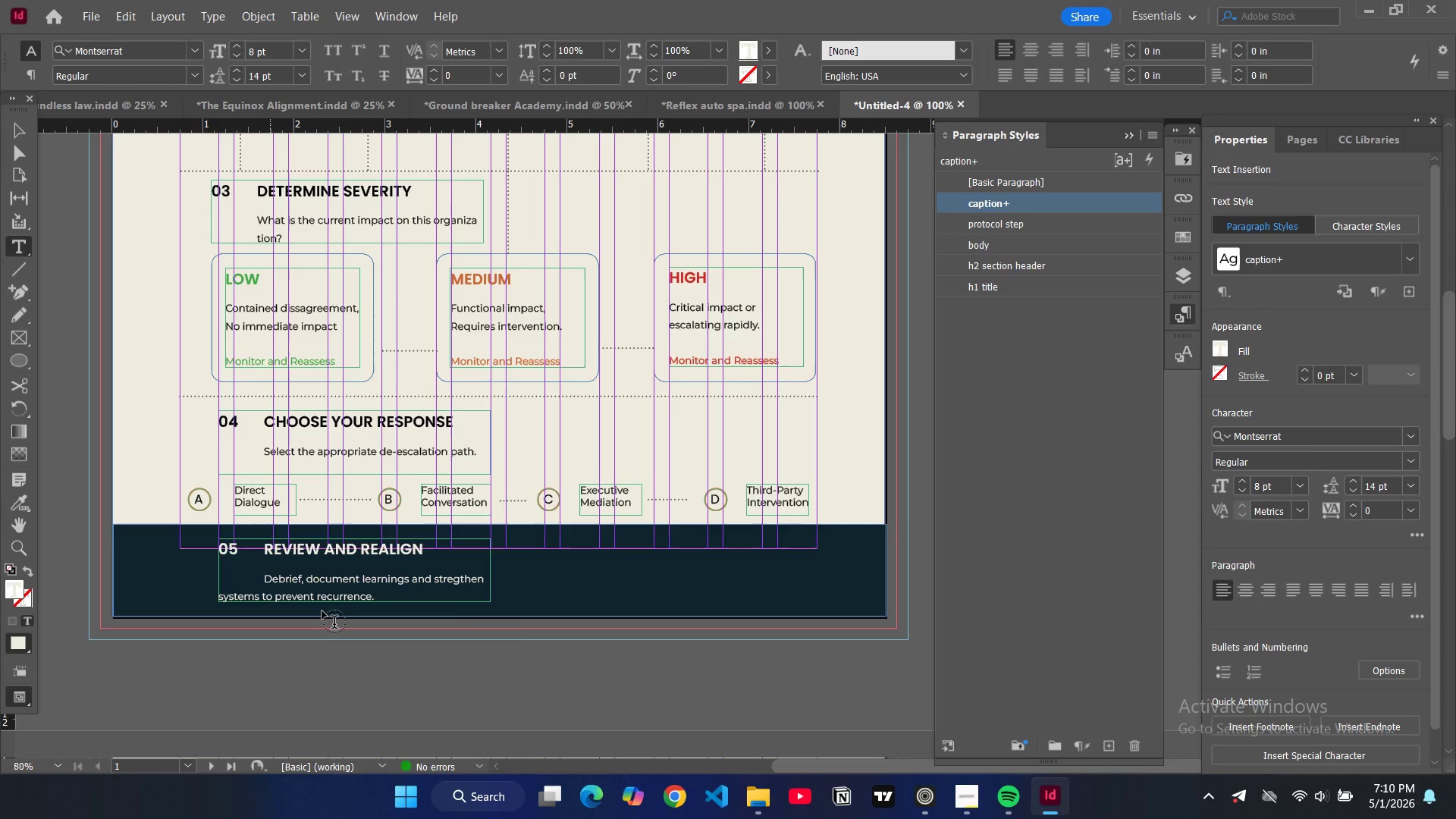 
key(Tab)
 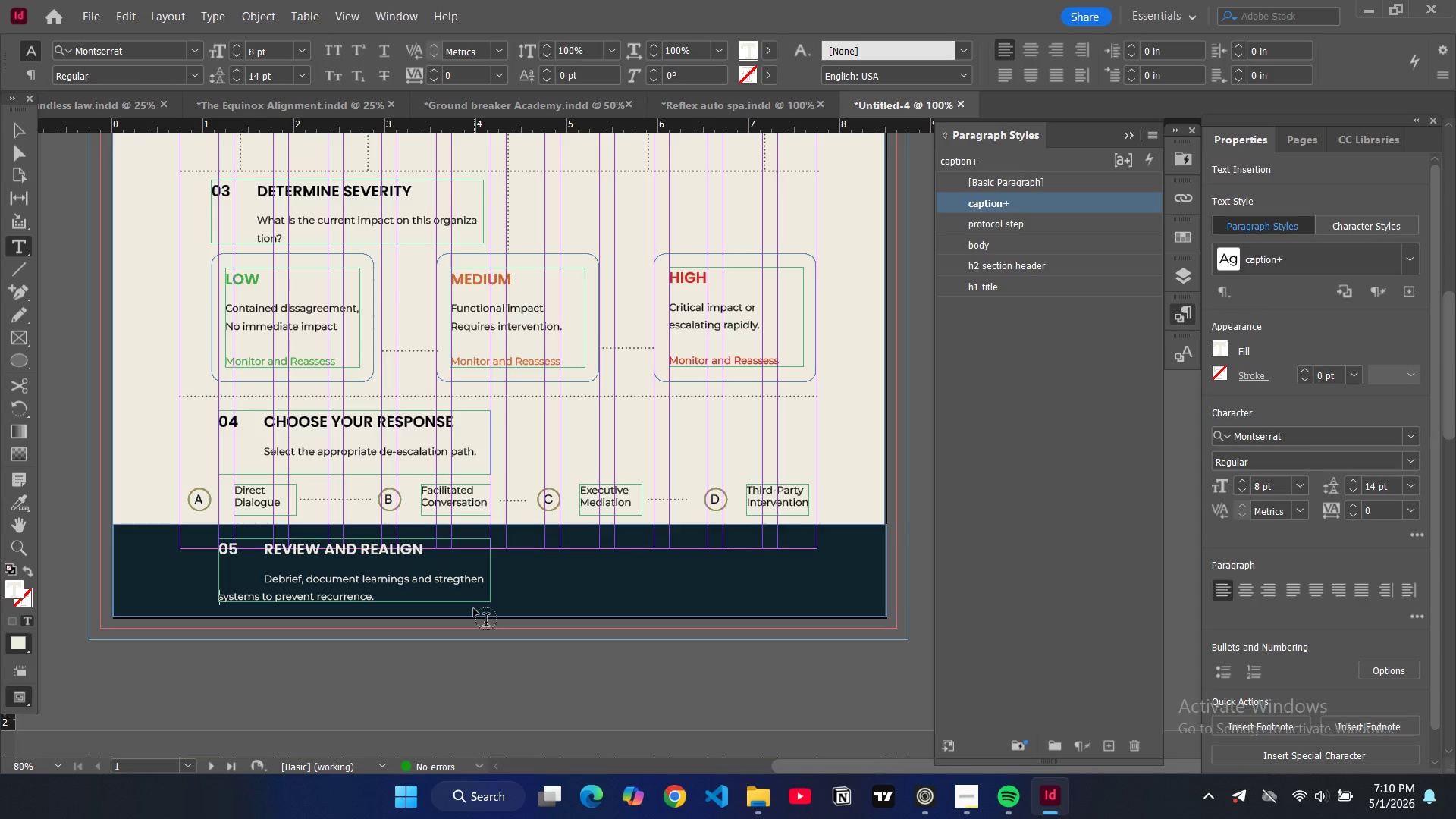 
key(Tab)
 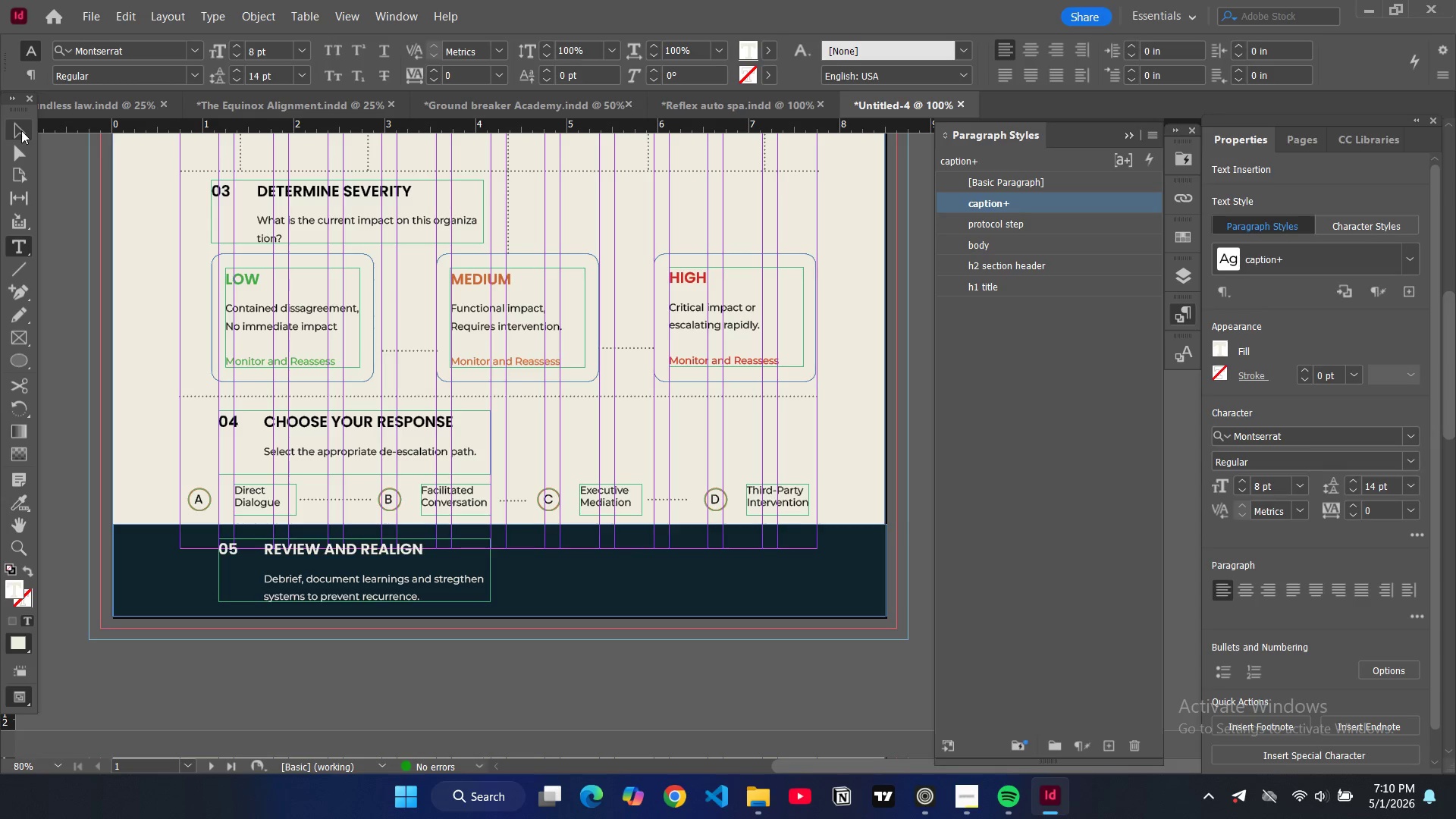 
double_click([61, 213])
 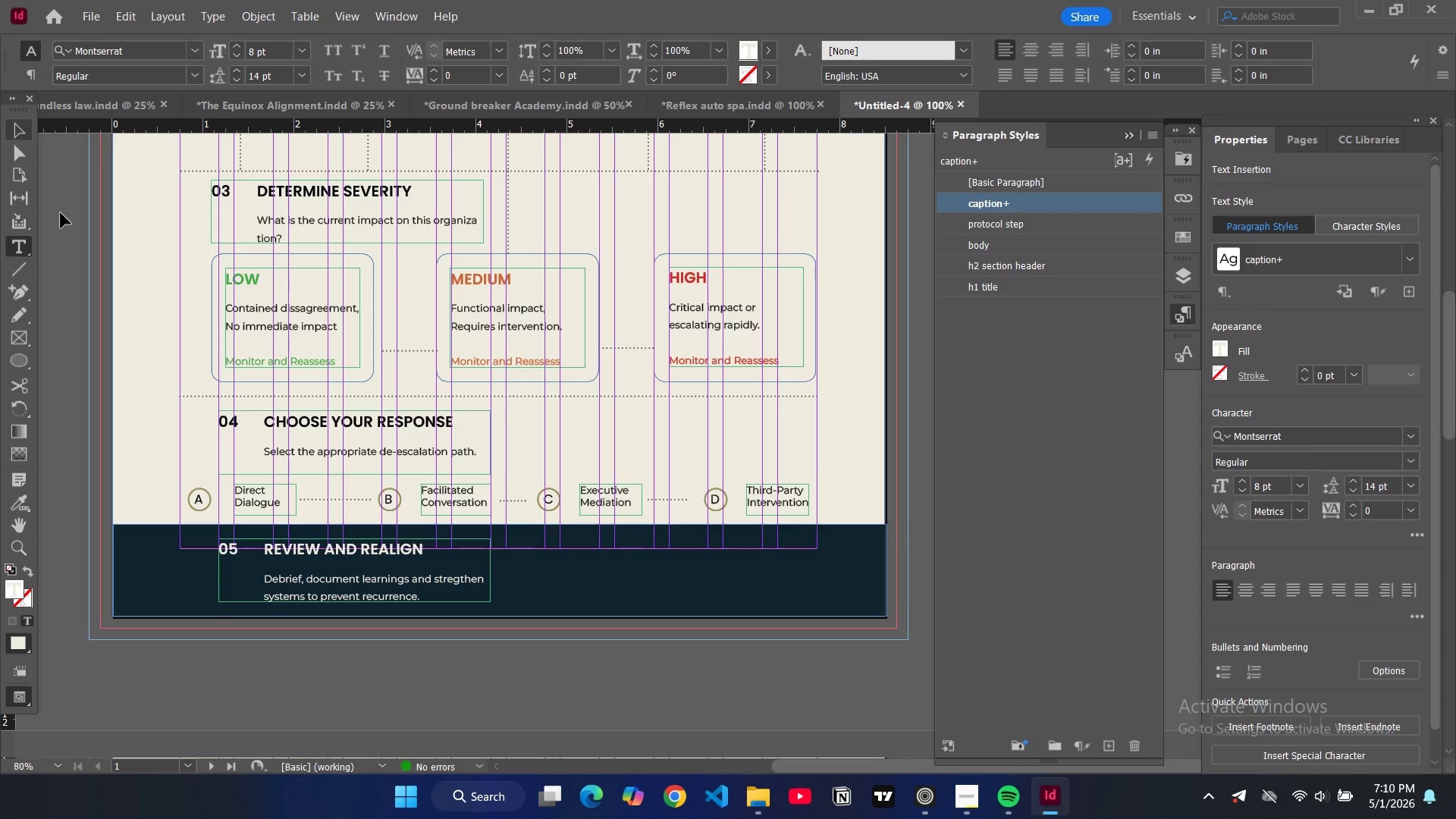 
key(W)
 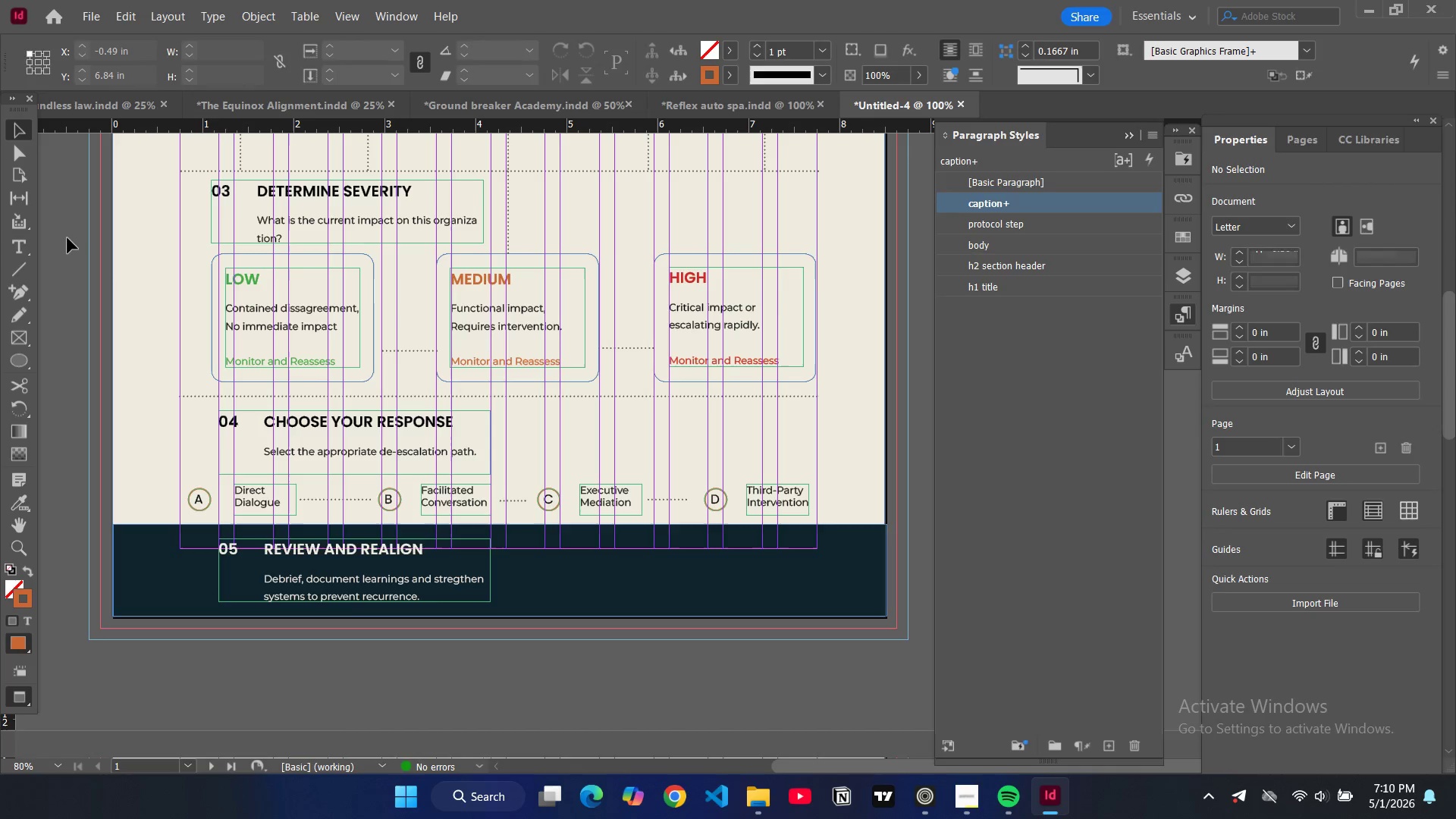 
left_click([67, 241])
 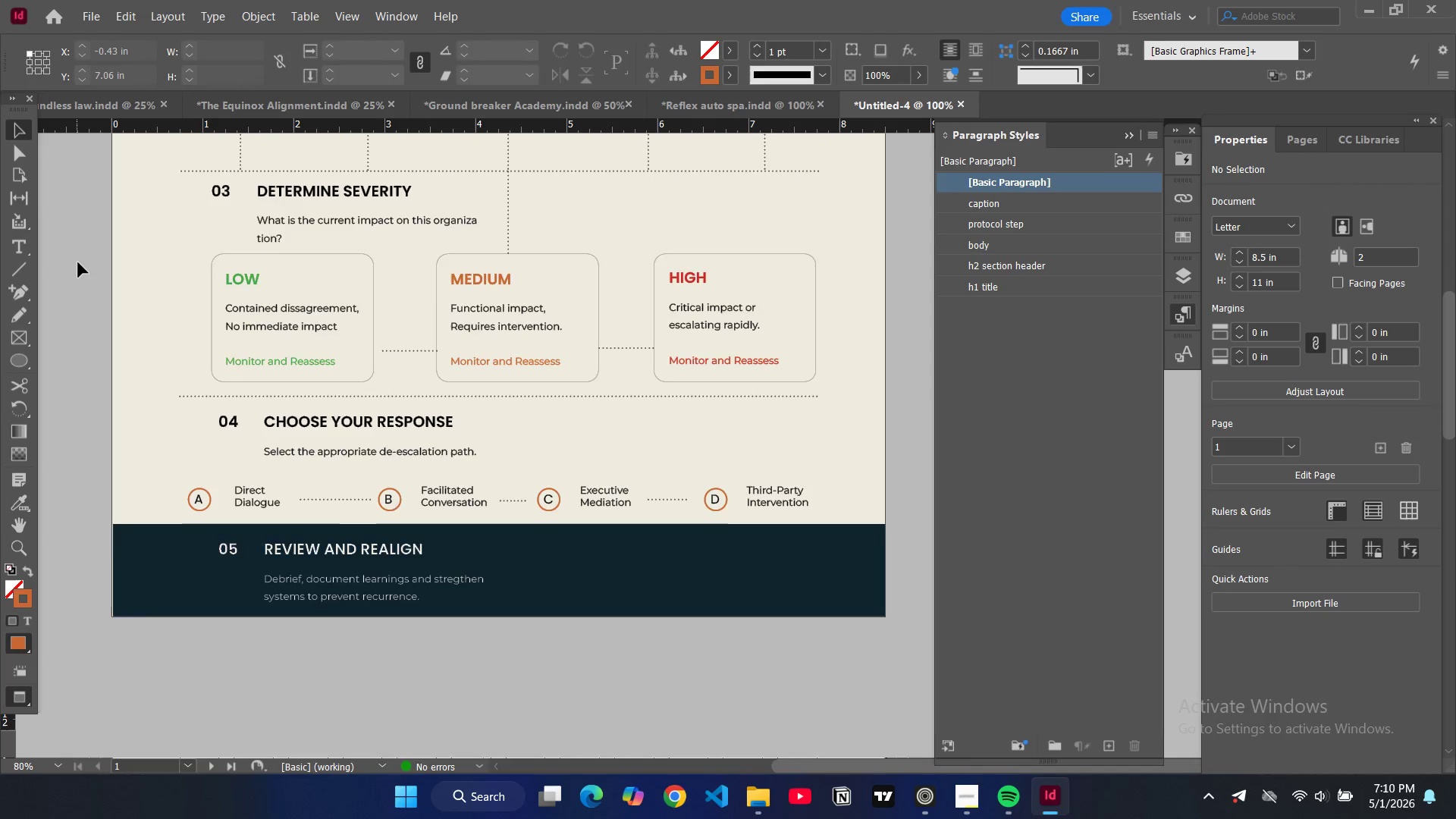 
scroll: coordinate [79, 265], scroll_direction: down, amount: 2.0
 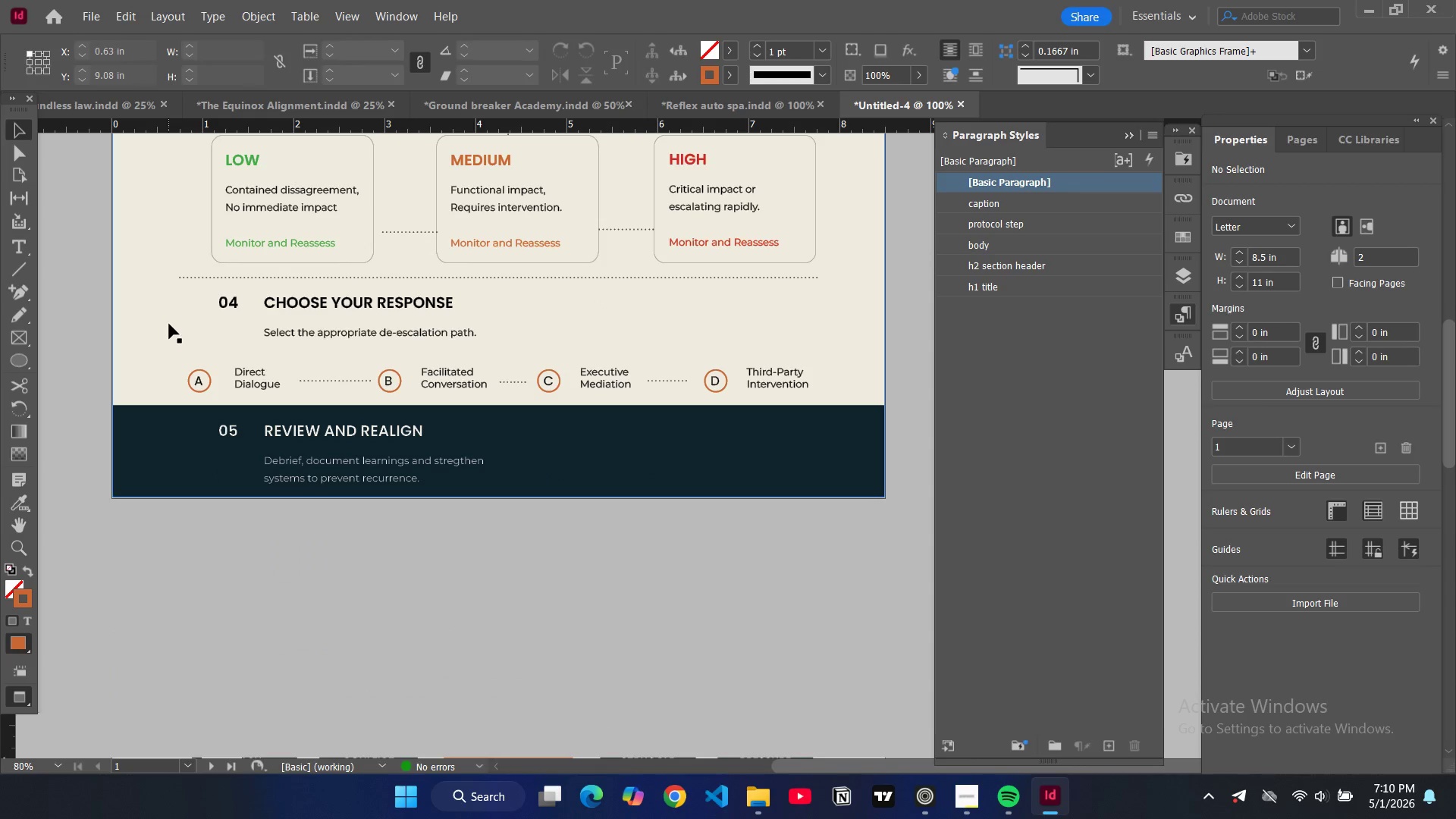 
key(W)
 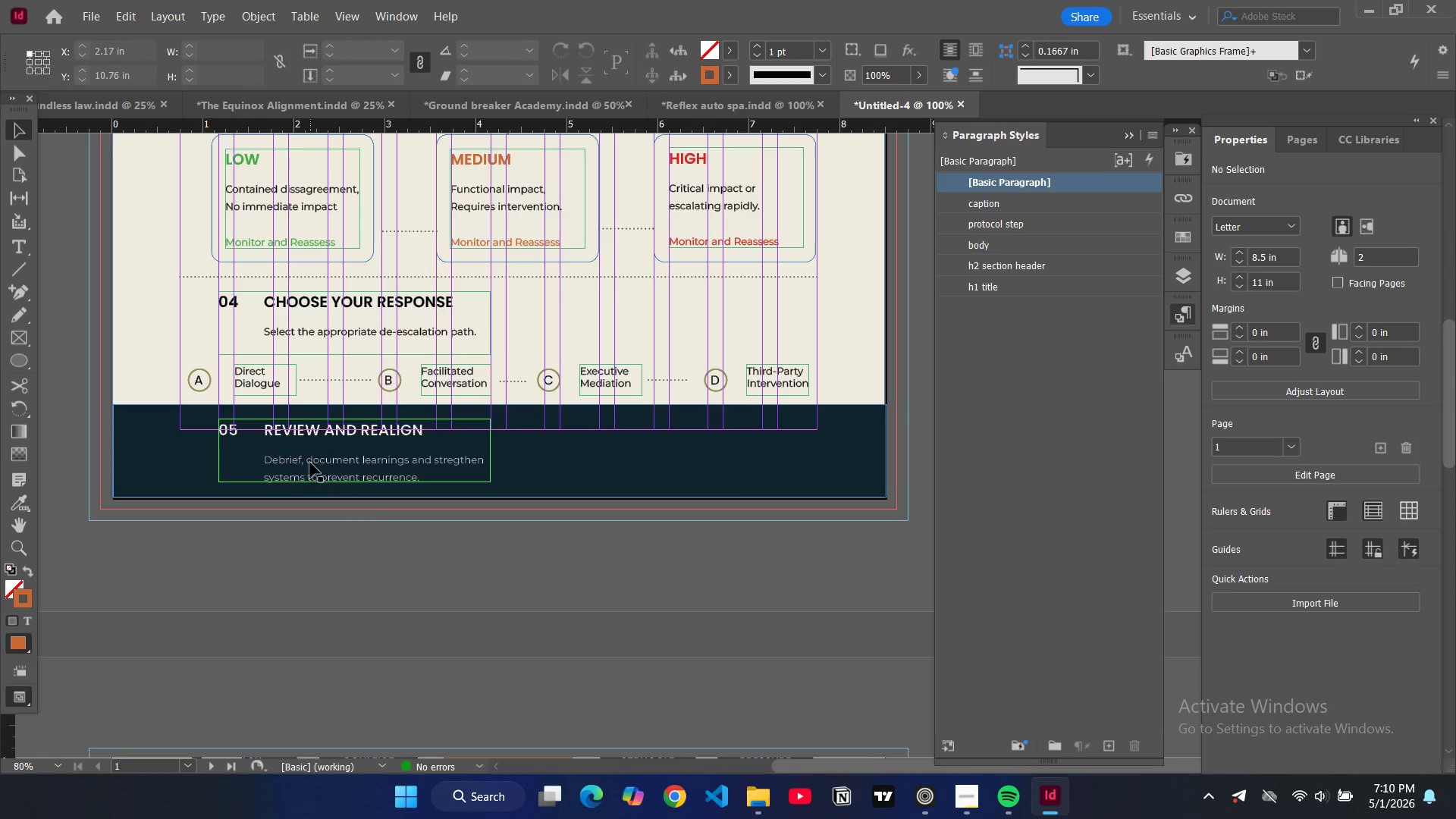 
left_click_drag(start_coordinate=[317, 450], to_coordinate=[316, 440])
 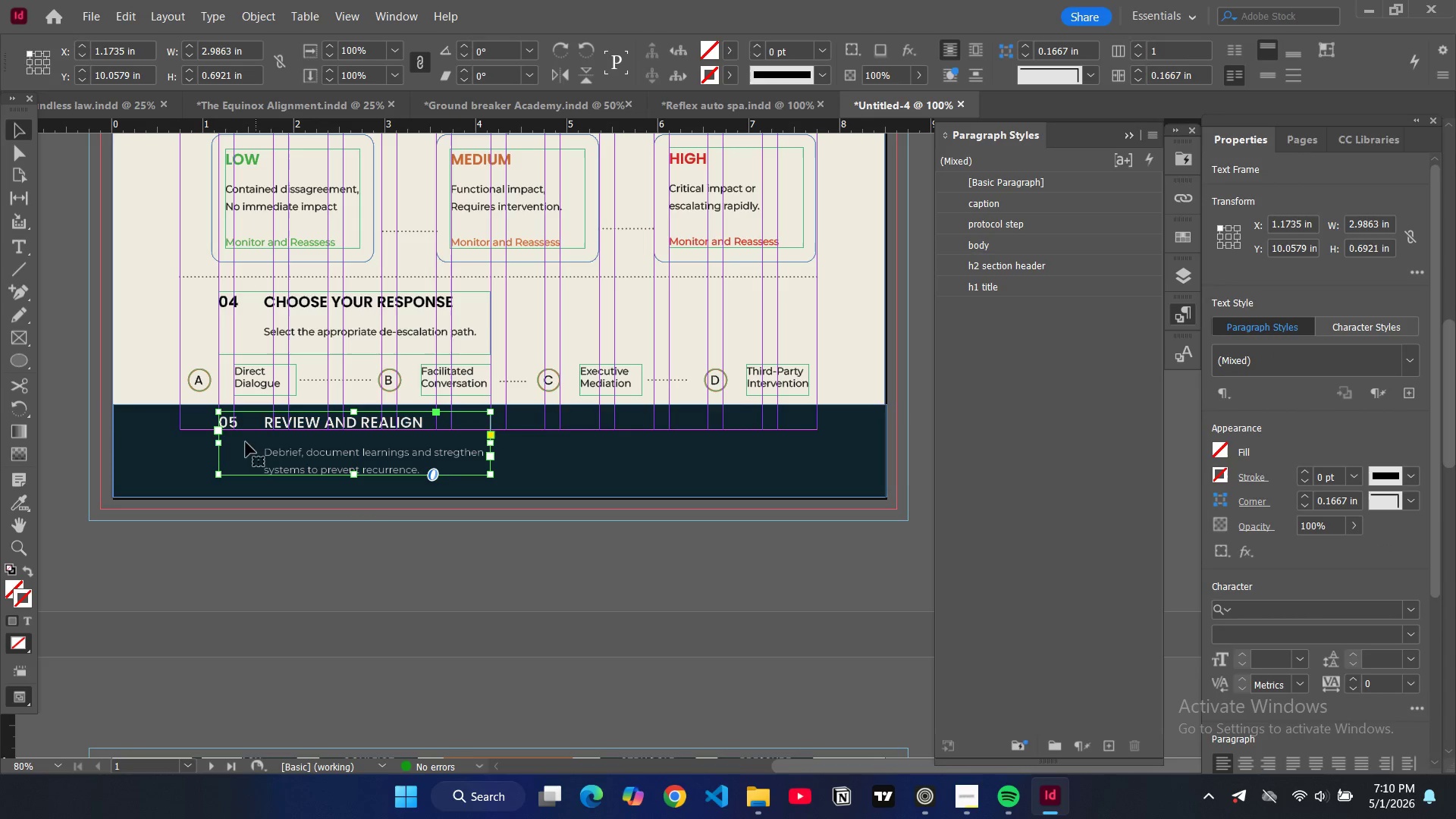 
left_click([185, 433])
 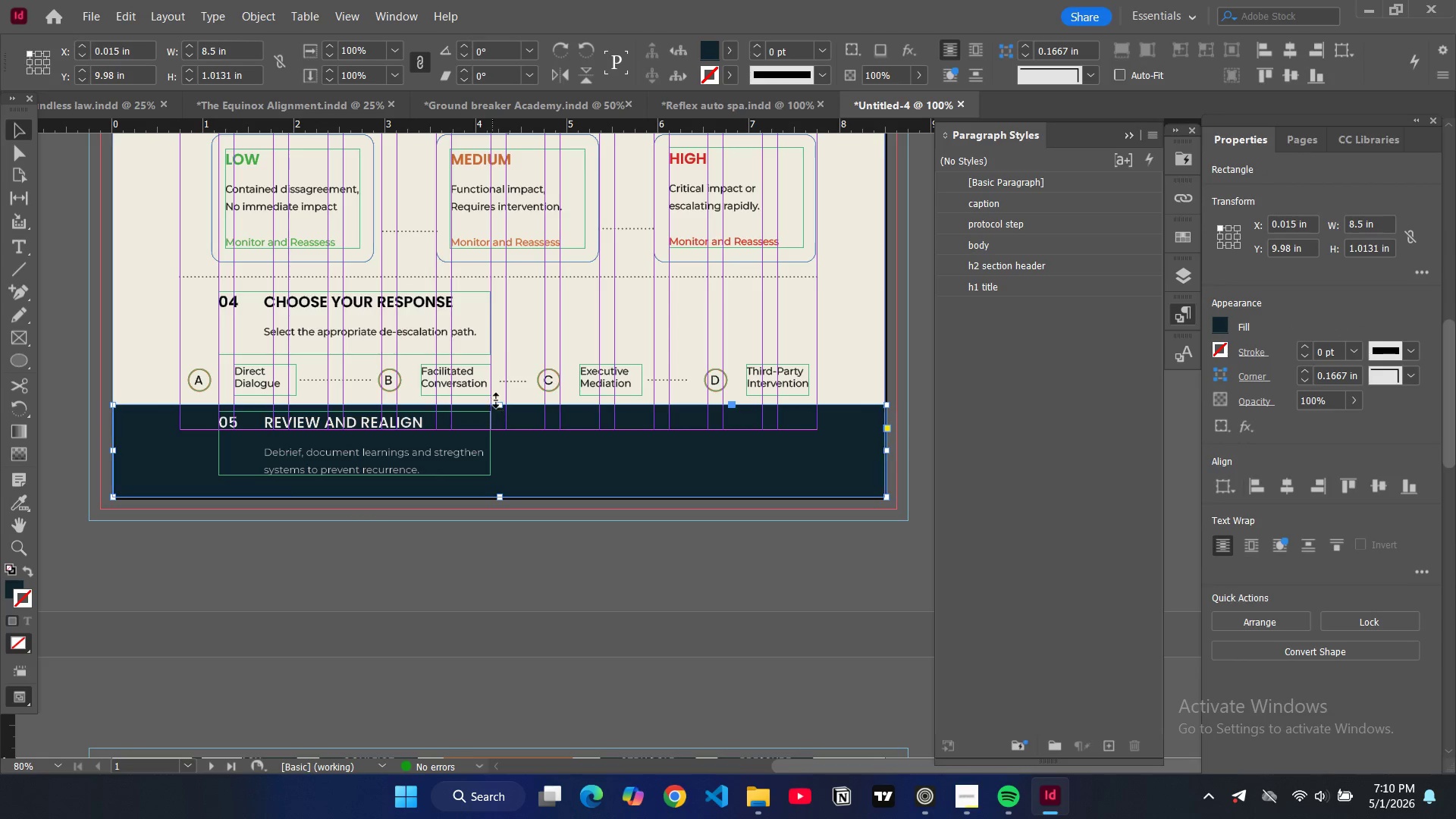 
left_click_drag(start_coordinate=[497, 404], to_coordinate=[500, 397])
 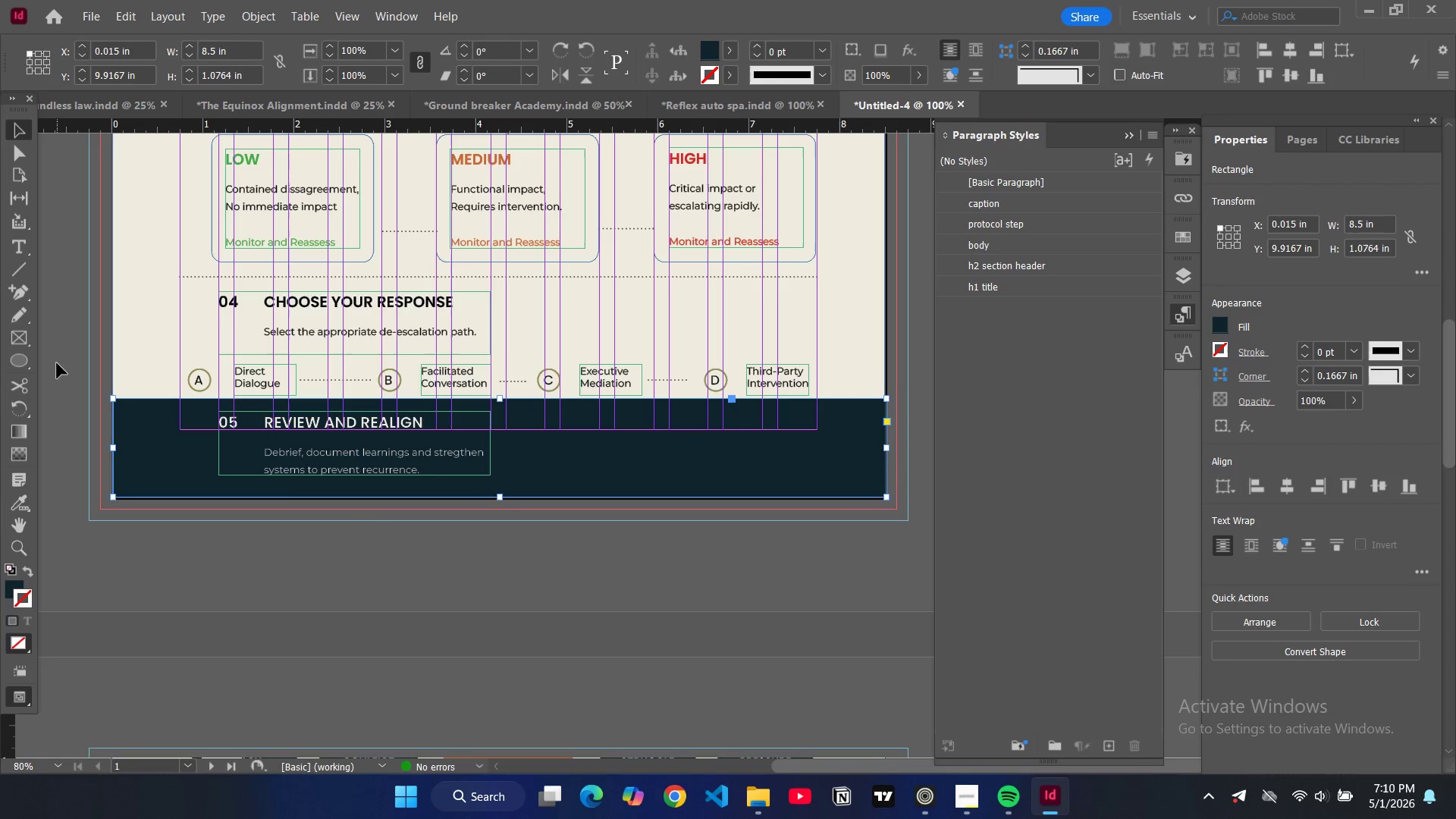 
left_click([57, 363])
 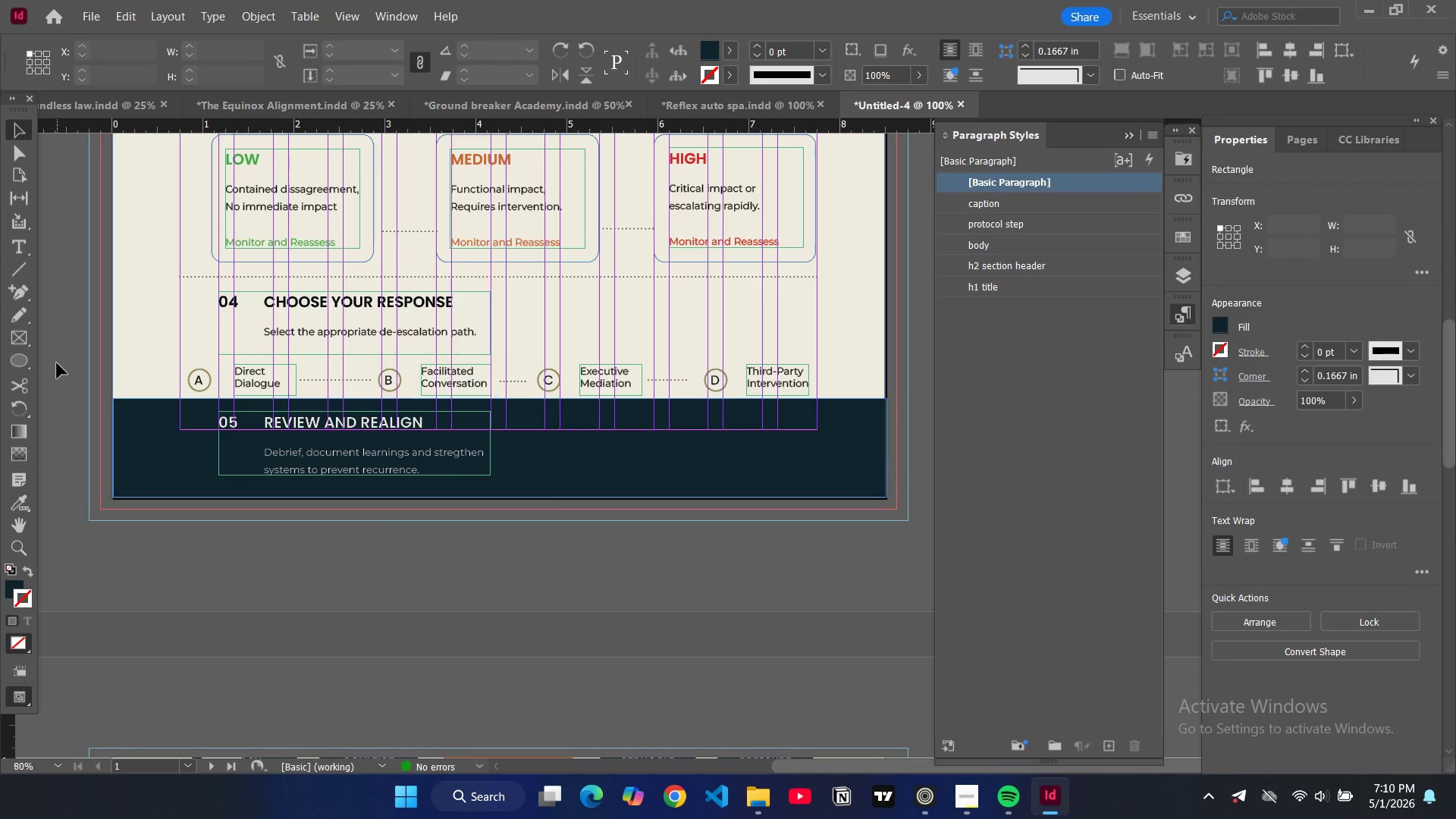 
key(W)
 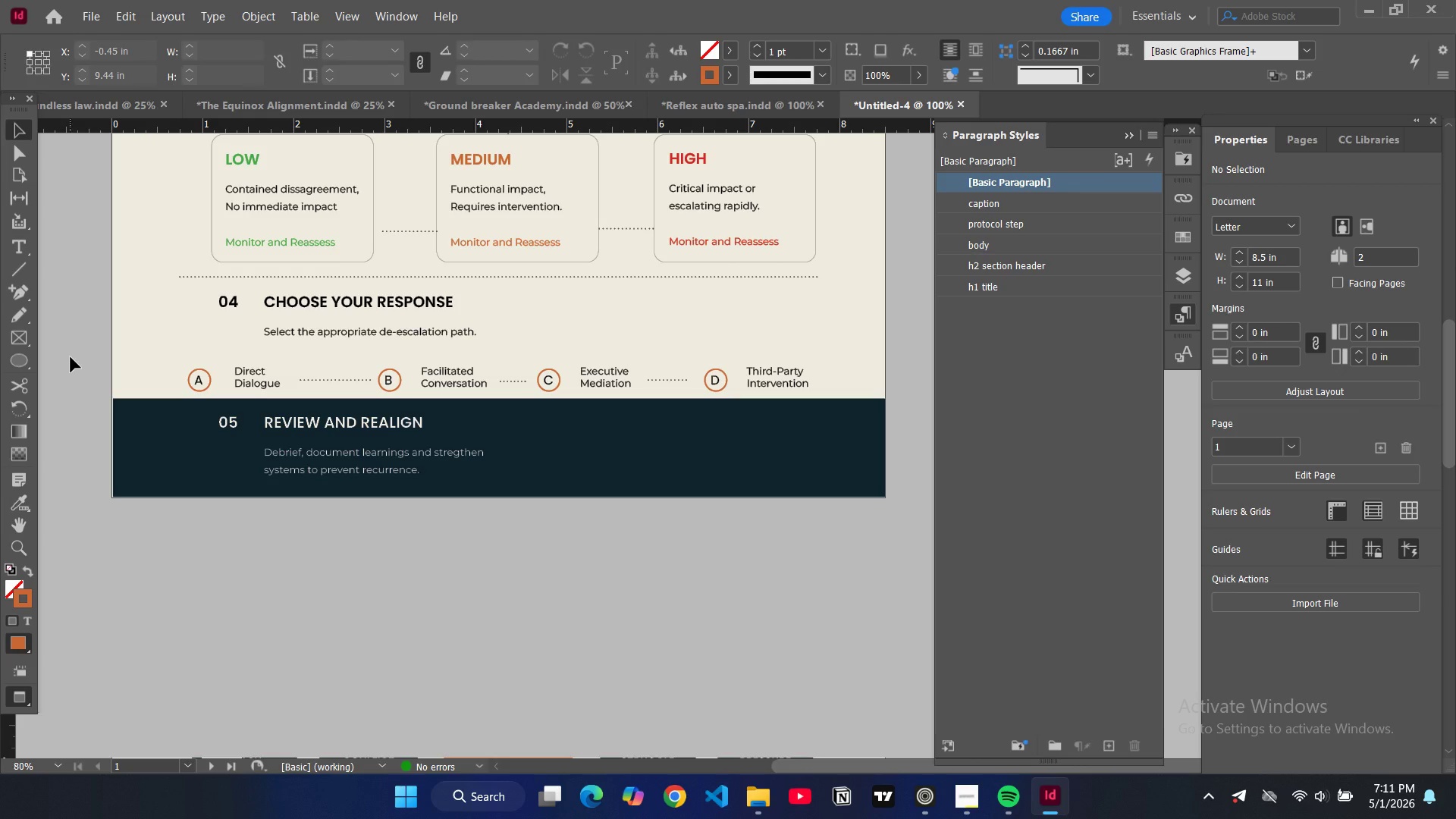 
wait(6.56)
 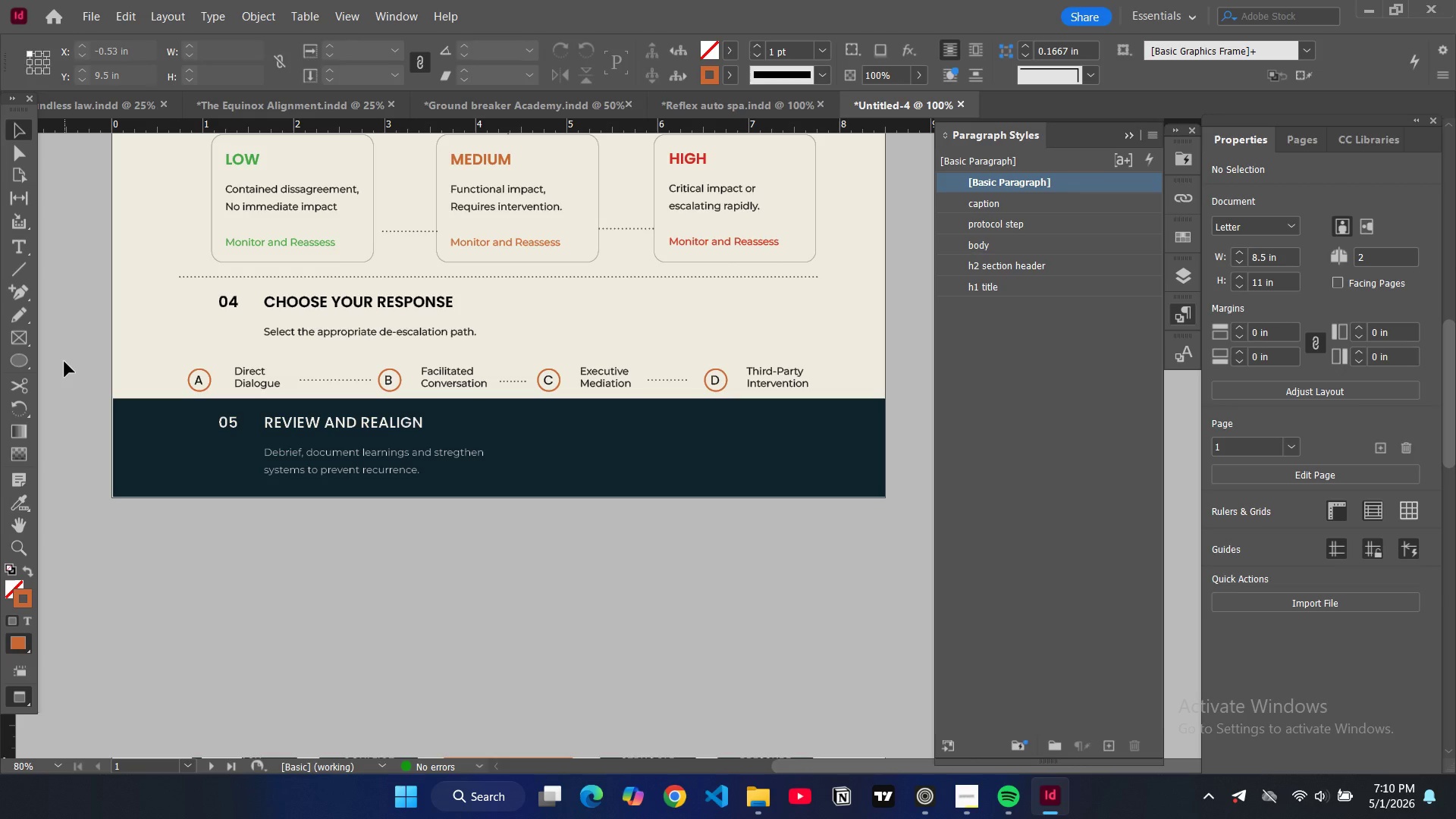 
scroll: coordinate [667, 397], scroll_direction: up, amount: 19.0
 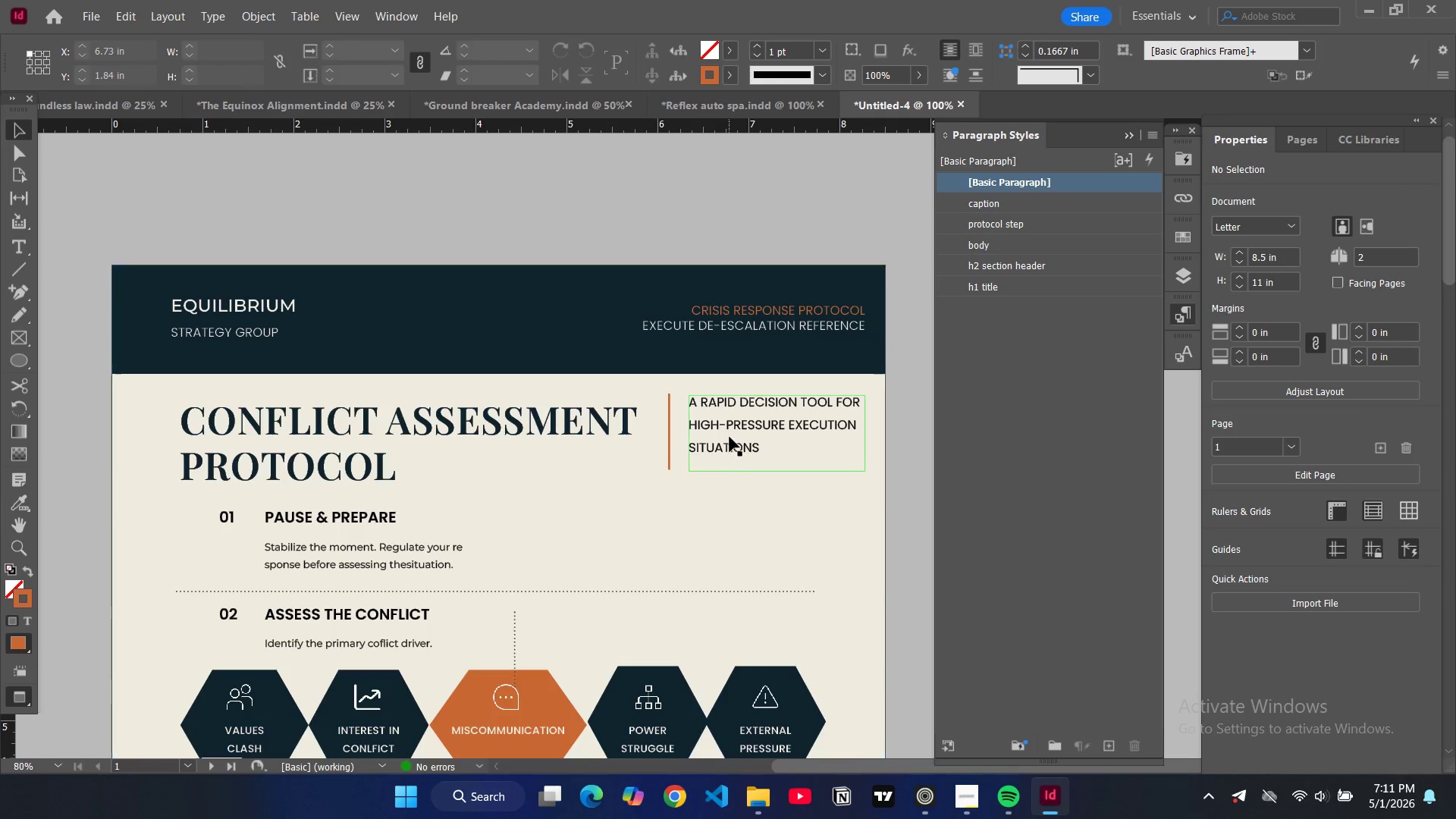 
left_click([727, 435])
 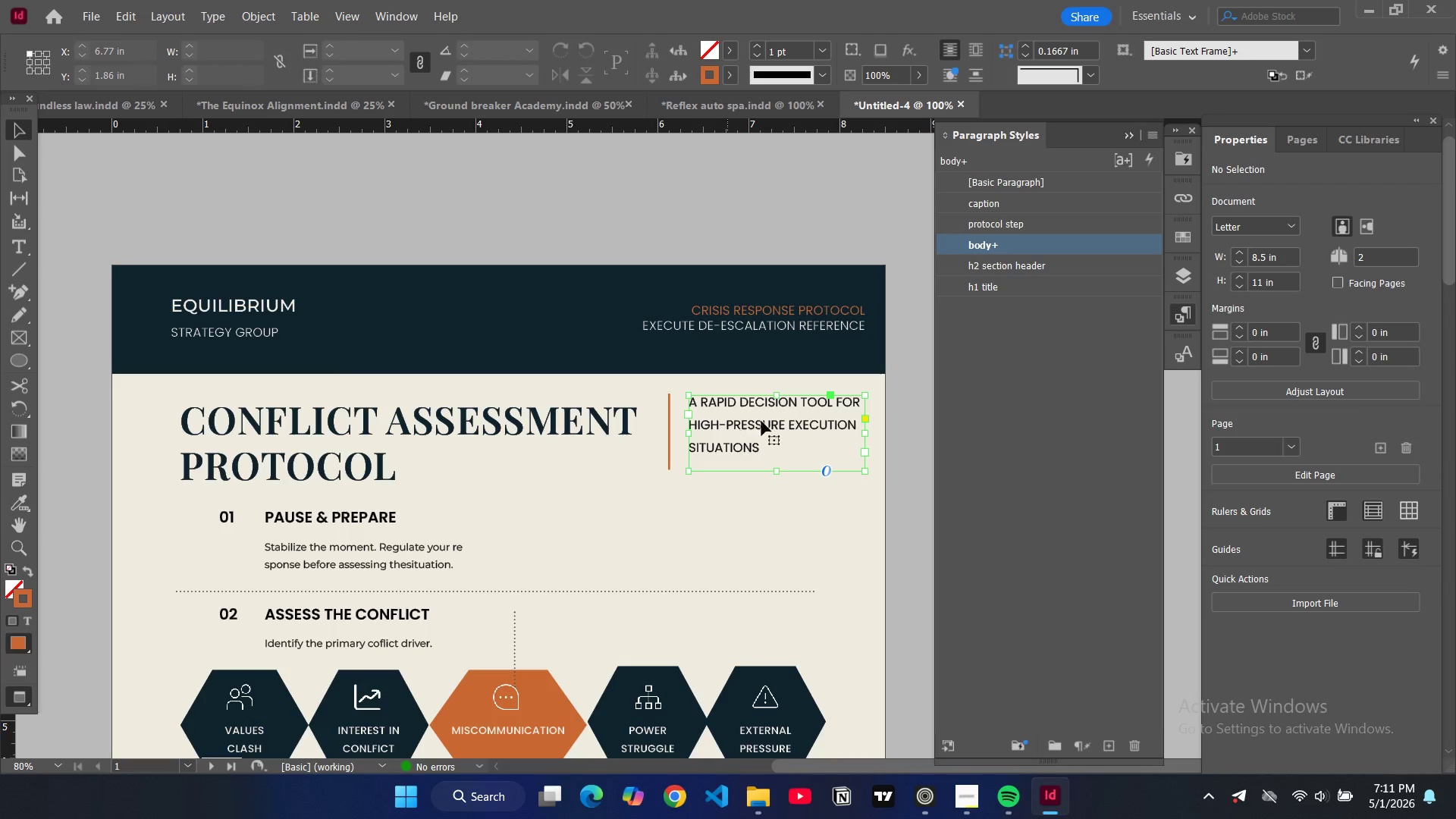 
key(Control+C)
 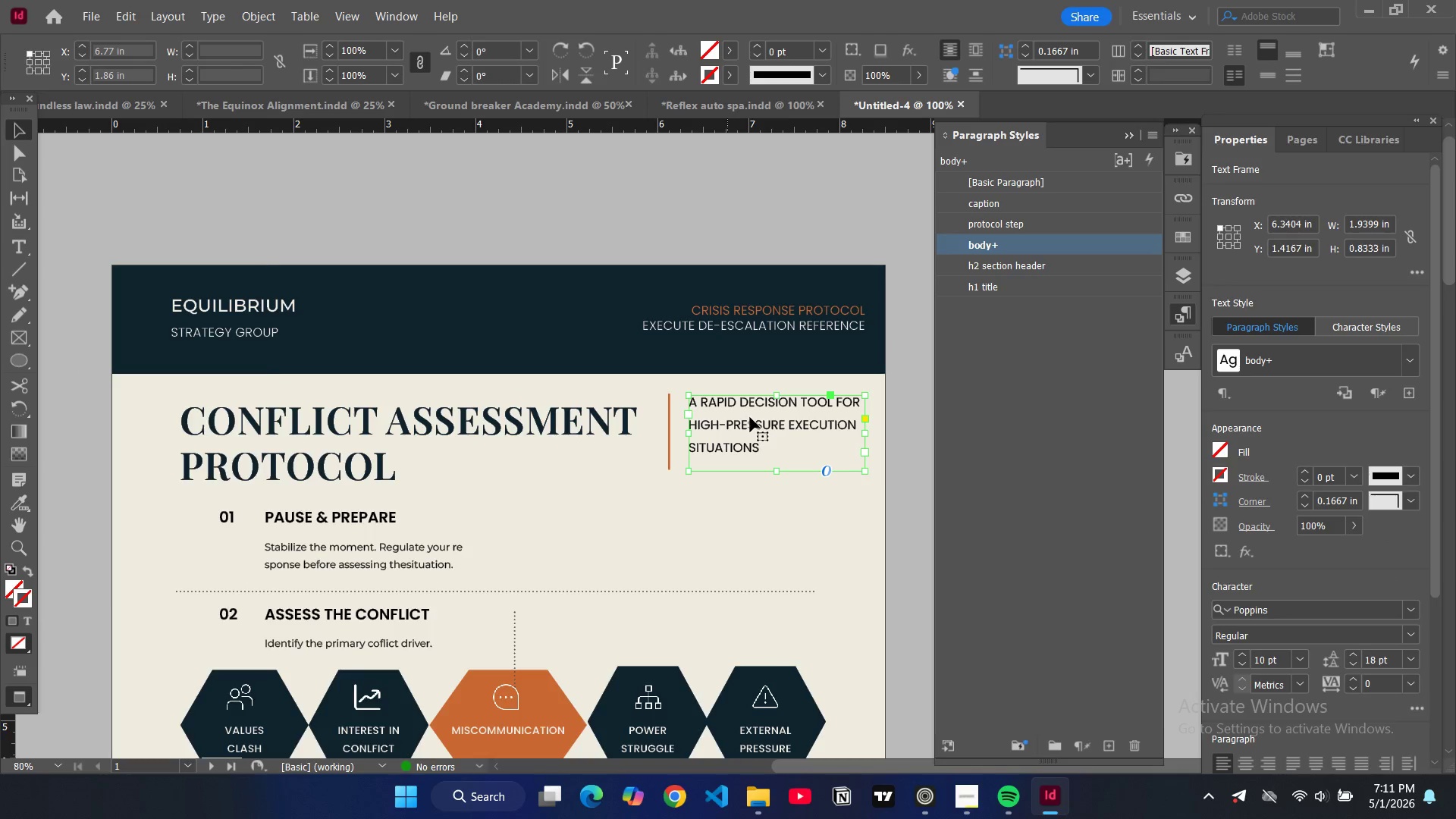 
scroll: coordinate [703, 500], scroll_direction: down, amount: 16.0
 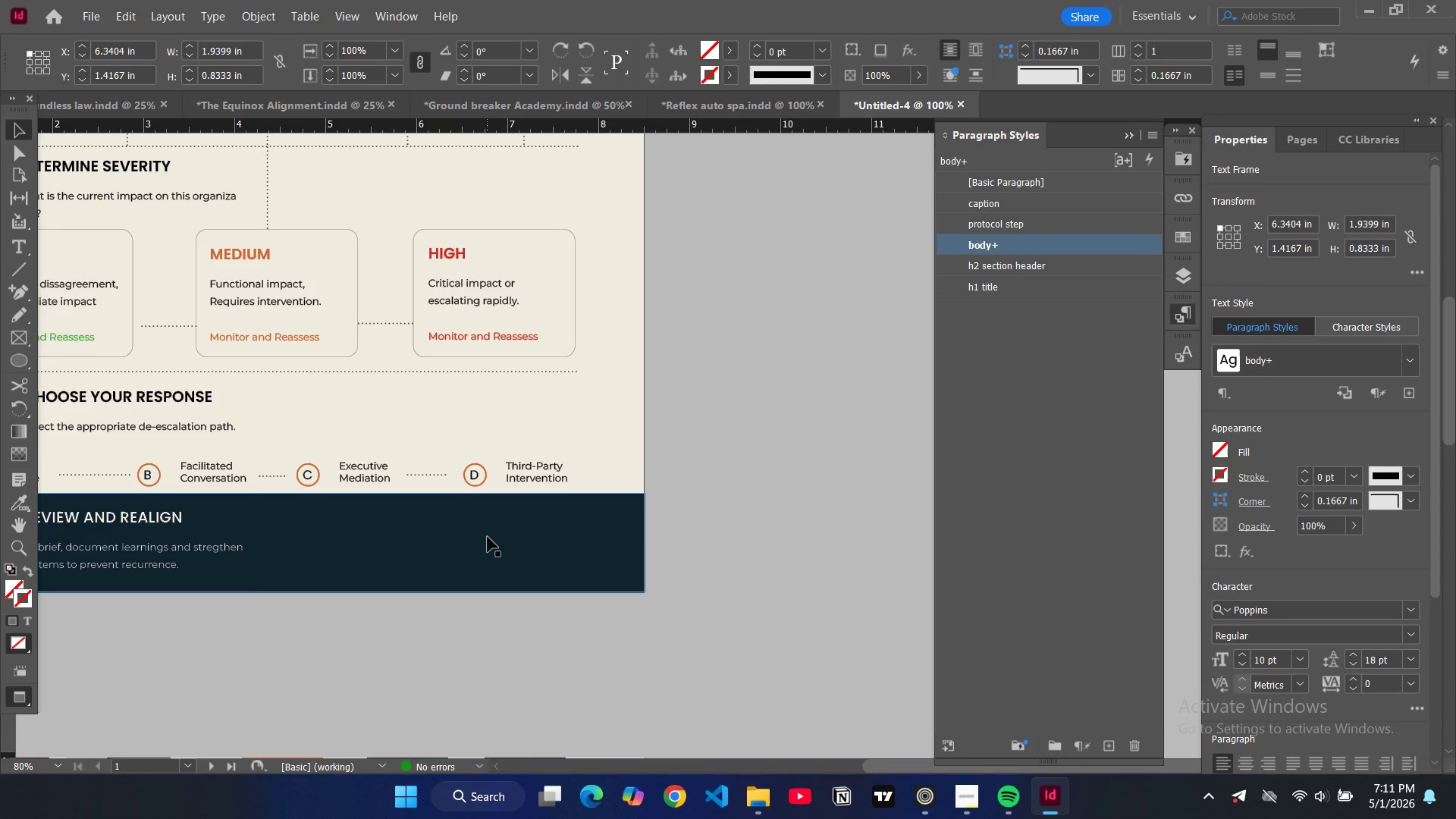 
left_click([488, 537])
 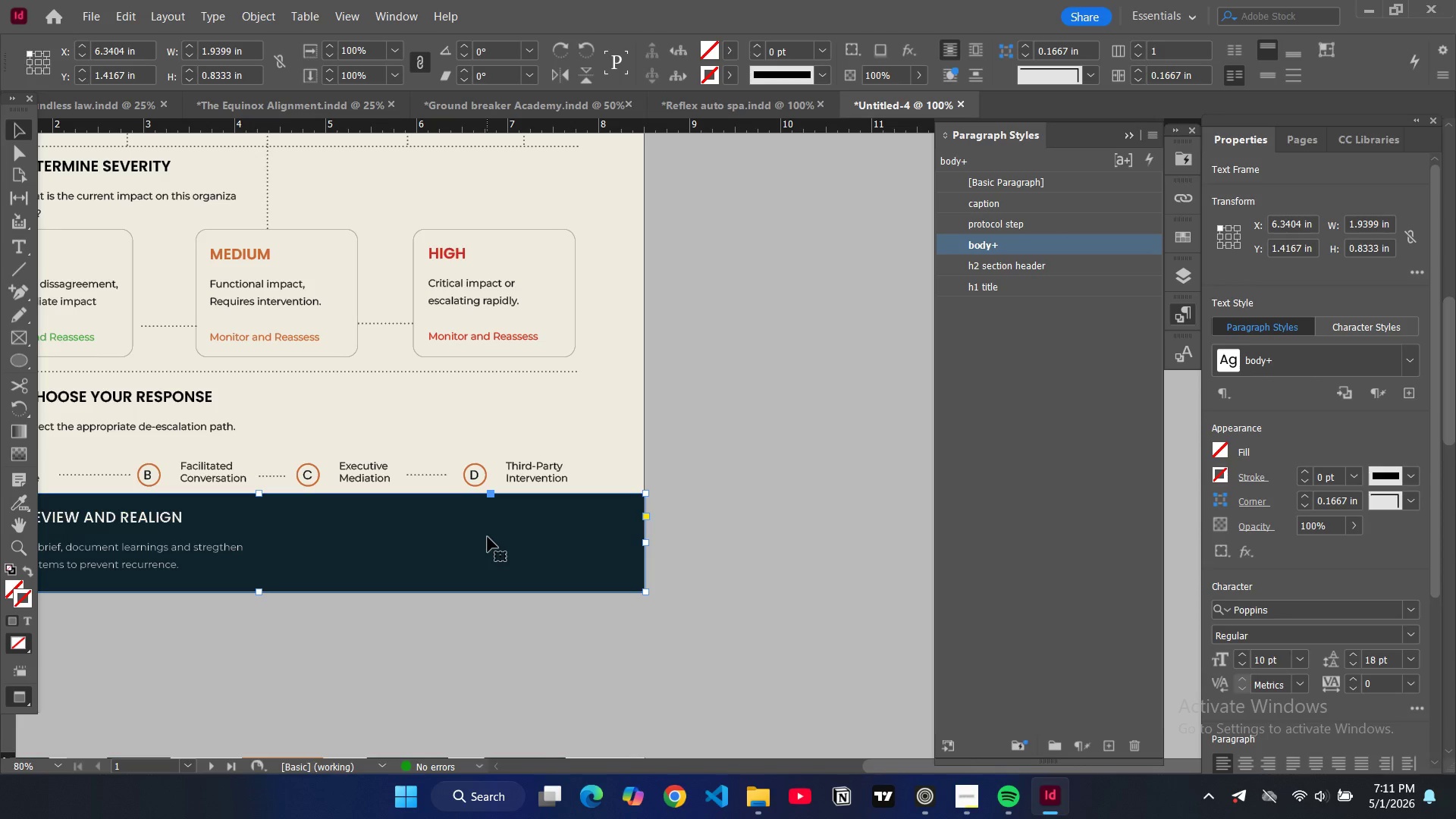 
key(Control+V)
 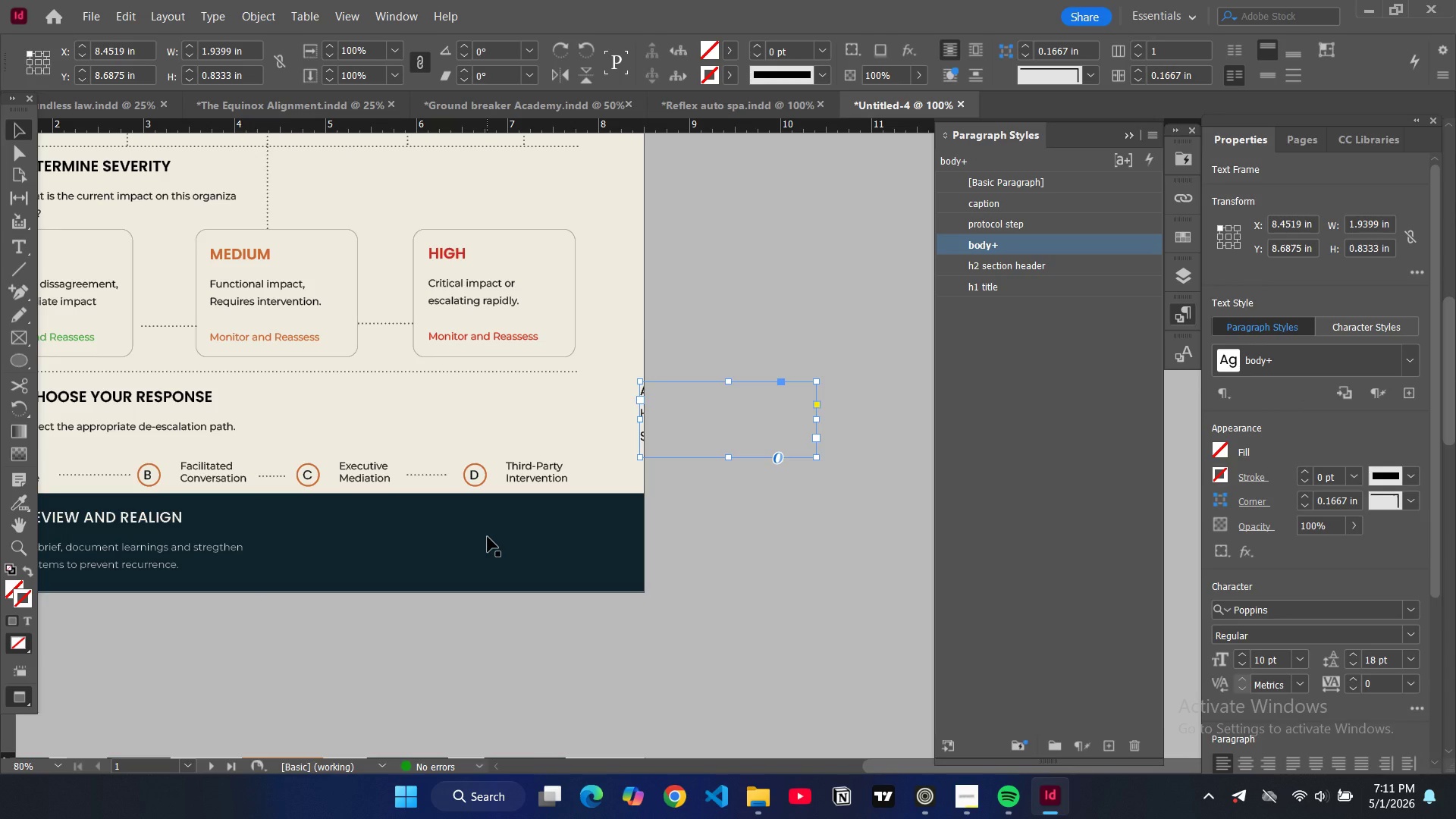 
wait(6.52)
 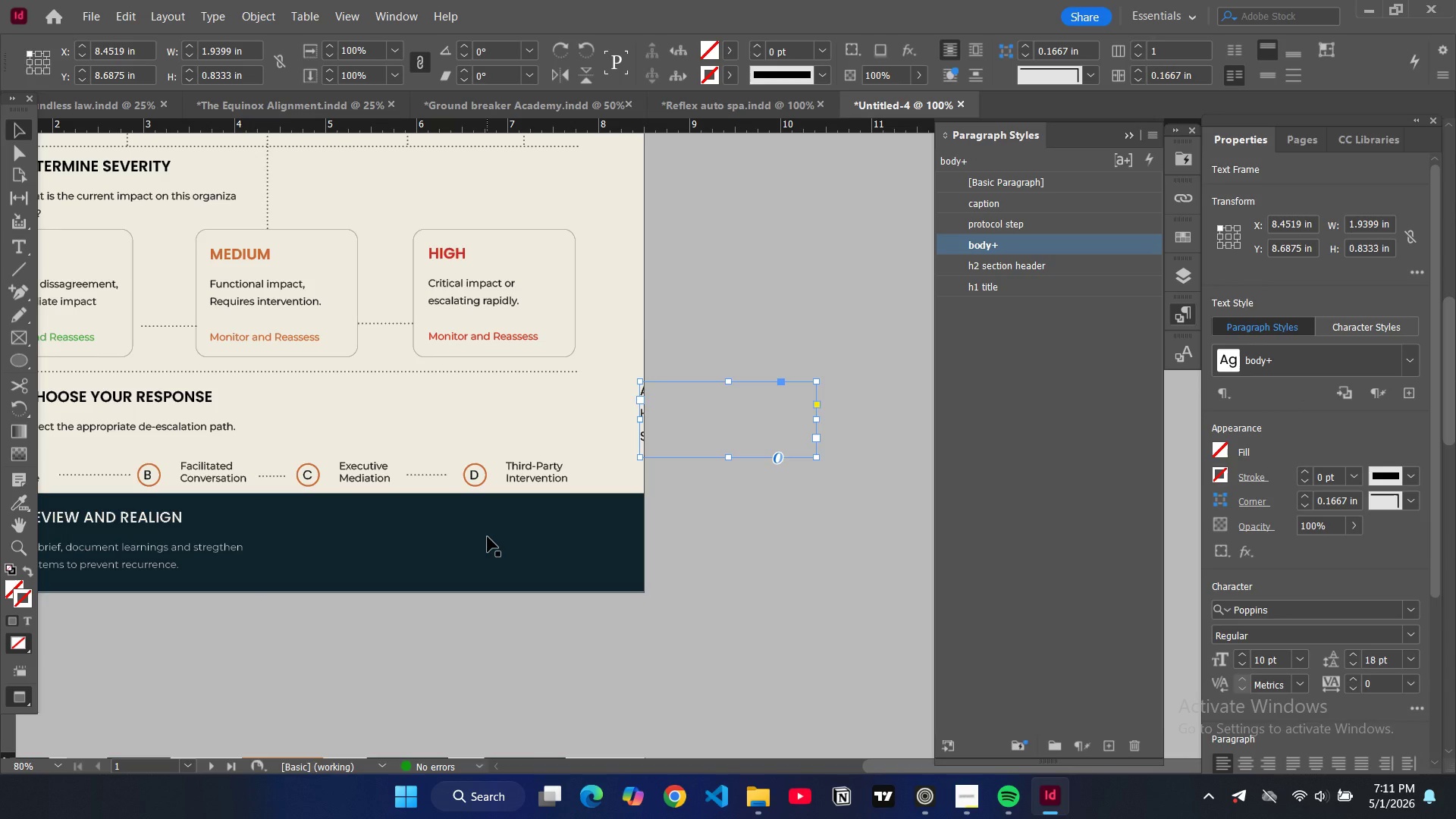 
left_click_drag(start_coordinate=[719, 426], to_coordinate=[508, 550])
 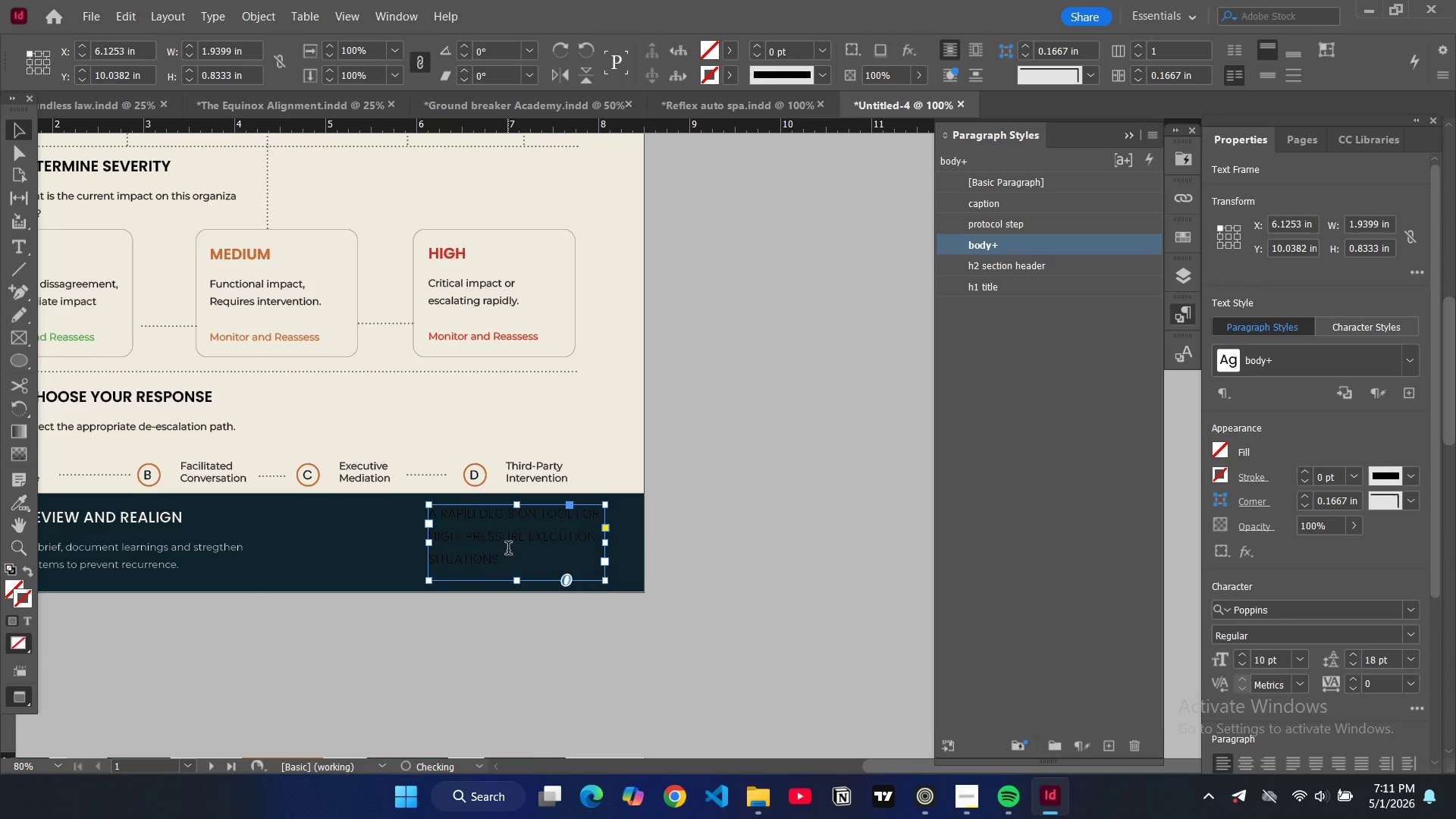 
double_click([508, 550])
 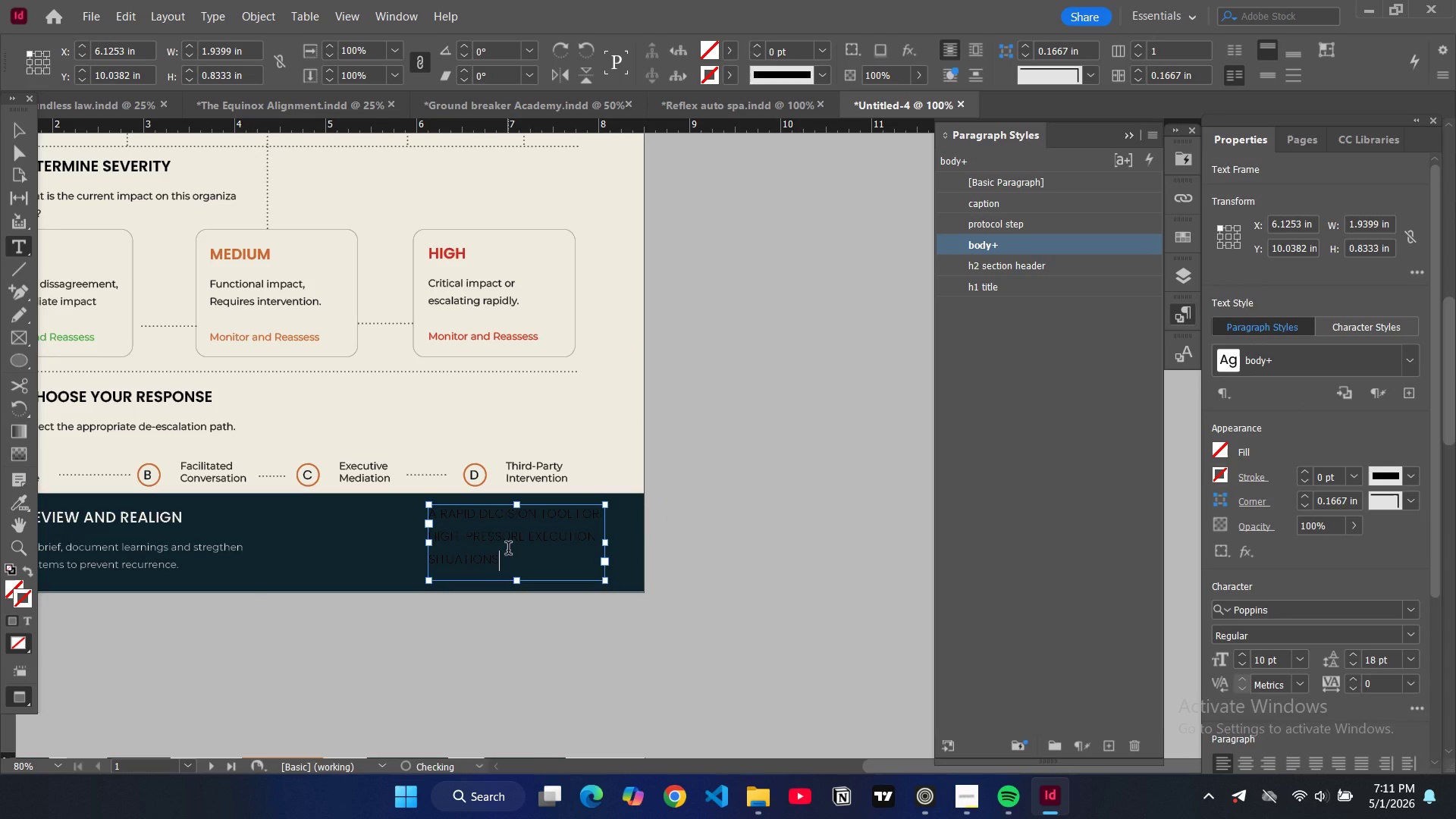 
key(Control+A)
 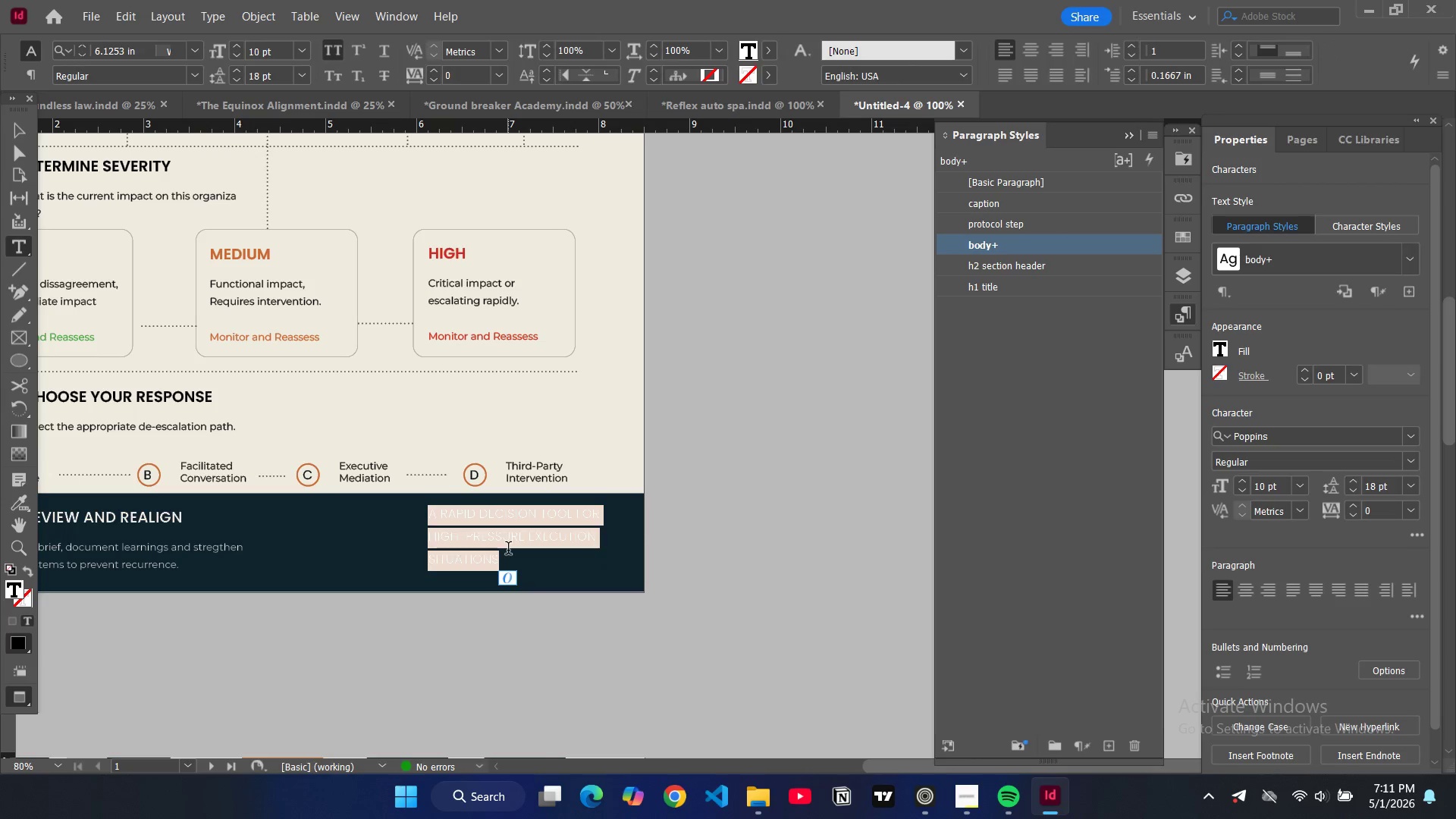 
type(Clarity before action.)
 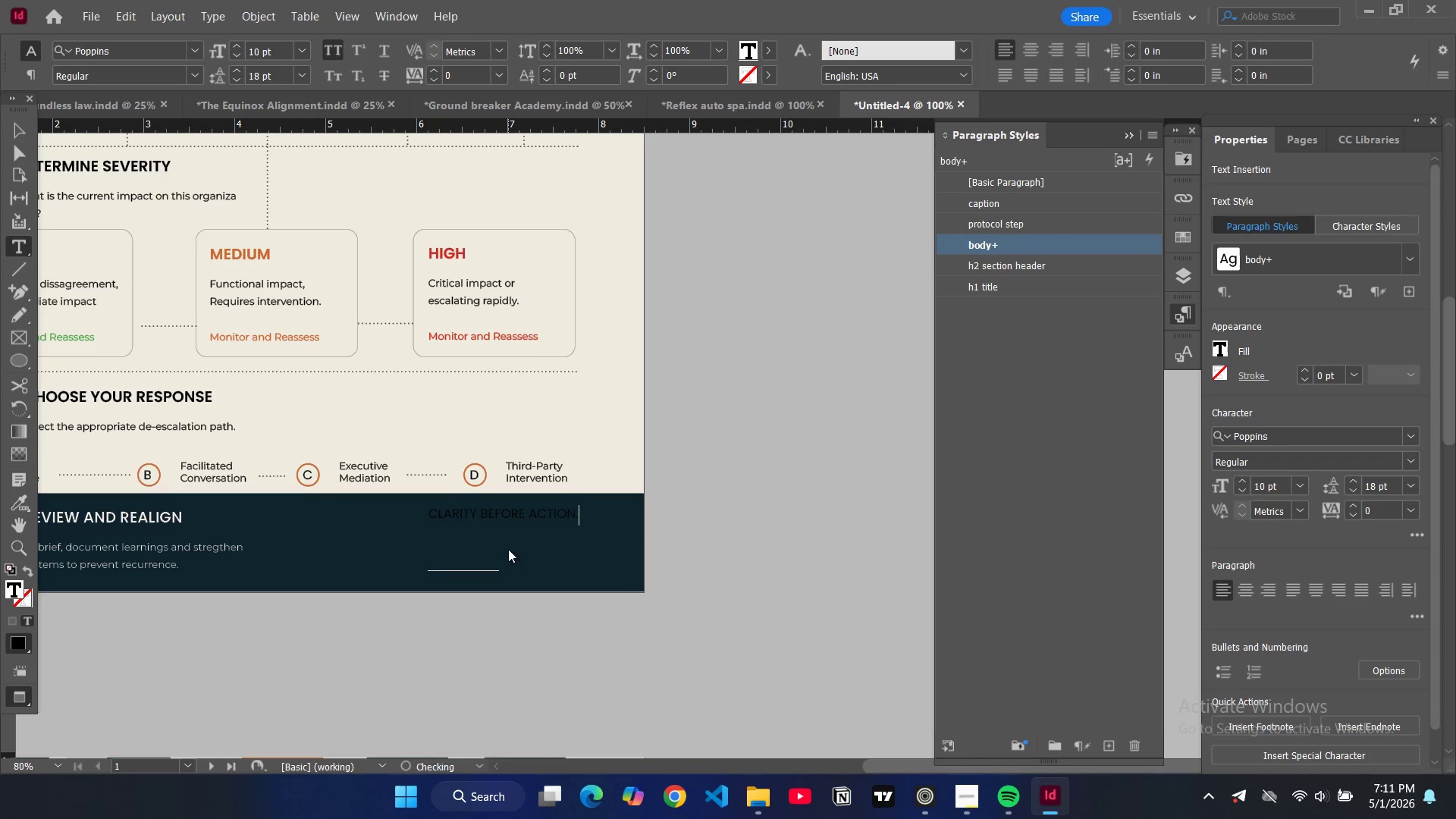 
key(Control+A)
 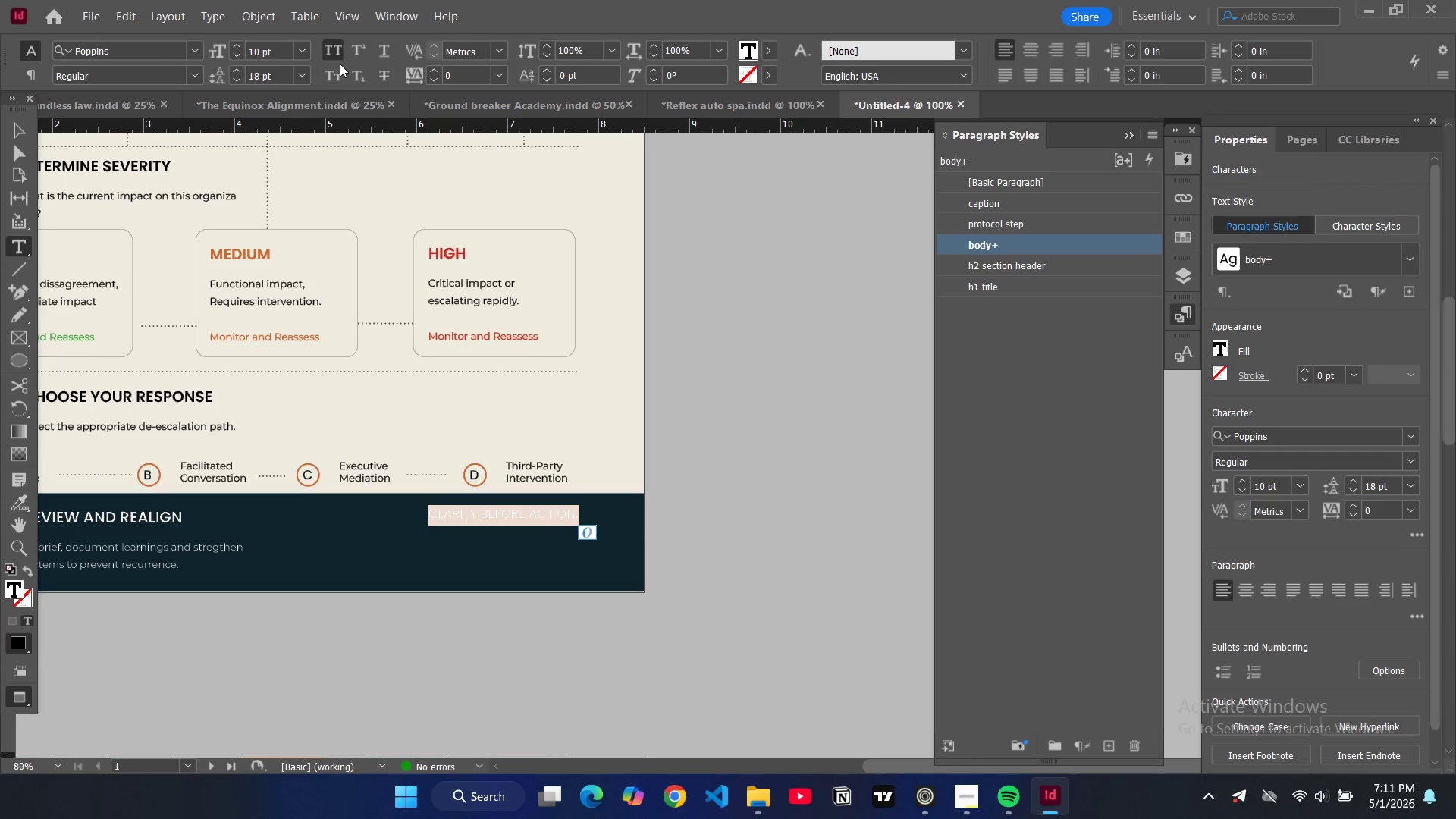 
left_click([337, 56])
 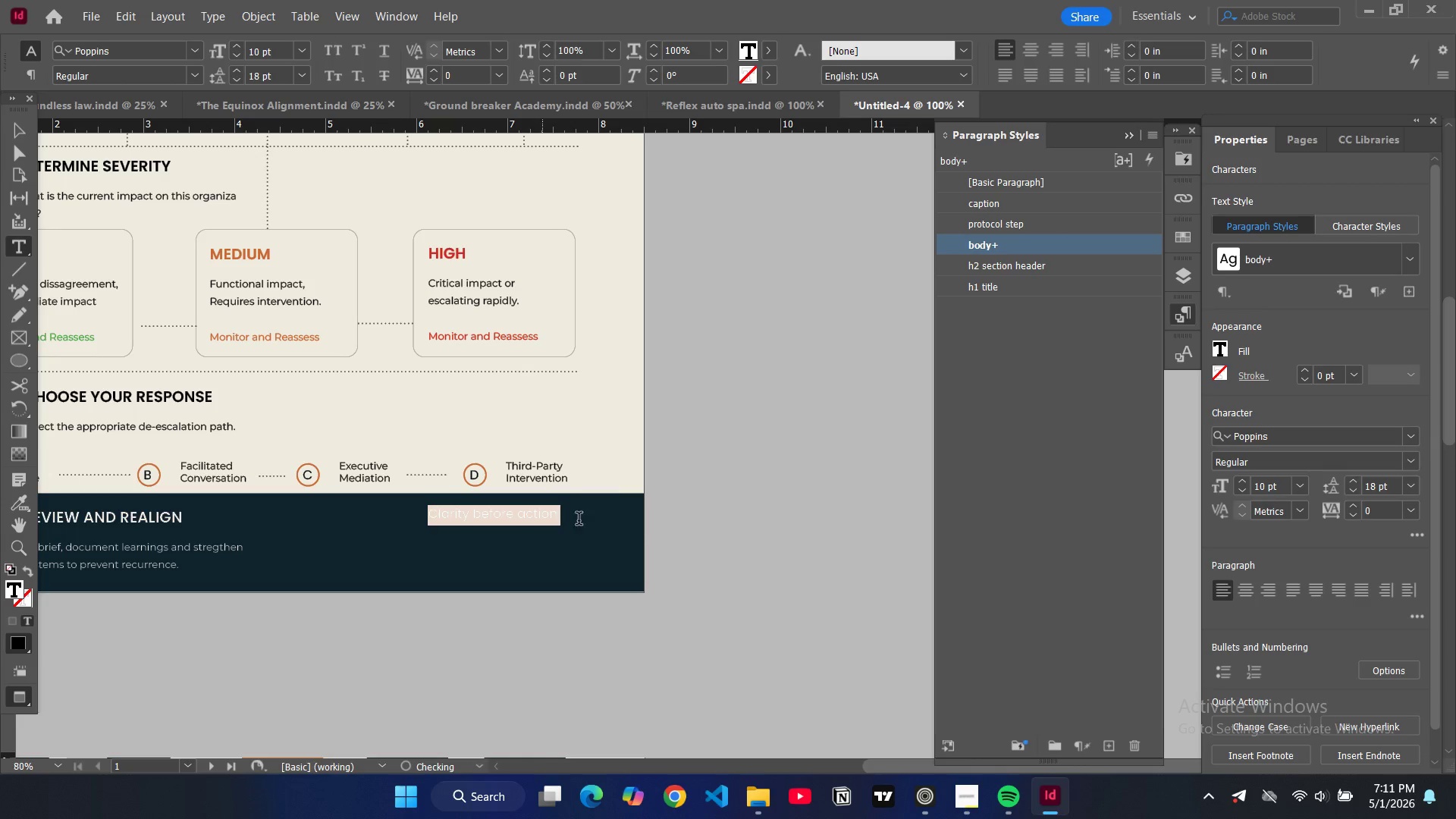 
left_click([570, 512])
 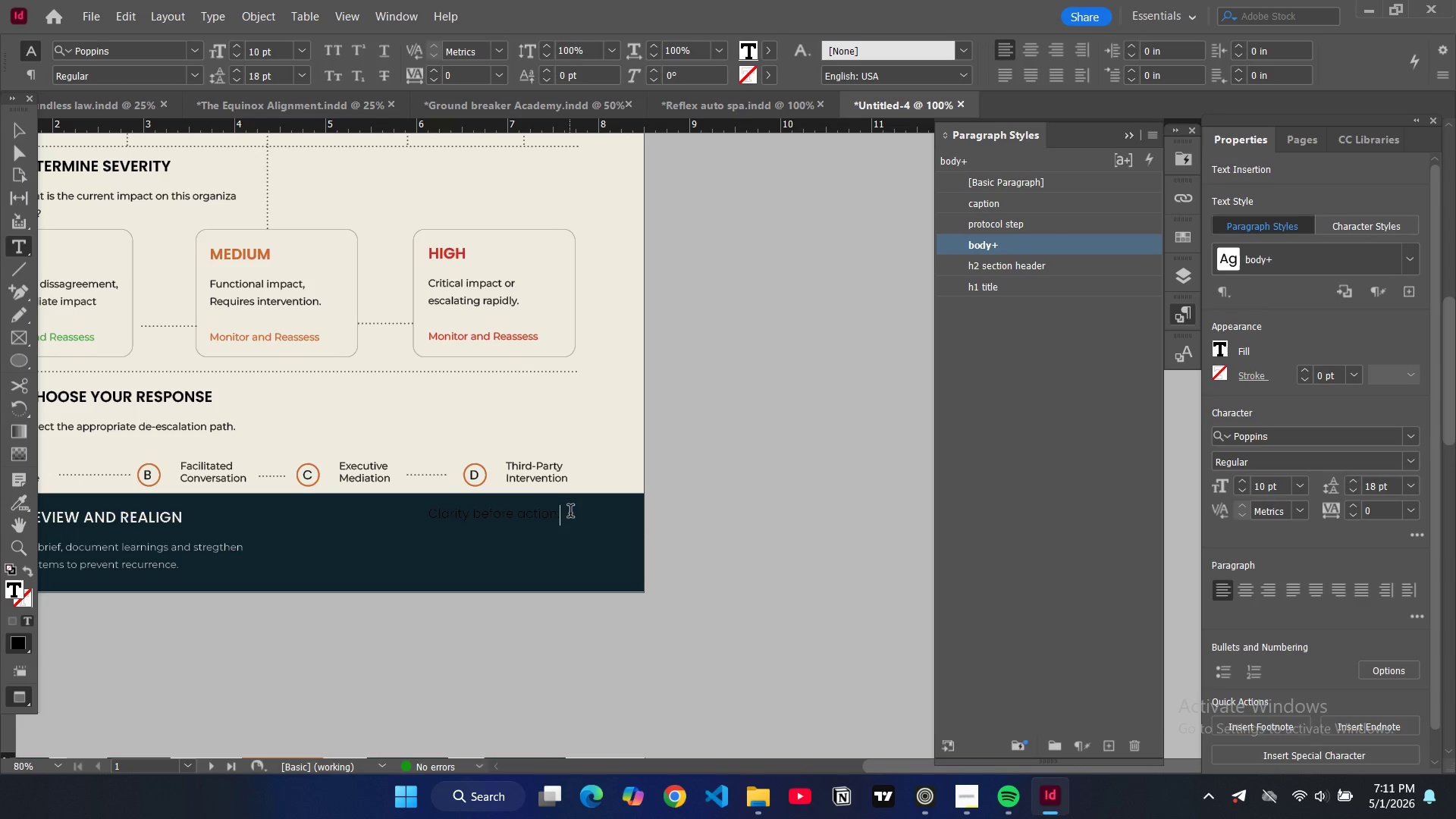 
key(Enter)
 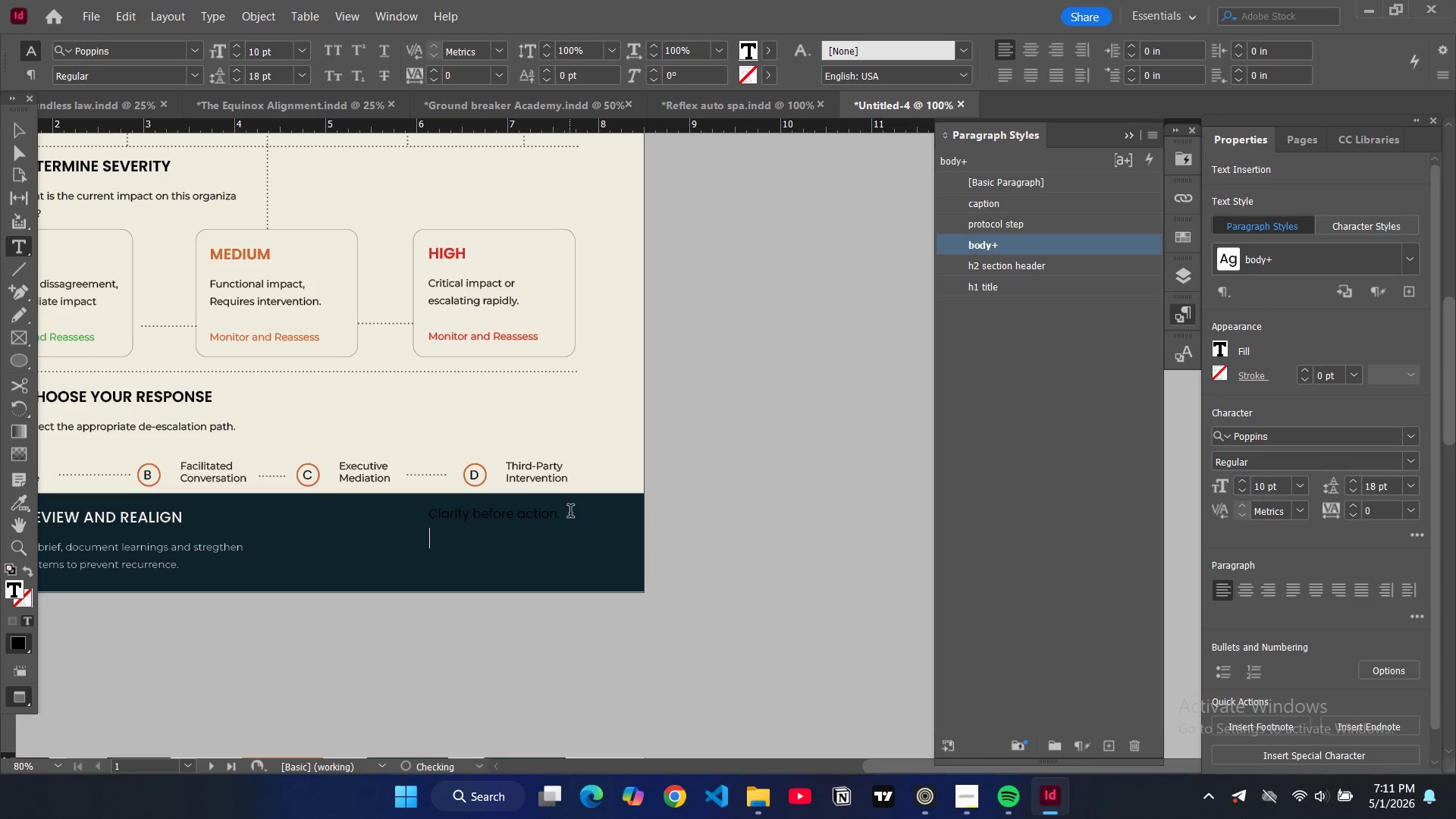 
type(Assesment befre )
key(Backspace)
key(Backspace)
key(Backspace)
type(ore escalation.)
 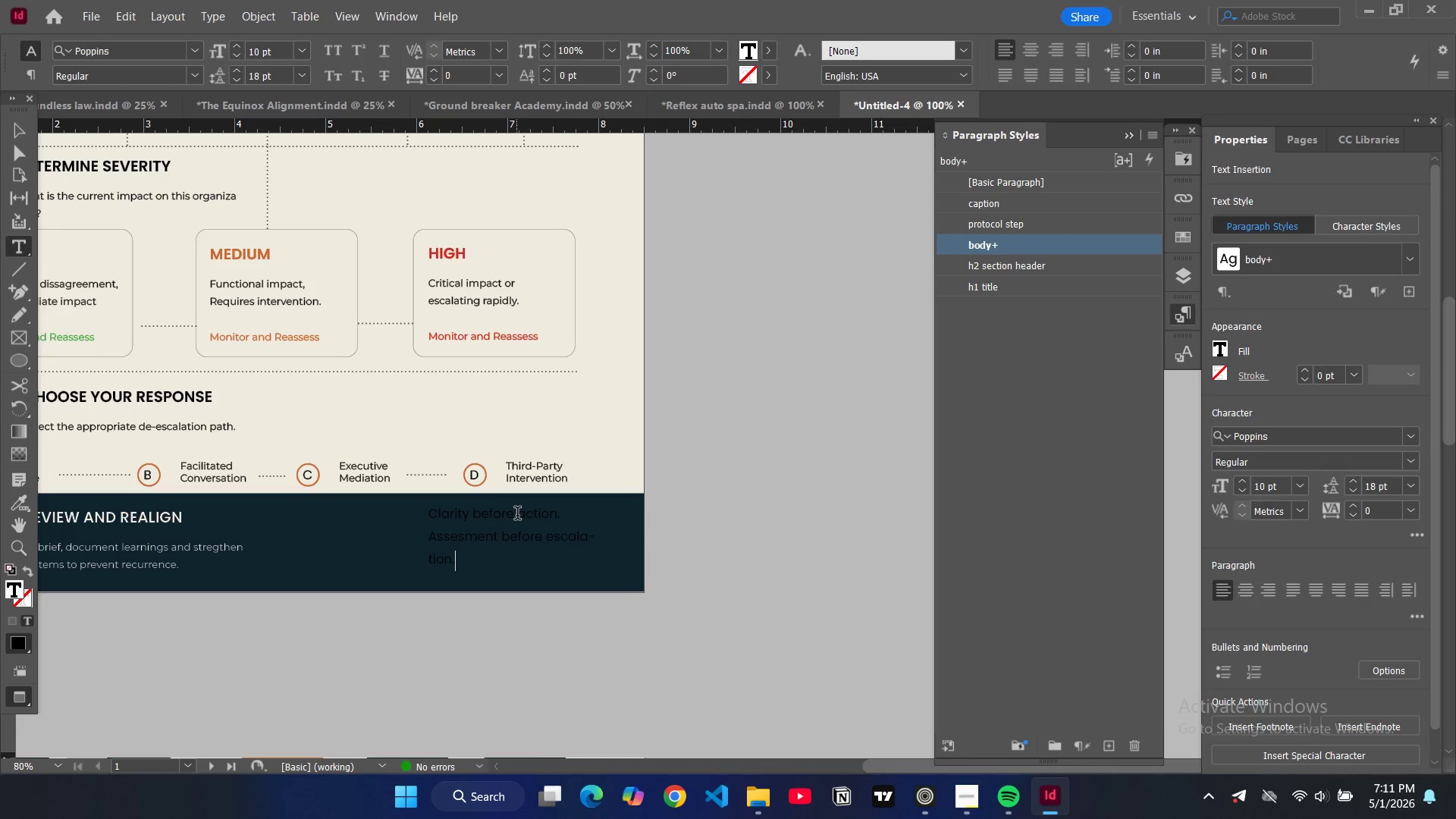 
key(Enter)
 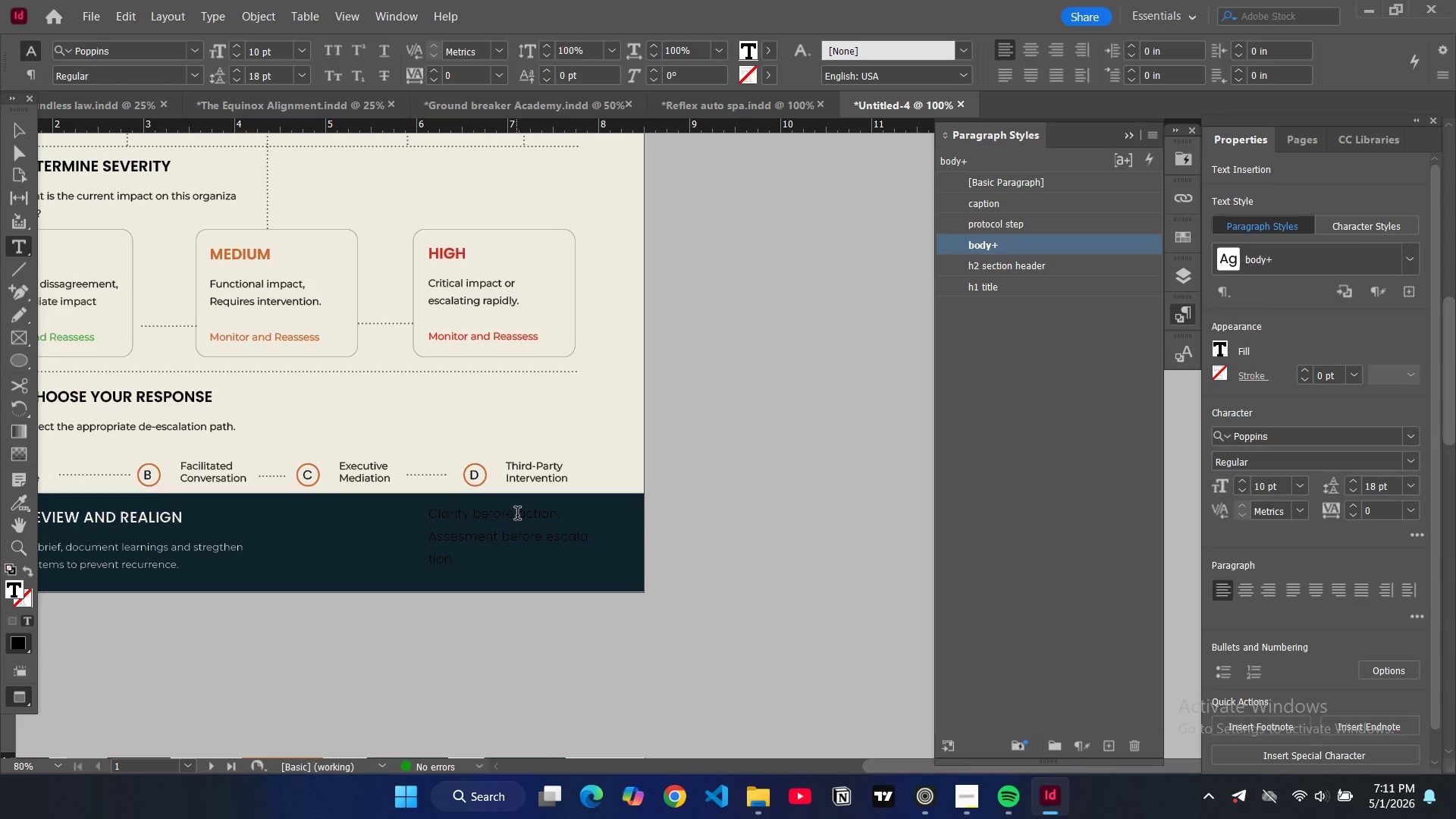 
type(Leadership before resolution.)
 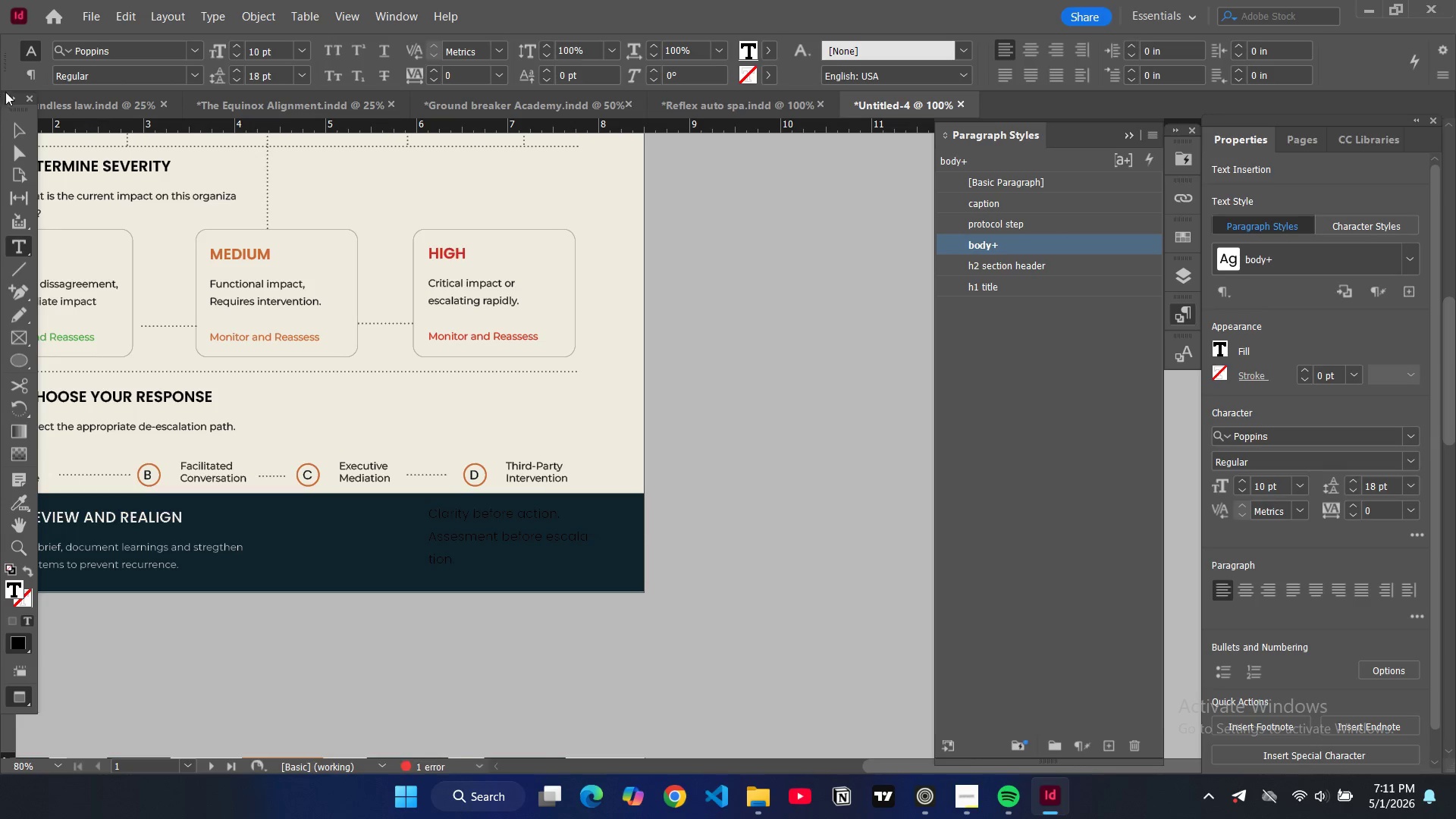 
left_click([19, 127])
 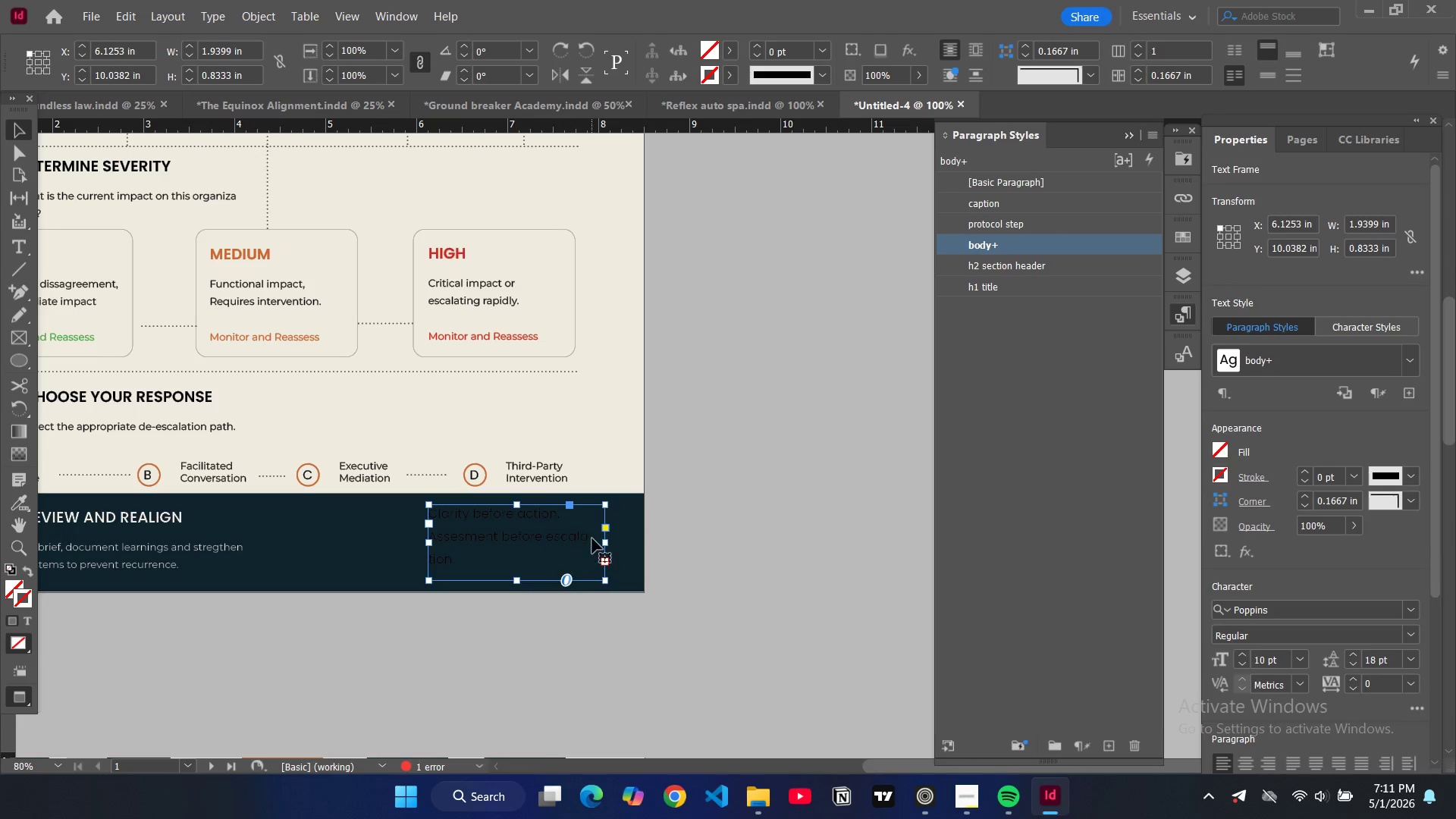 
left_click_drag(start_coordinate=[607, 539], to_coordinate=[627, 541])
 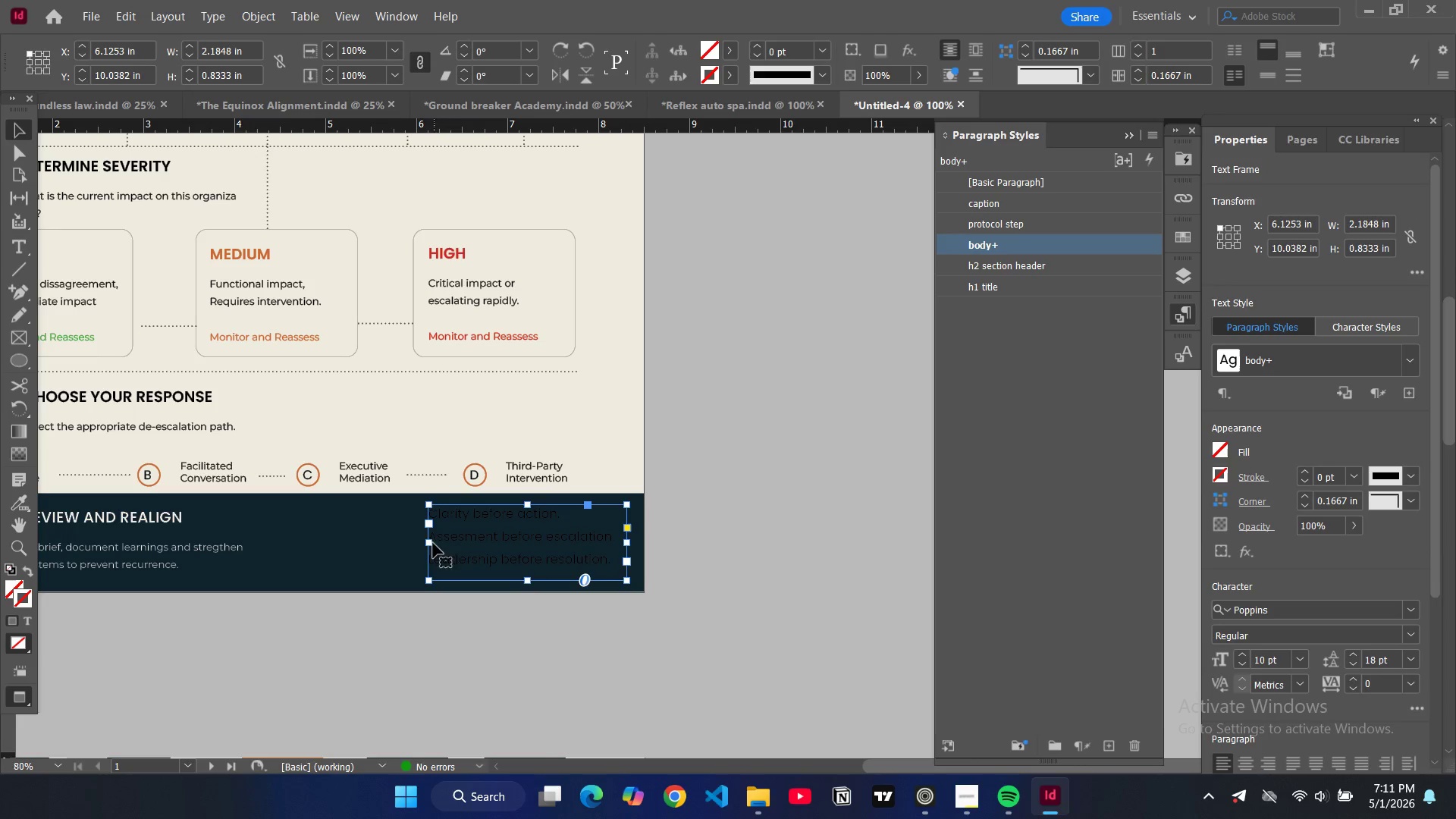 
left_click_drag(start_coordinate=[431, 543], to_coordinate=[400, 540])
 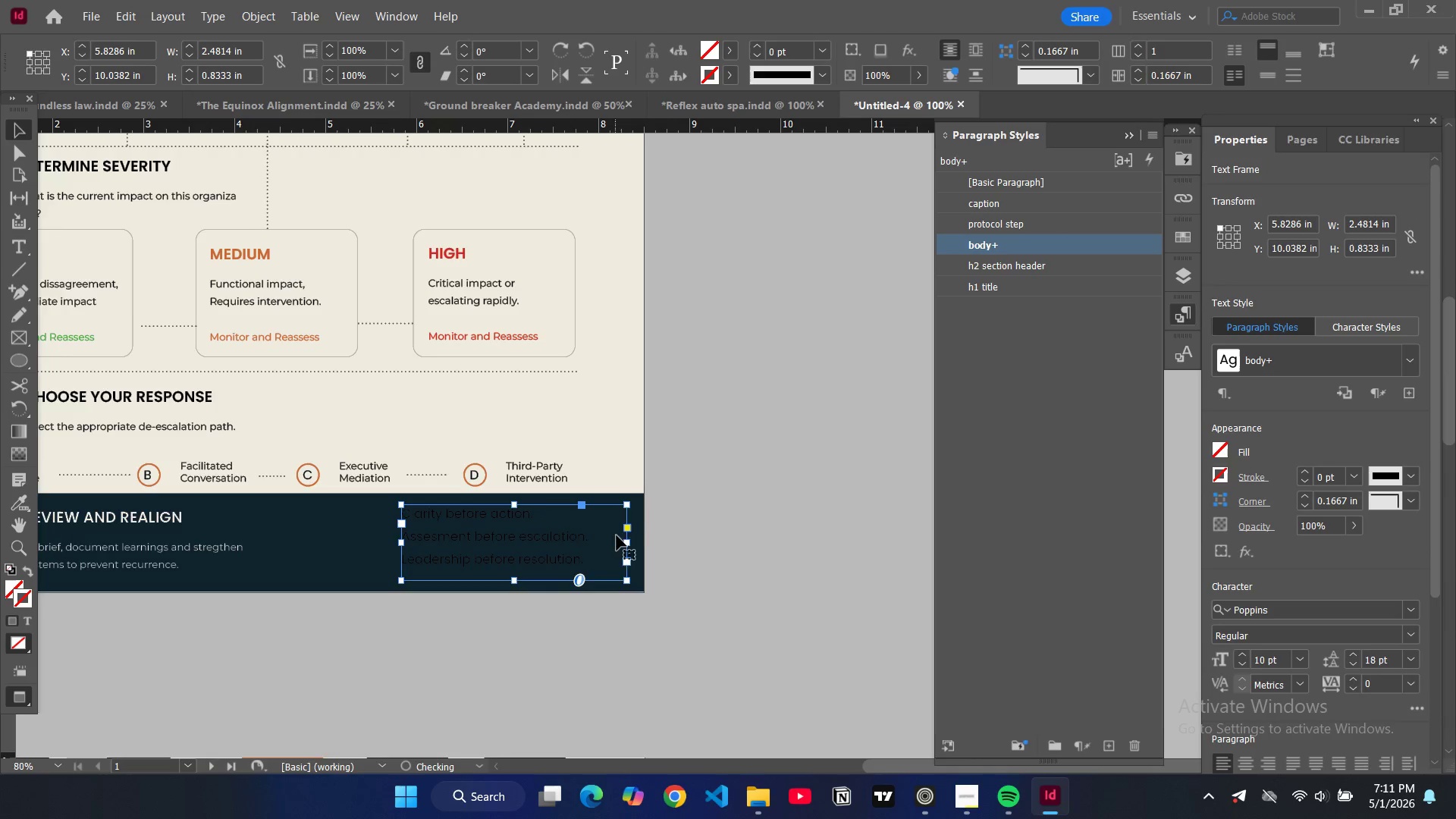 
scroll: coordinate [562, 418], scroll_direction: up, amount: 11.0
 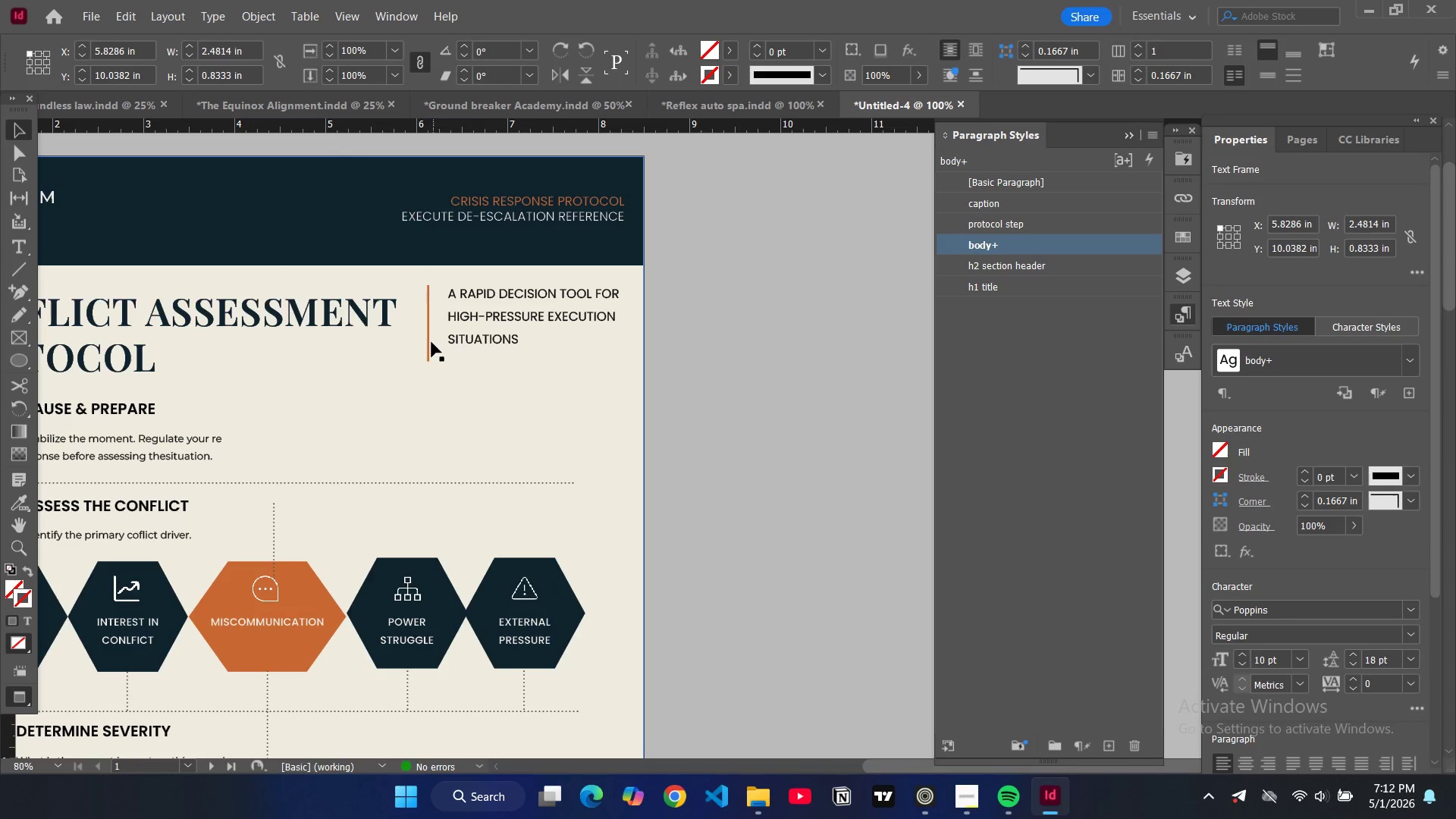 
left_click([431, 342])
 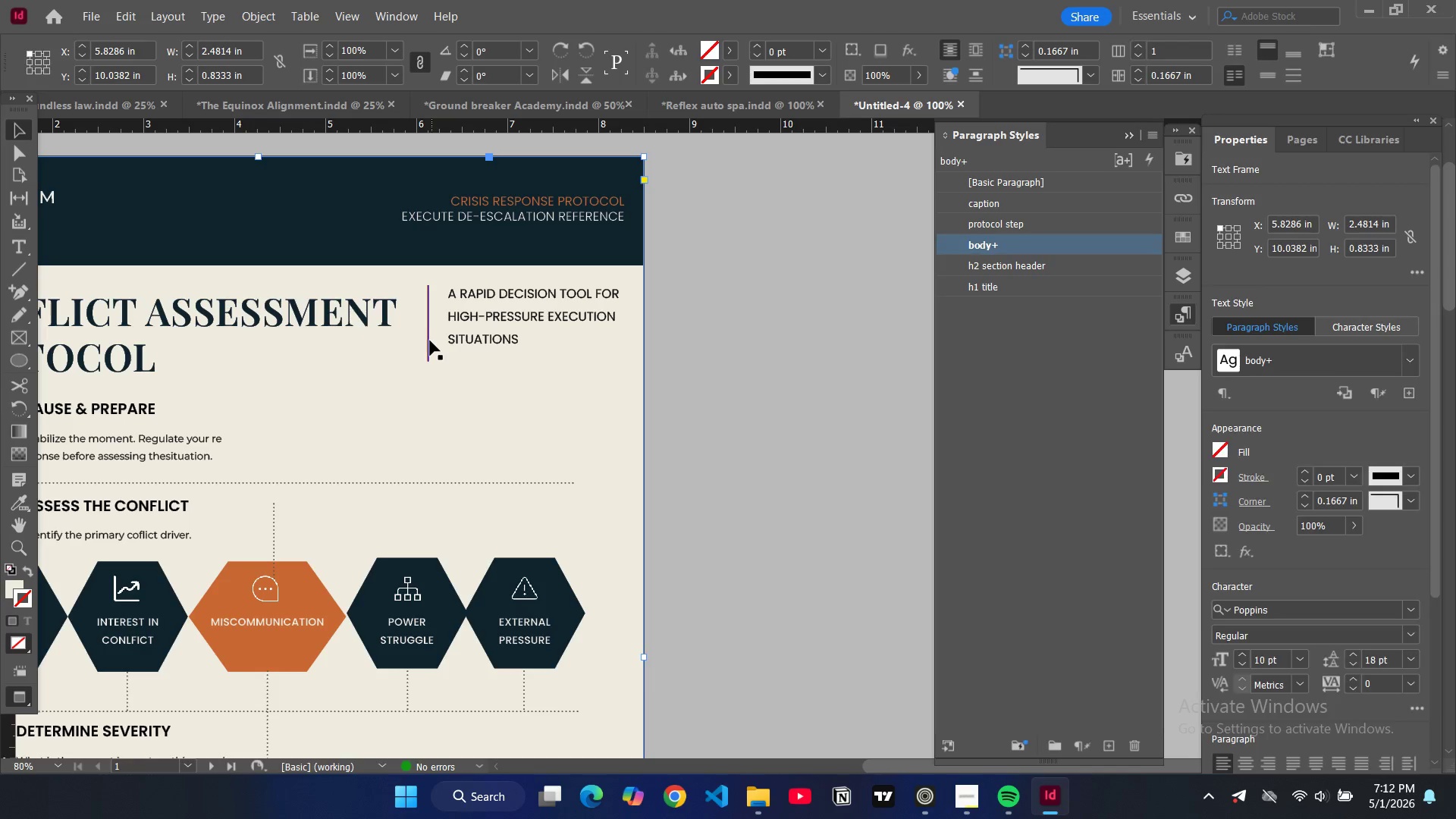 
left_click([429, 340])
 